 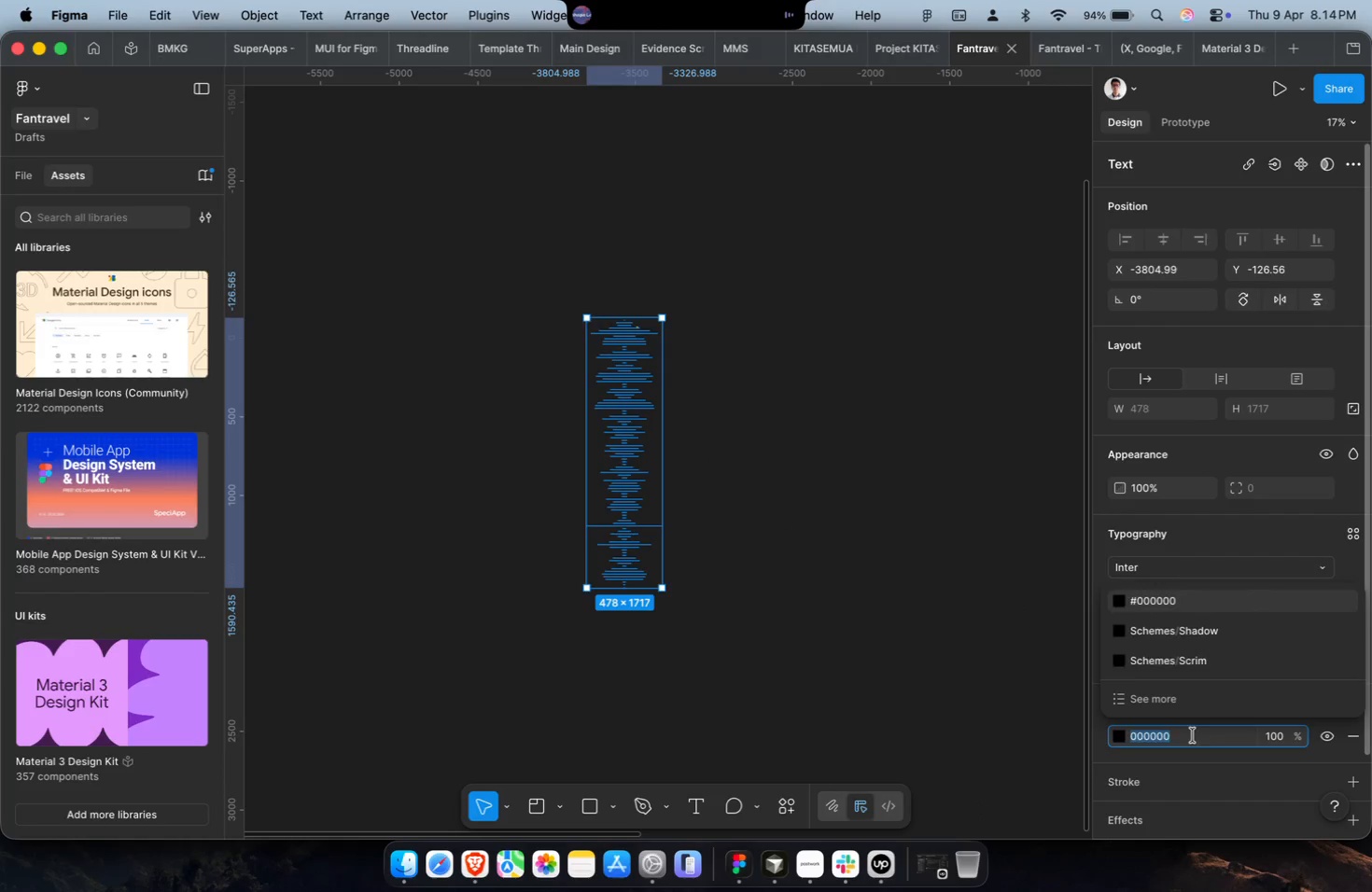 
type(ffff)
 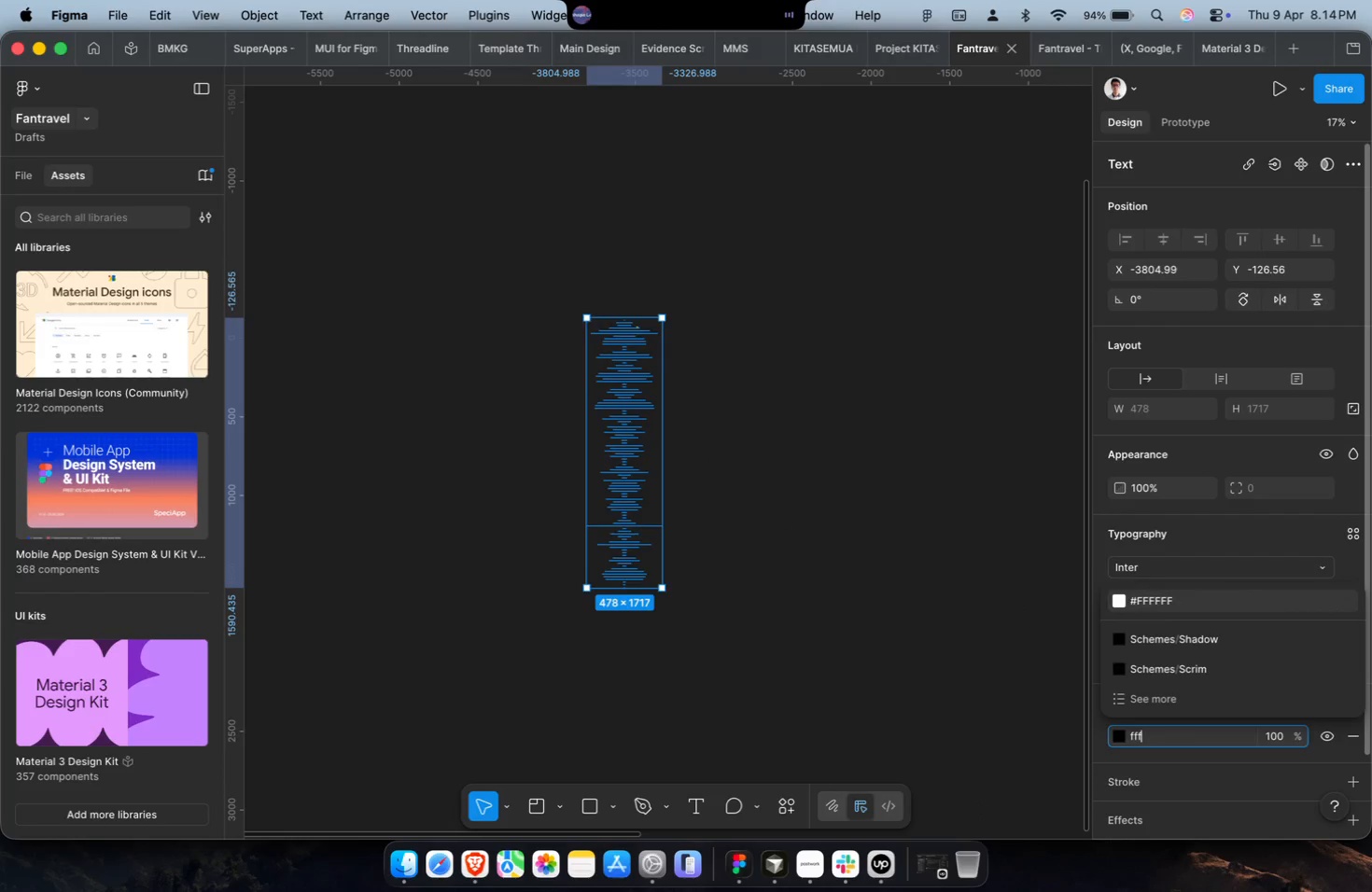 
key(Enter)
 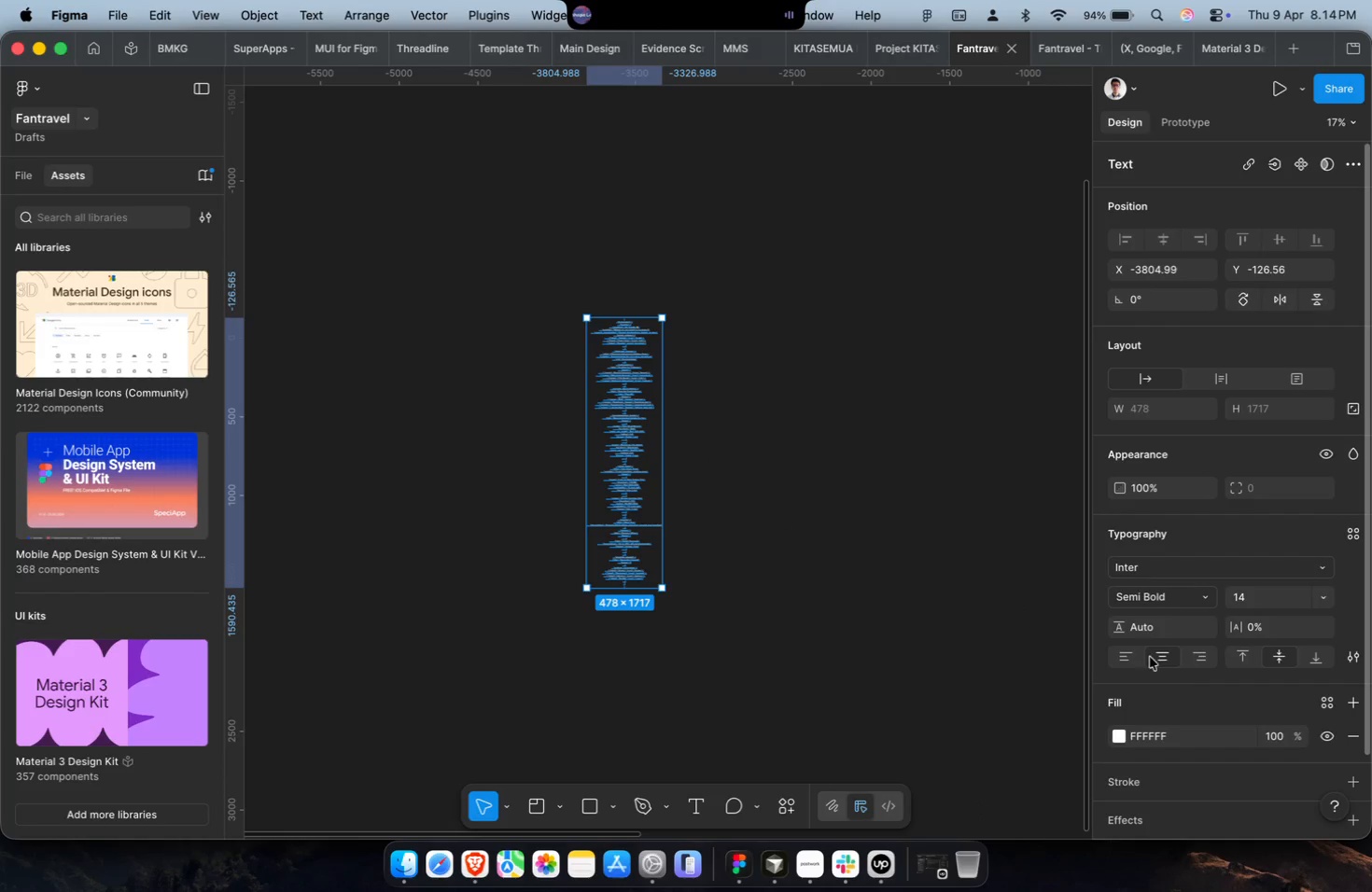 
left_click([1112, 656])
 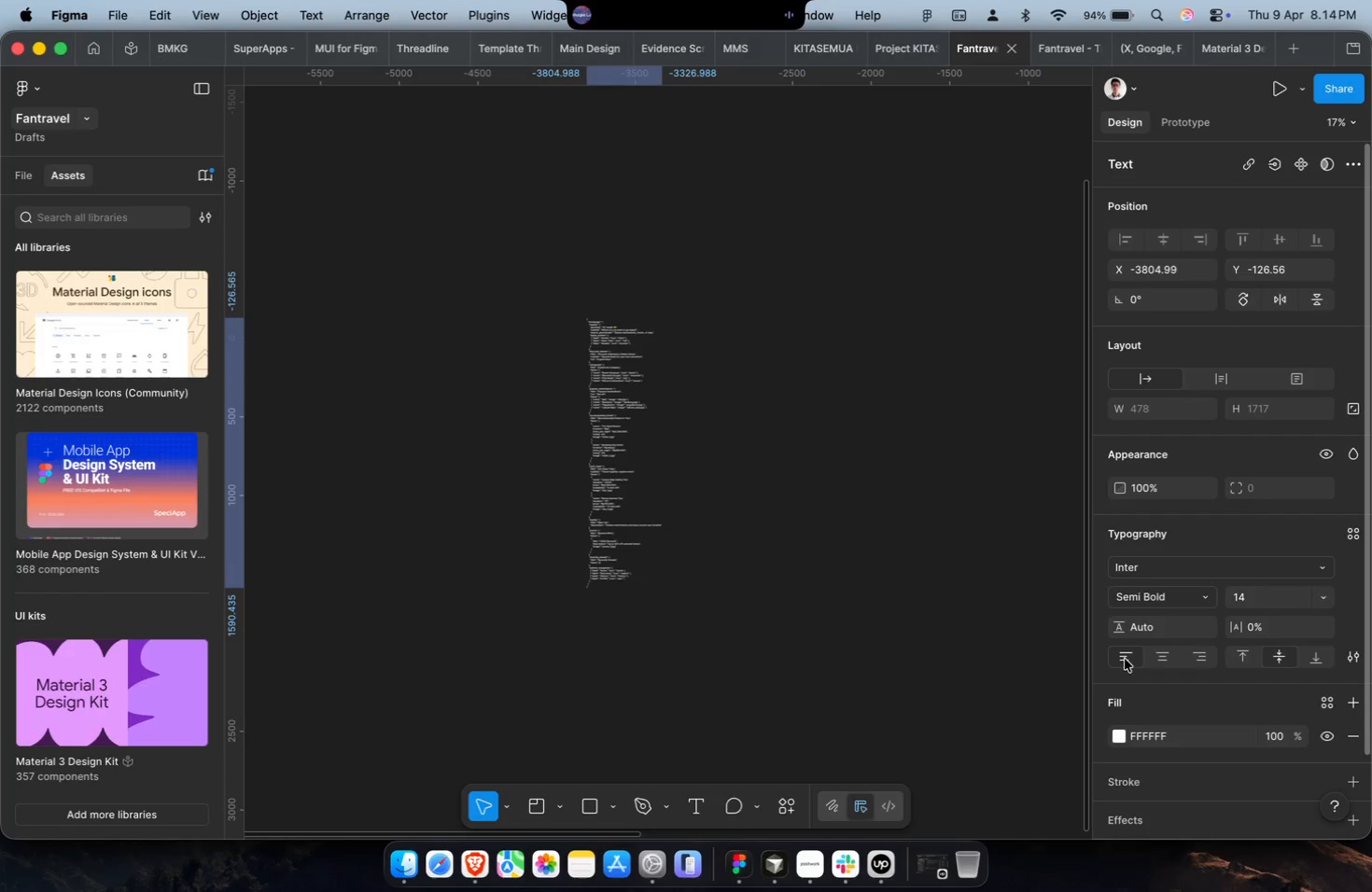 
hold_key(key=CommandLeft, duration=0.31)
scroll: coordinate [624, 504], scroll_direction: down, amount: 19.0
 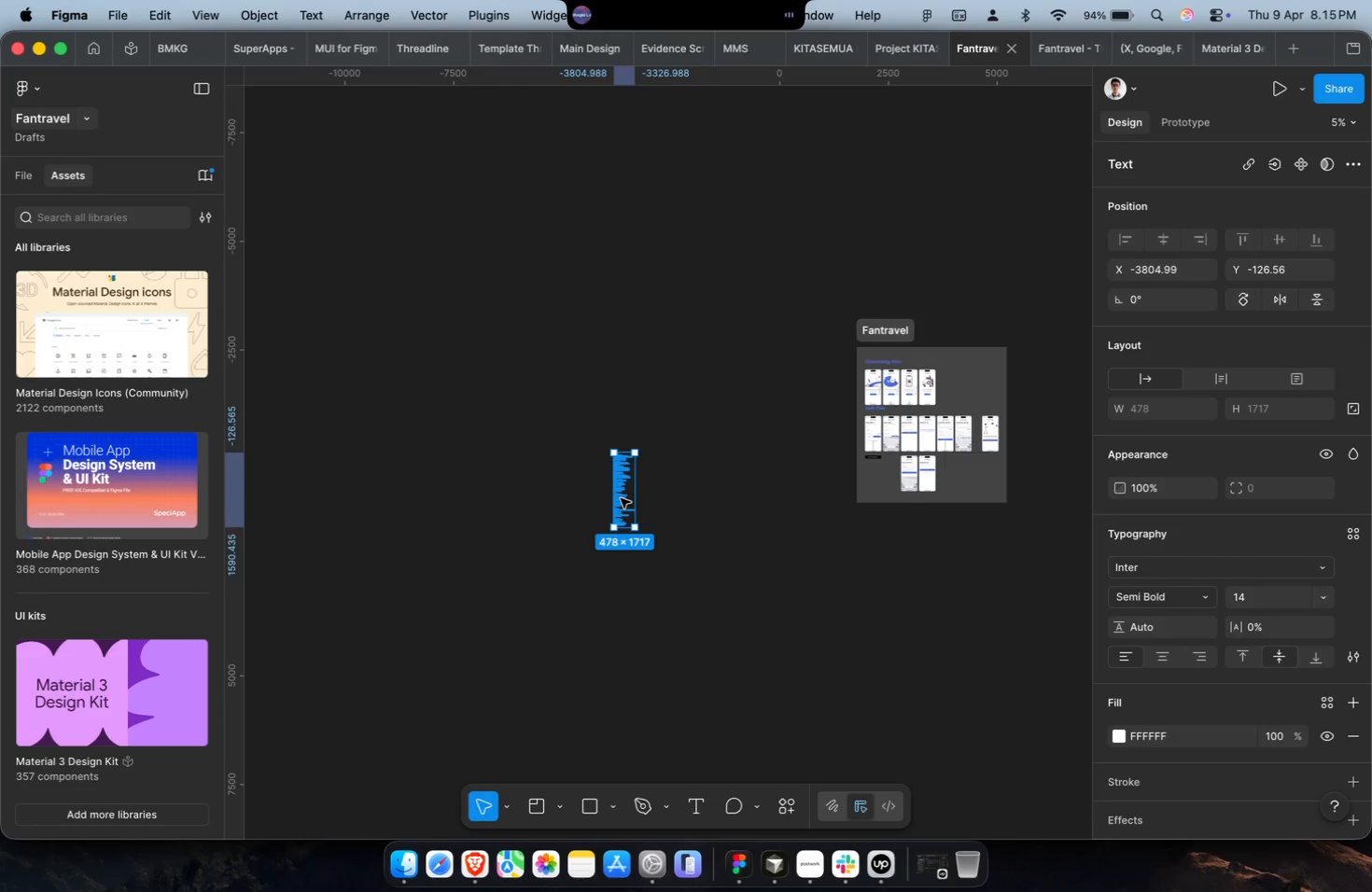 
left_click_drag(start_coordinate=[621, 497], to_coordinate=[796, 400])
 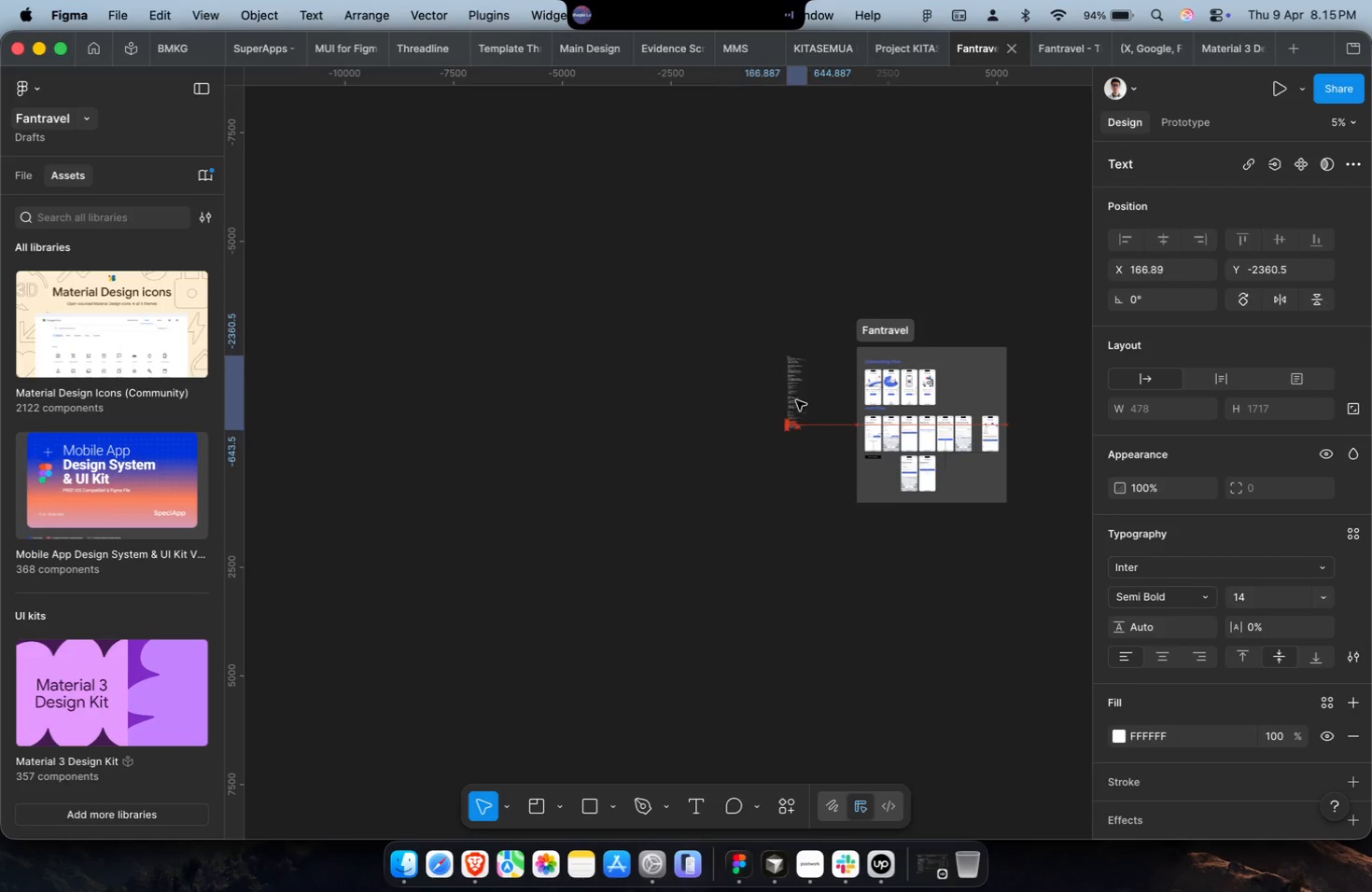 
hold_key(key=CommandLeft, duration=0.41)
scroll: coordinate [795, 401], scroll_direction: up, amount: 19.0
 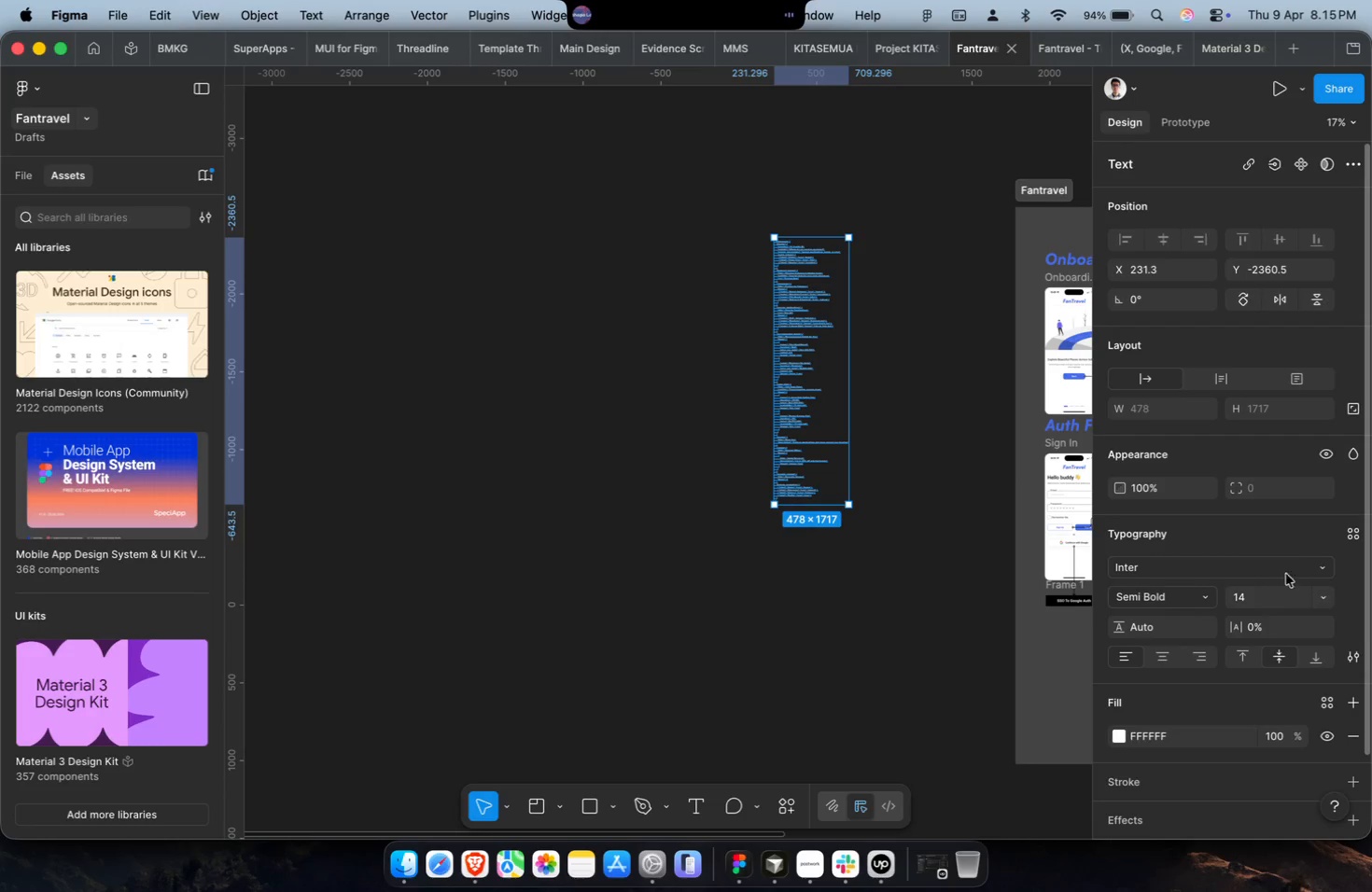 
left_click([1276, 596])
 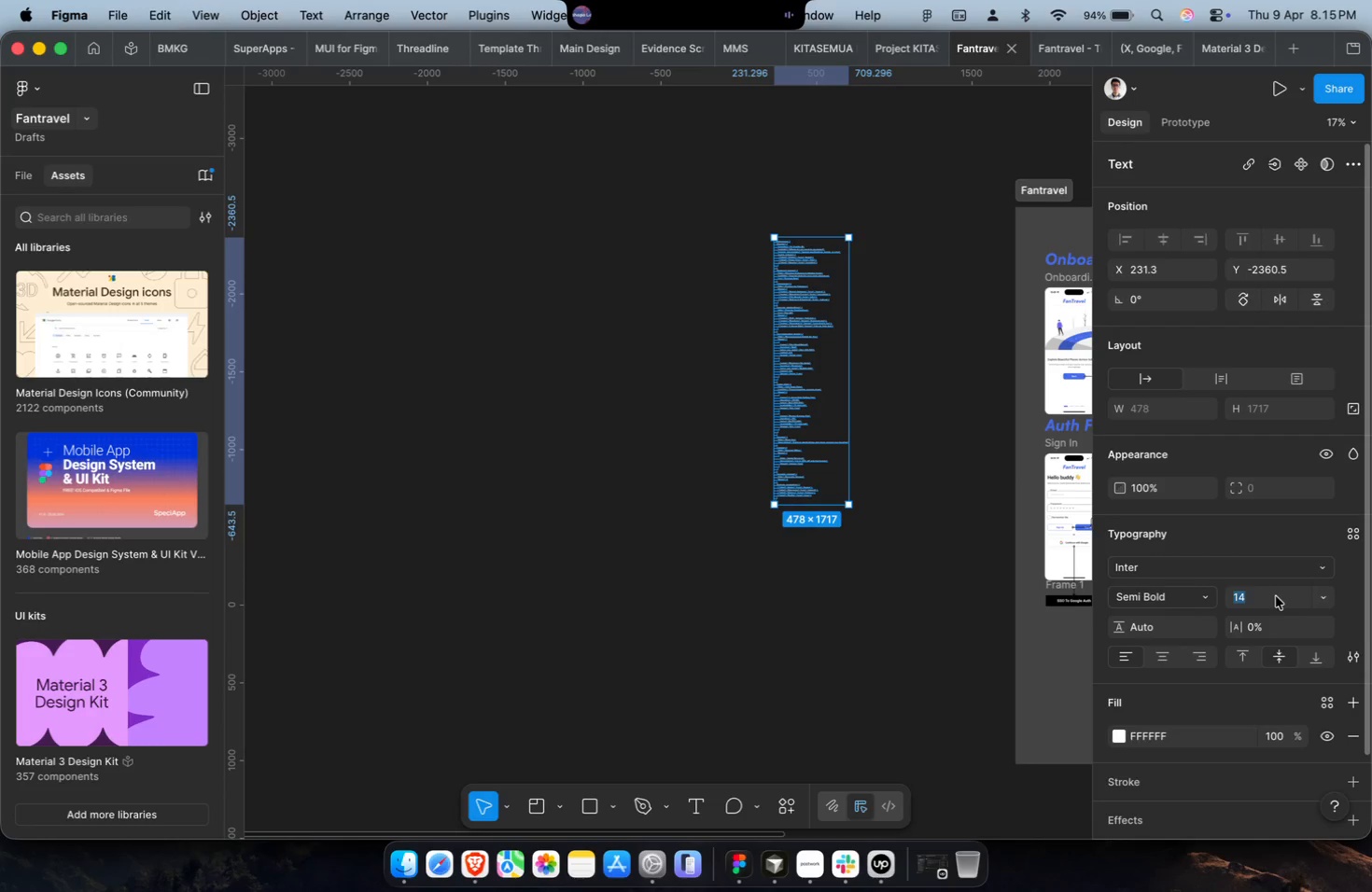 
type(24)
 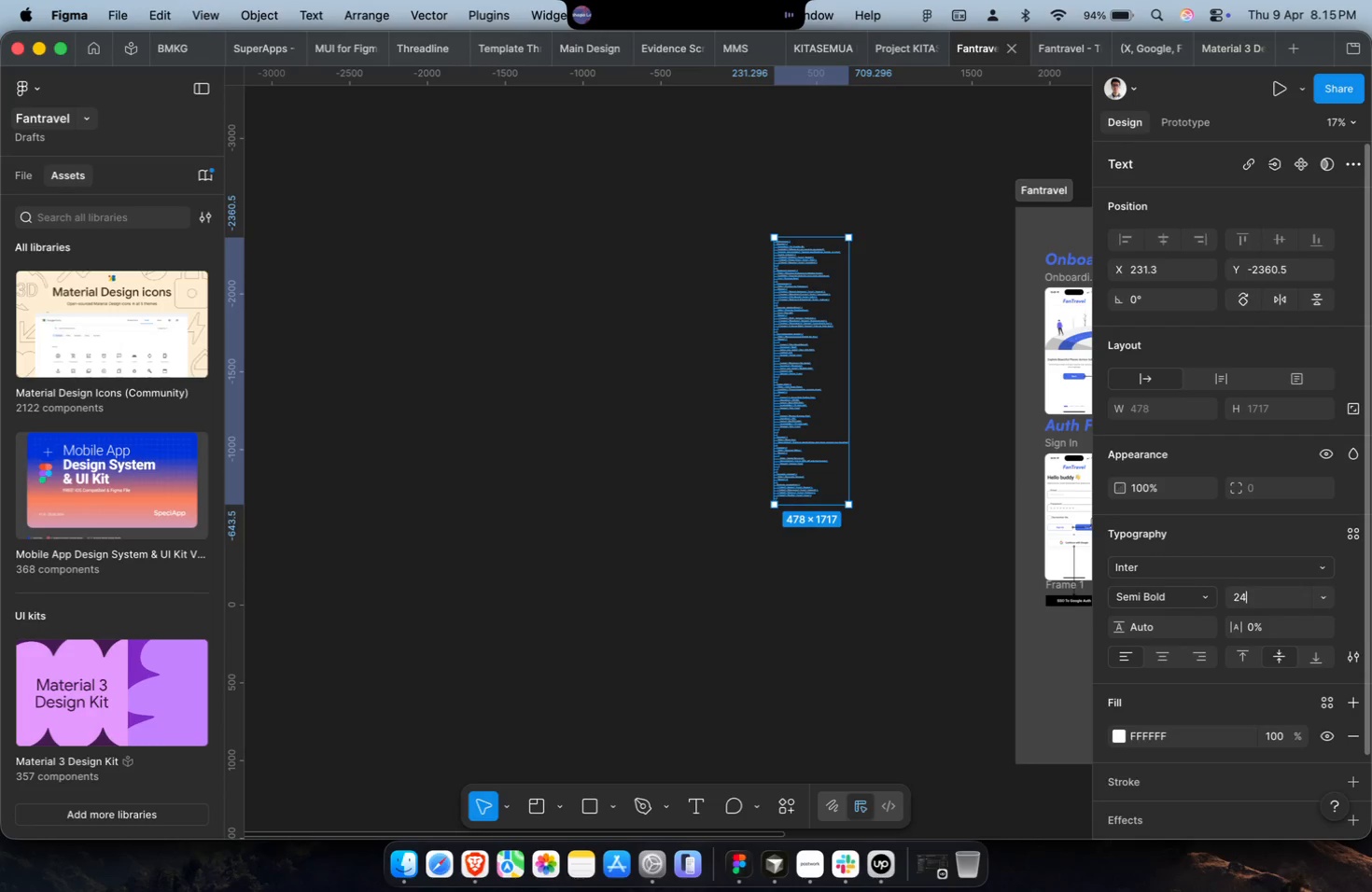 
key(Enter)
 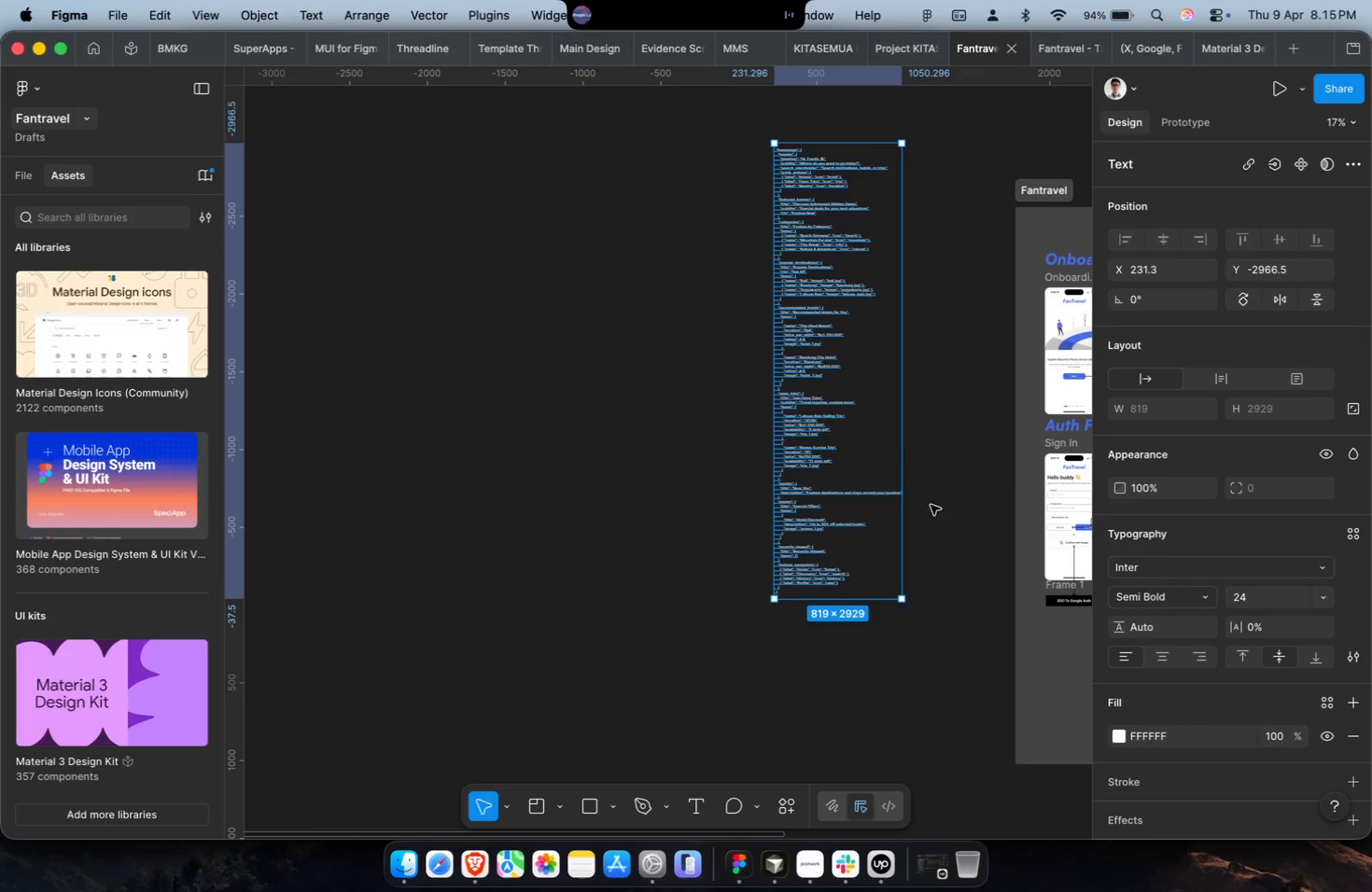 
key(Meta+CommandLeft)
 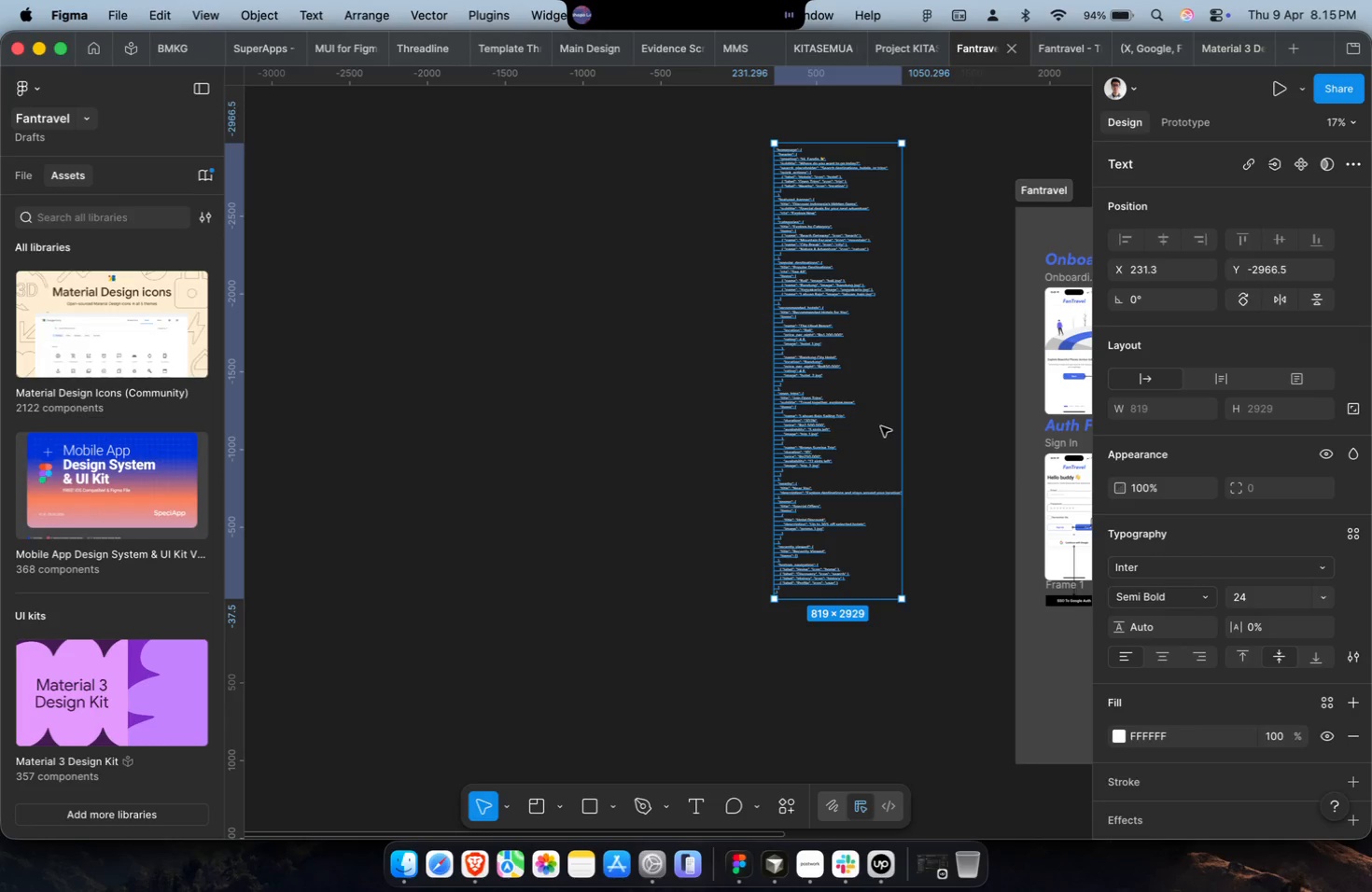 
key(Shift+ShiftLeft)
 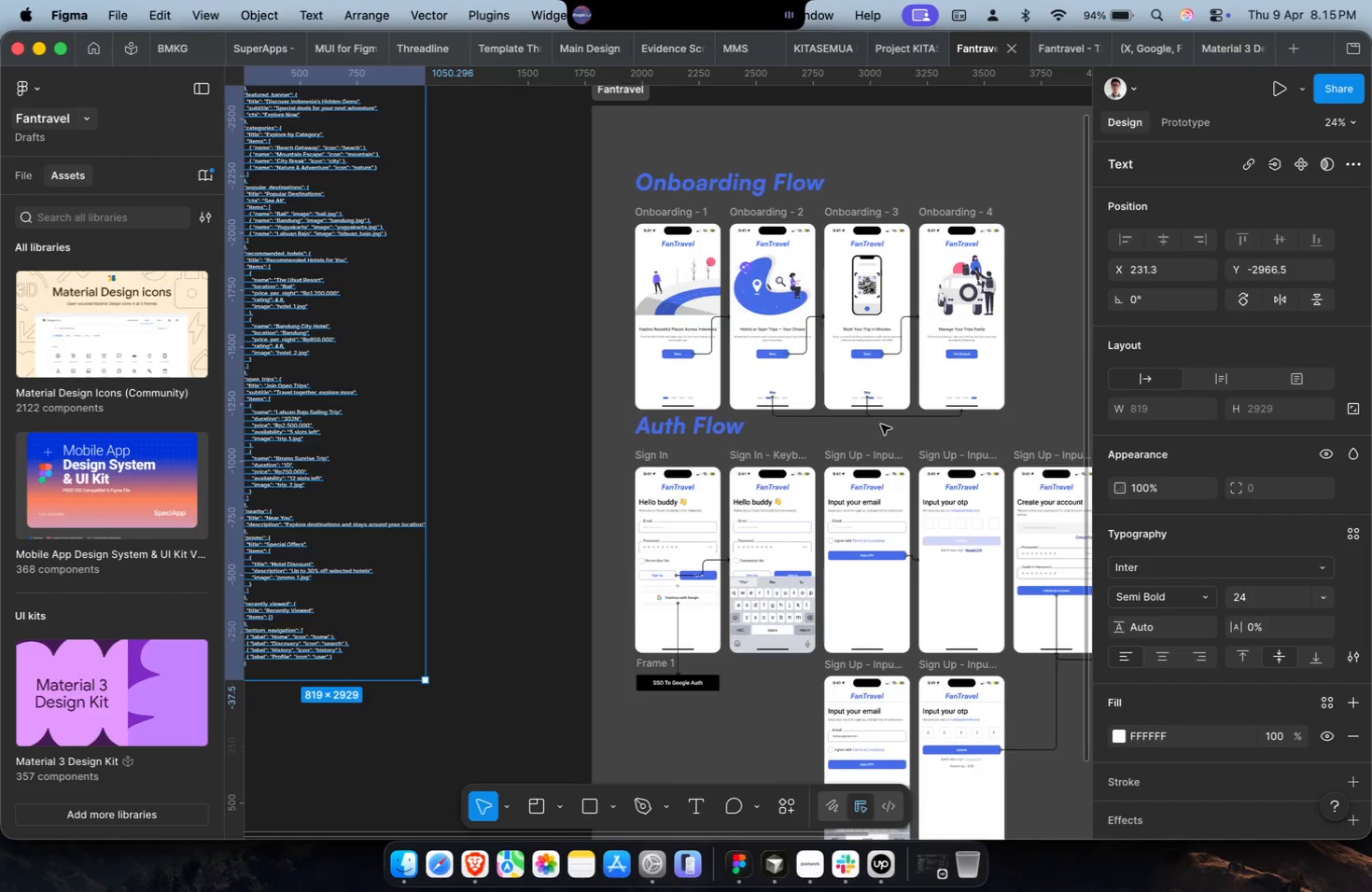 
key(Meta+CommandLeft)
 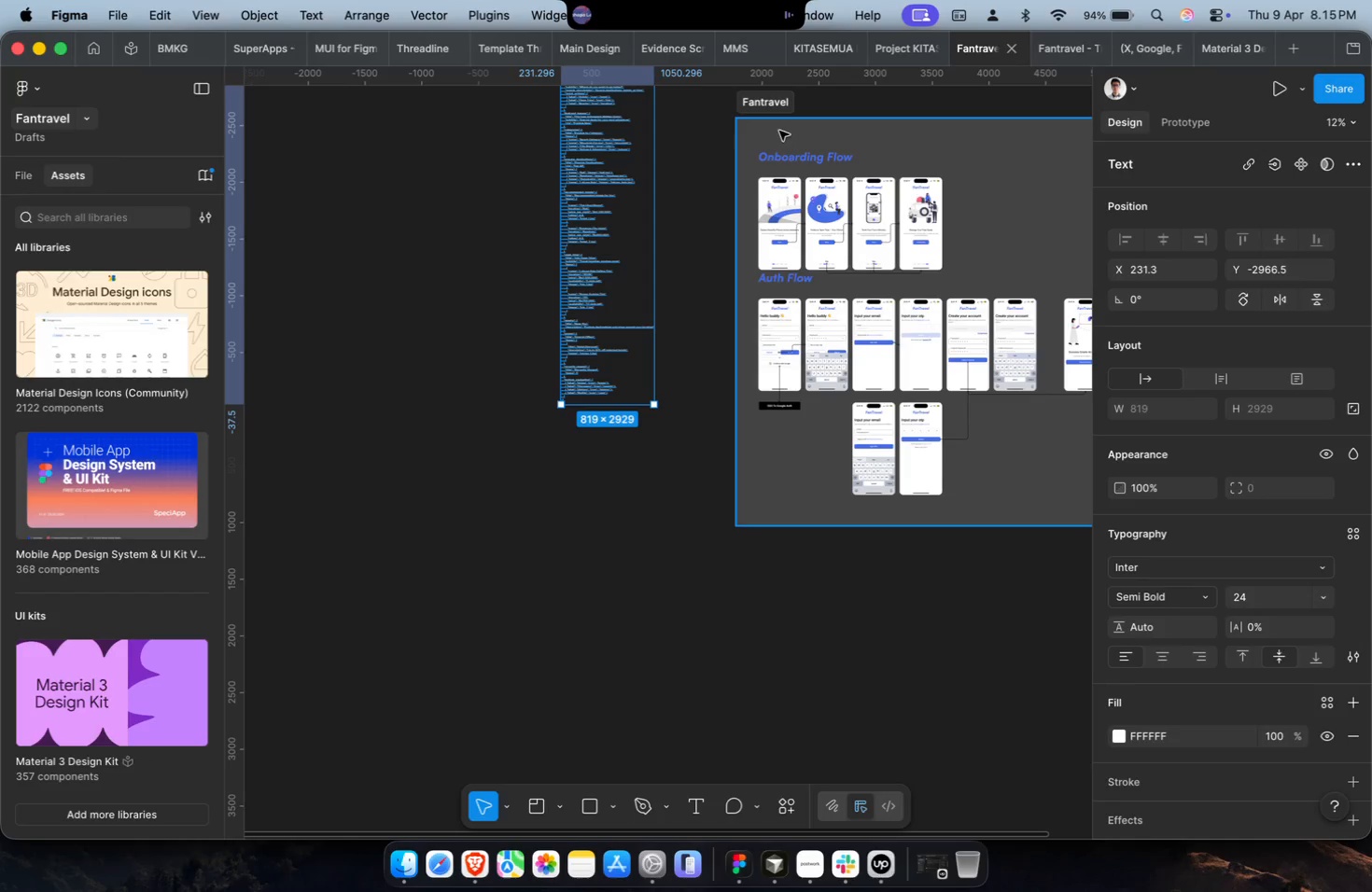 
scroll: coordinate [880, 425], scroll_direction: down, amount: 27.0
 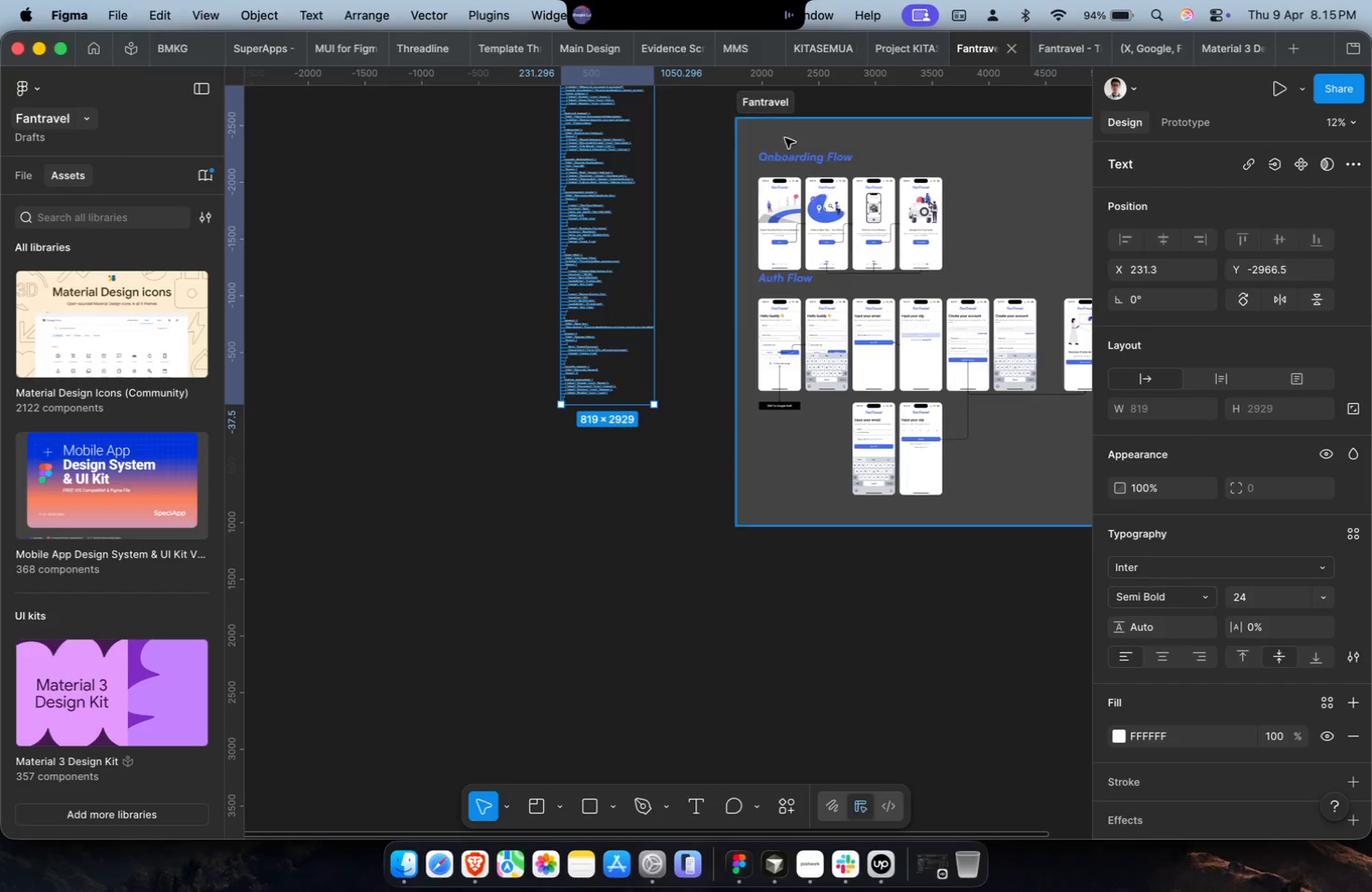 
left_click([776, 124])
 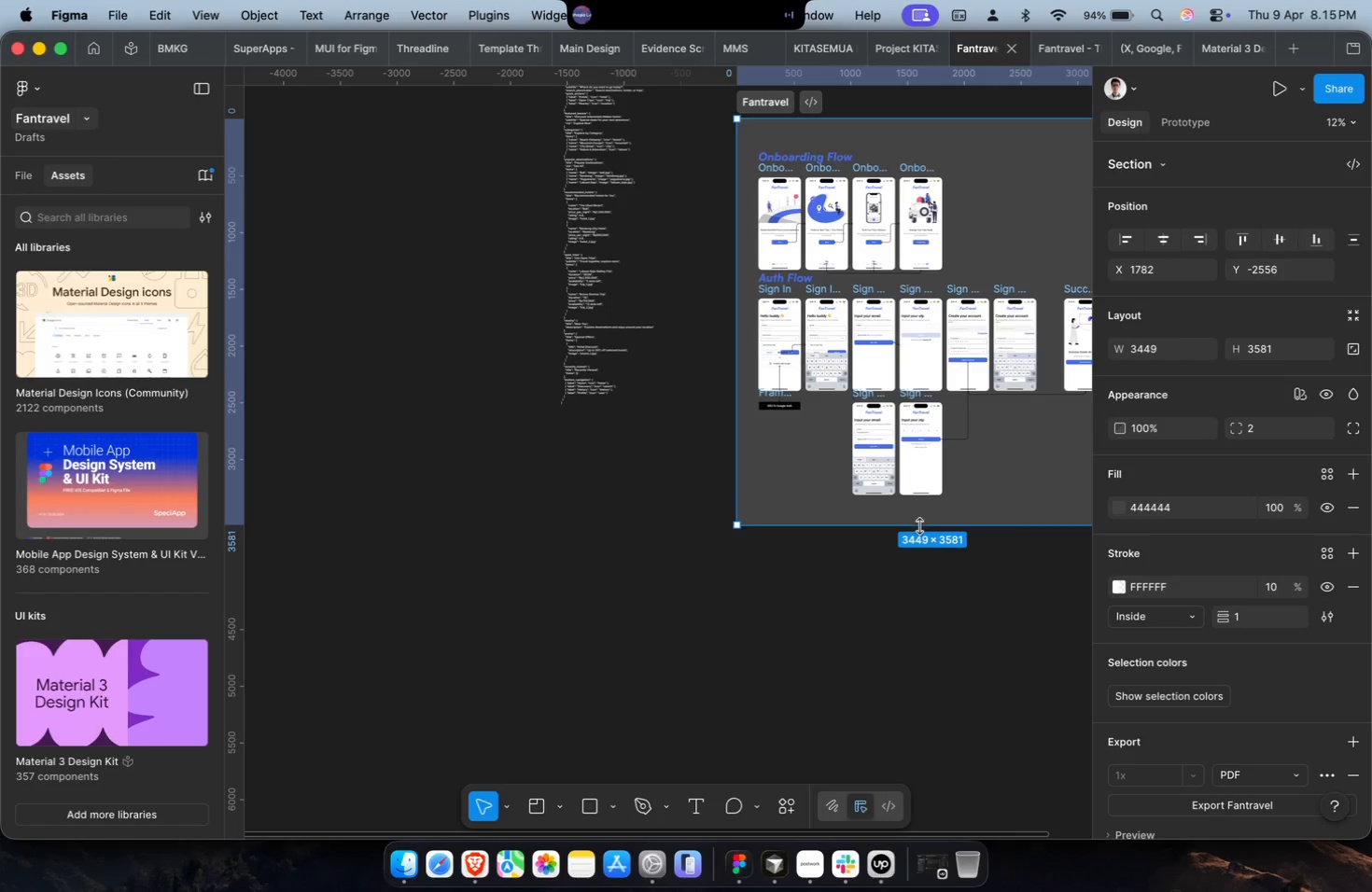 
left_click_drag(start_coordinate=[919, 526], to_coordinate=[944, 772])
 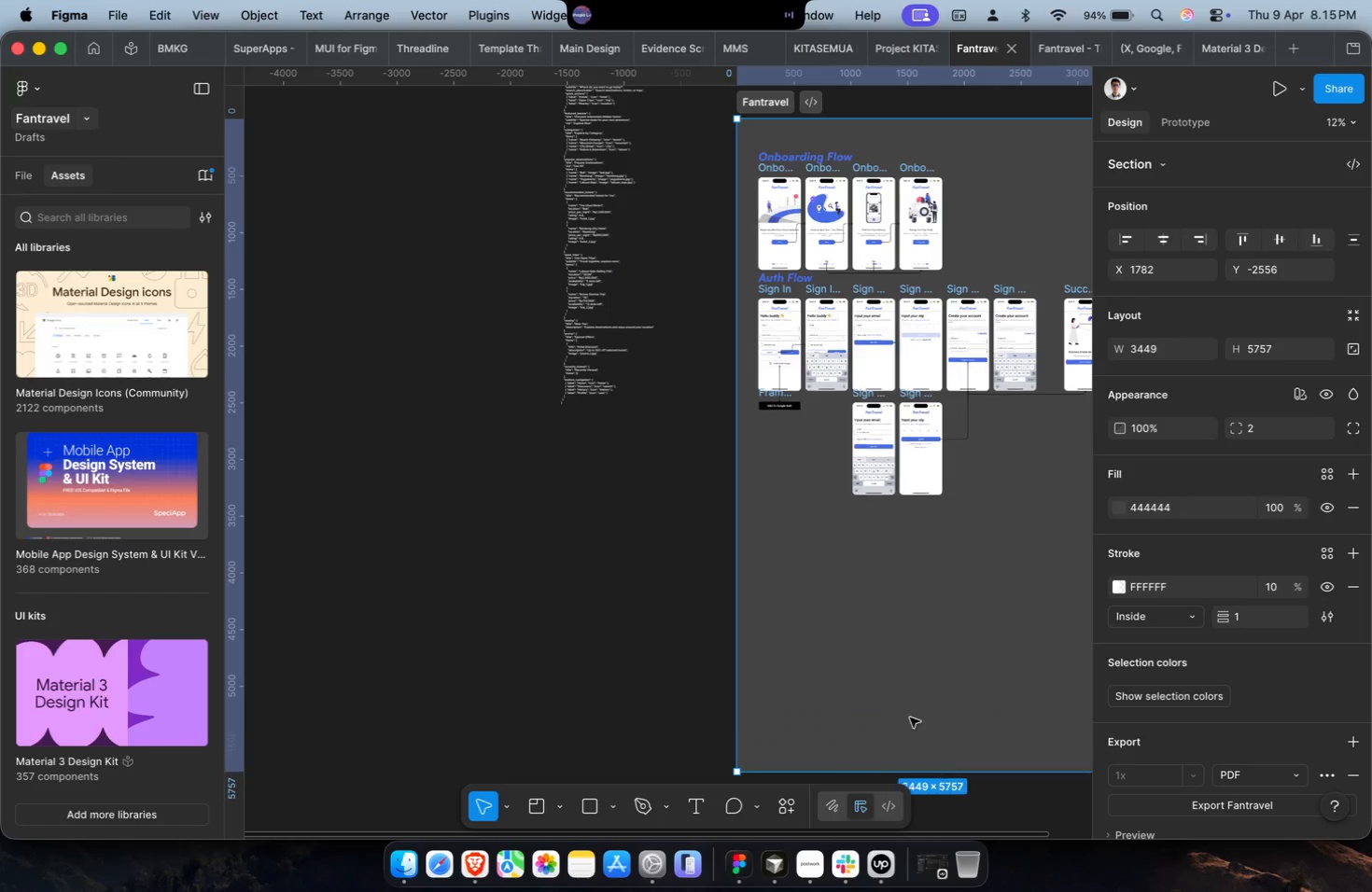 
key(Shift+ShiftLeft)
 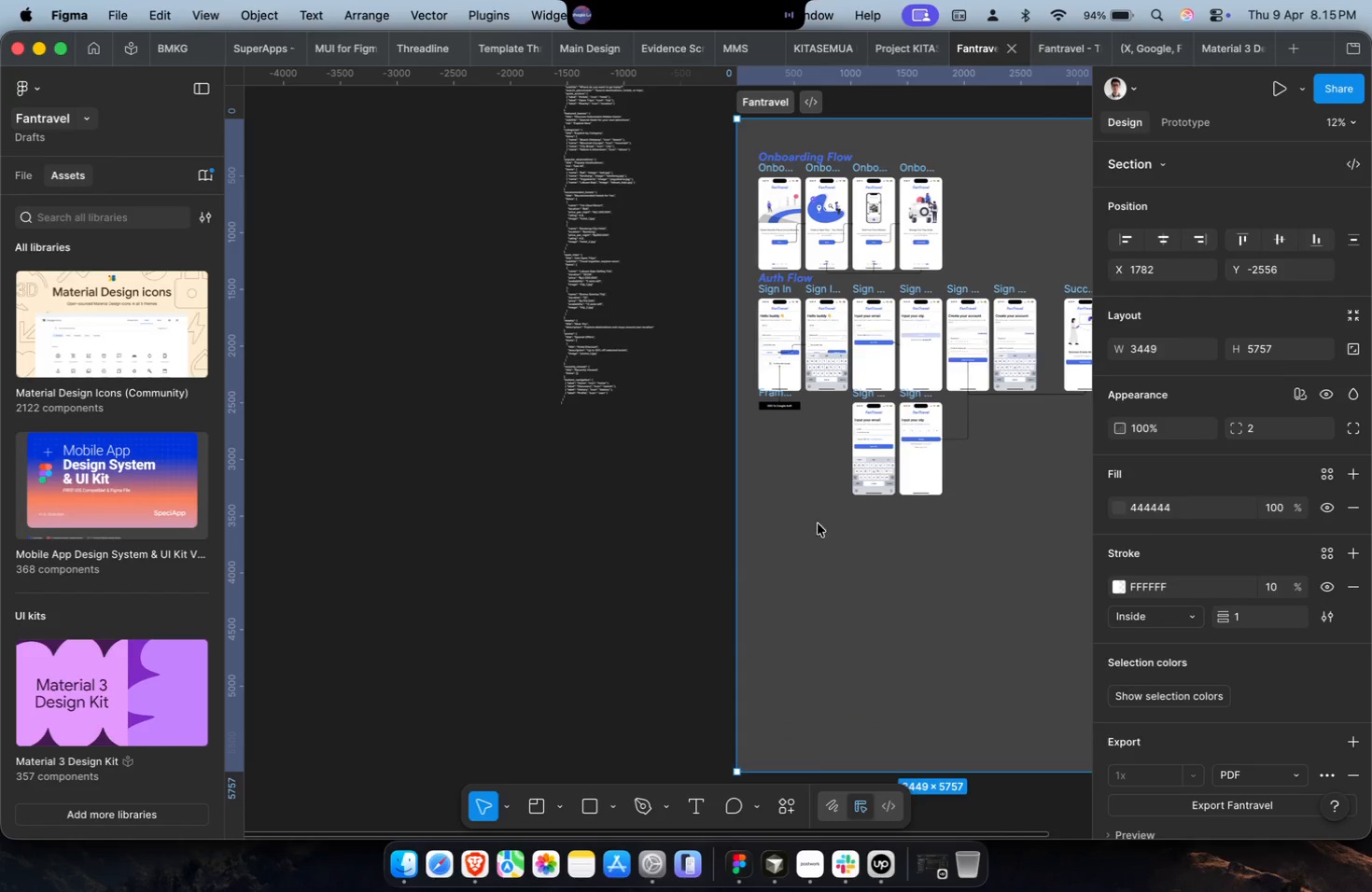 
hold_key(key=CommandLeft, duration=0.37)
 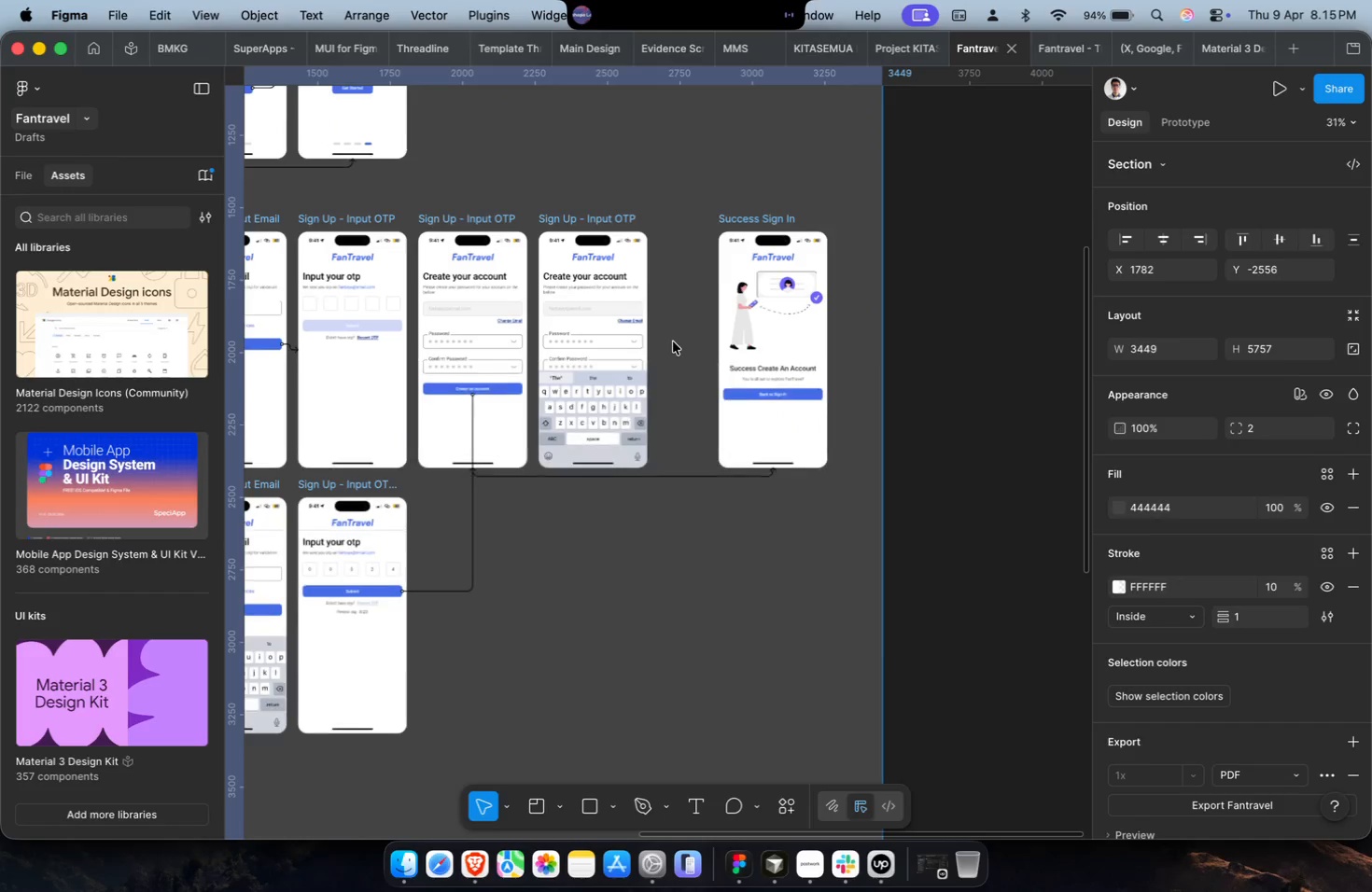 
key(Shift+ShiftLeft)
 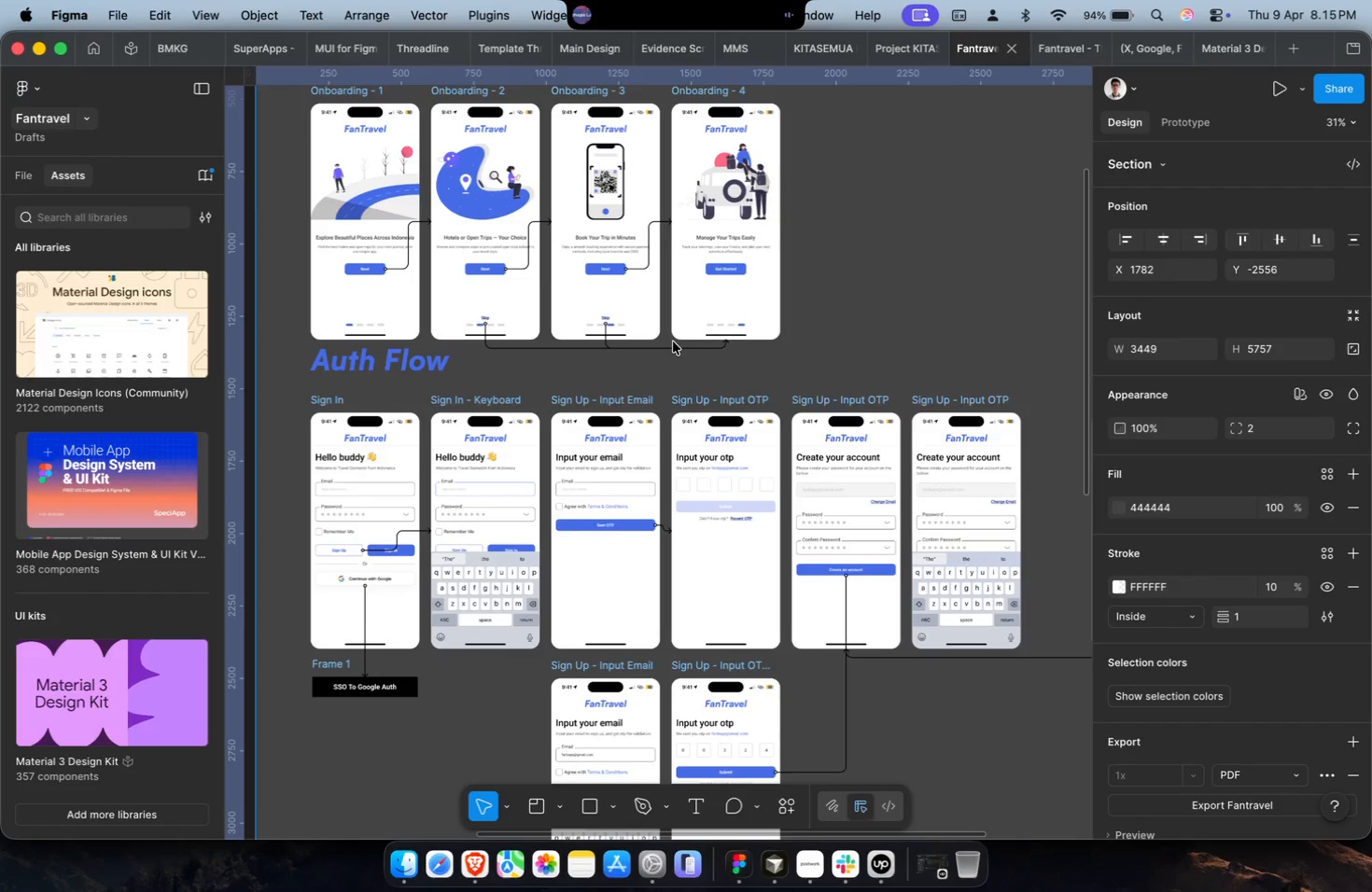 
key(Shift+ShiftLeft)
 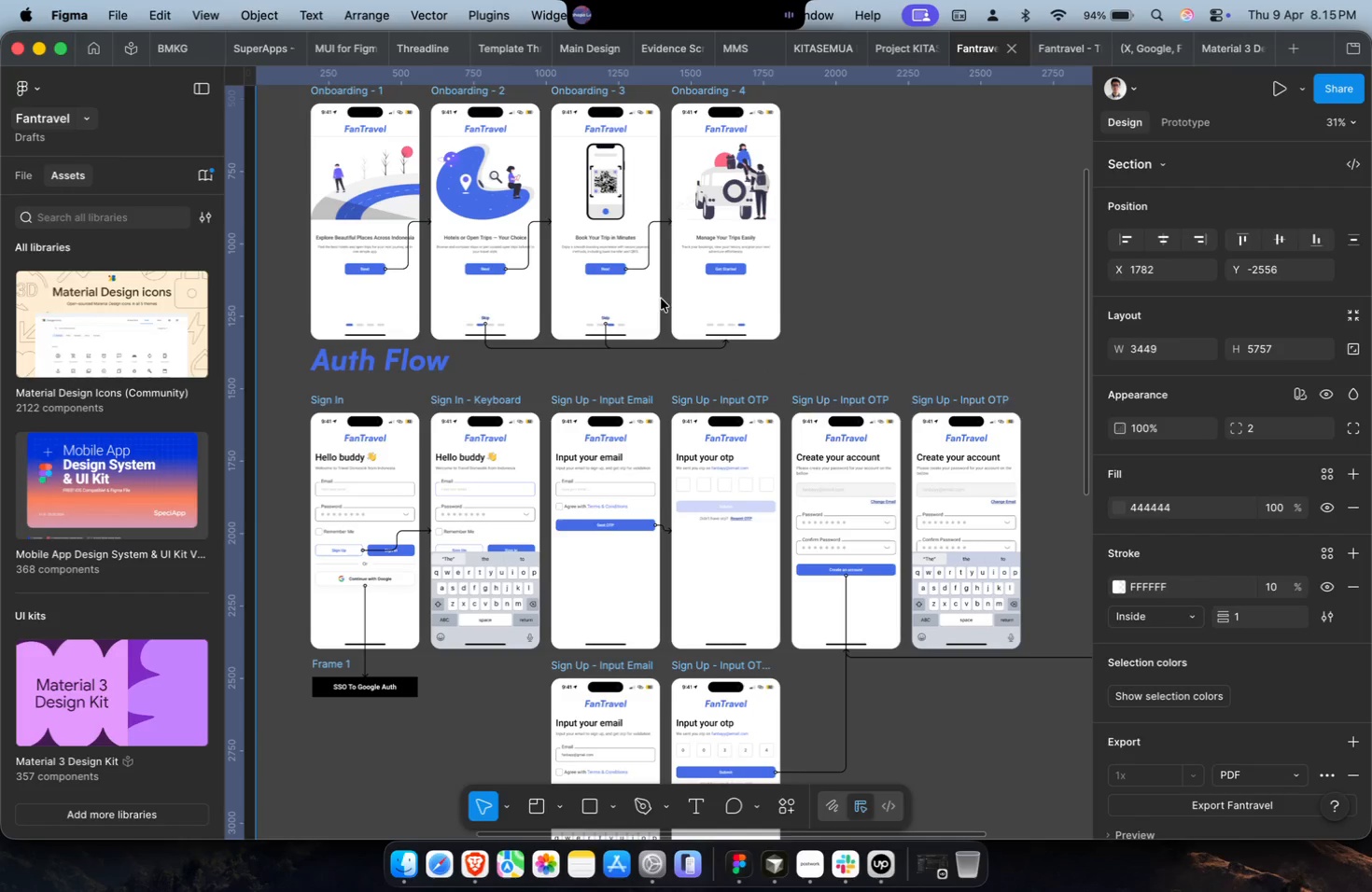 
scroll: coordinate [673, 341], scroll_direction: up, amount: 18.0
 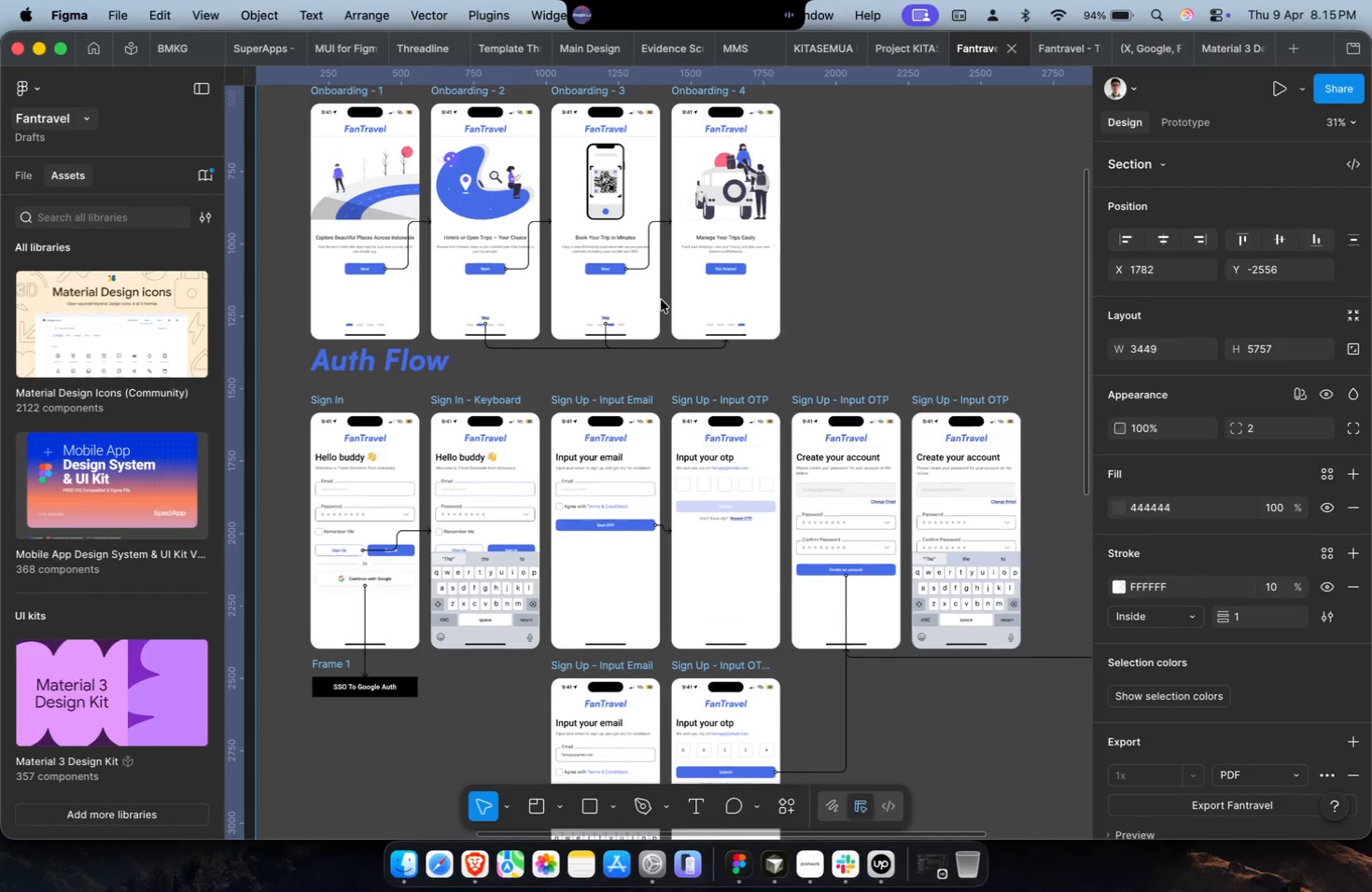 
key(Shift+ShiftLeft)
 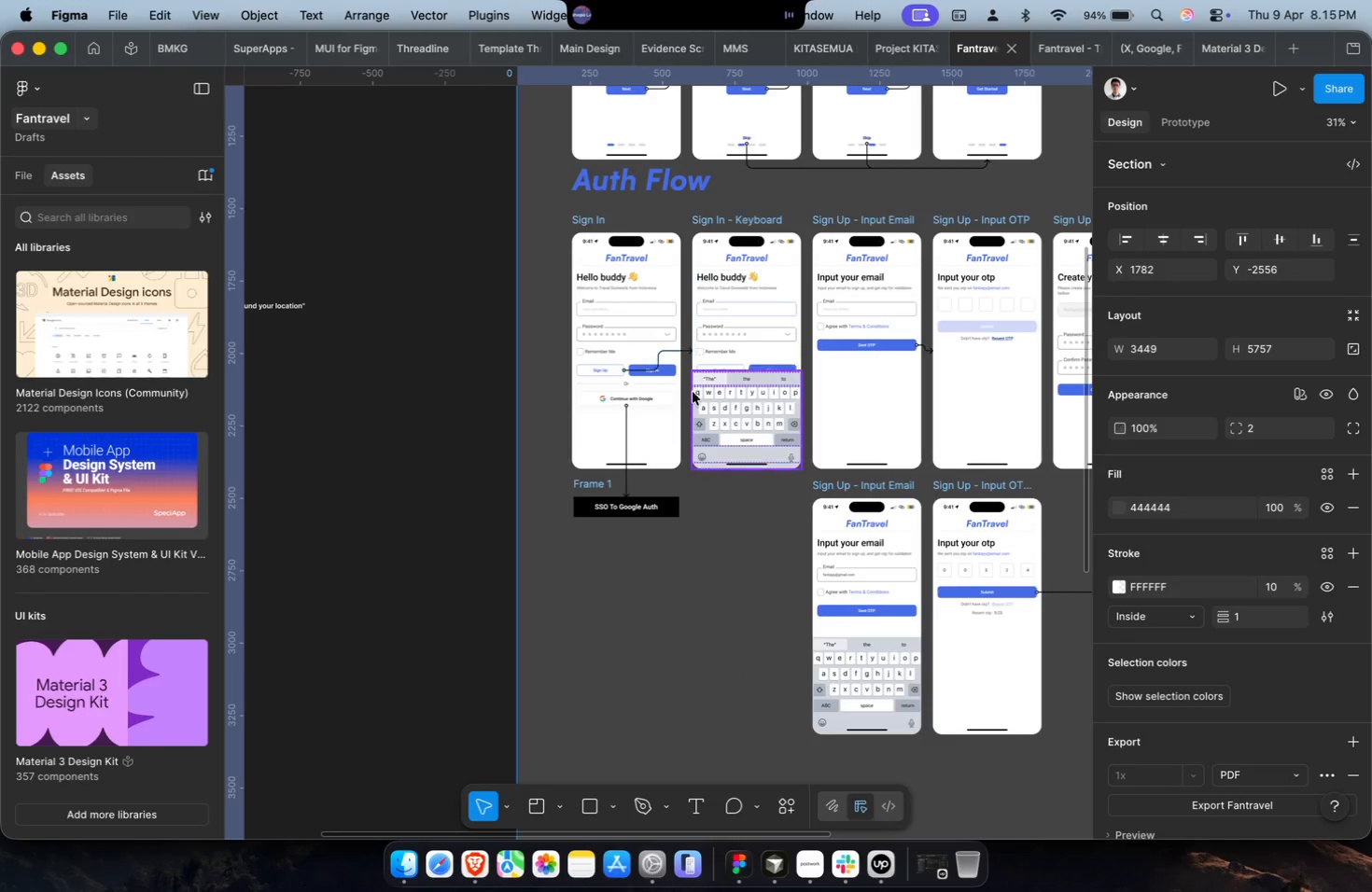 
scroll: coordinate [670, 332], scroll_direction: down, amount: 1.0
 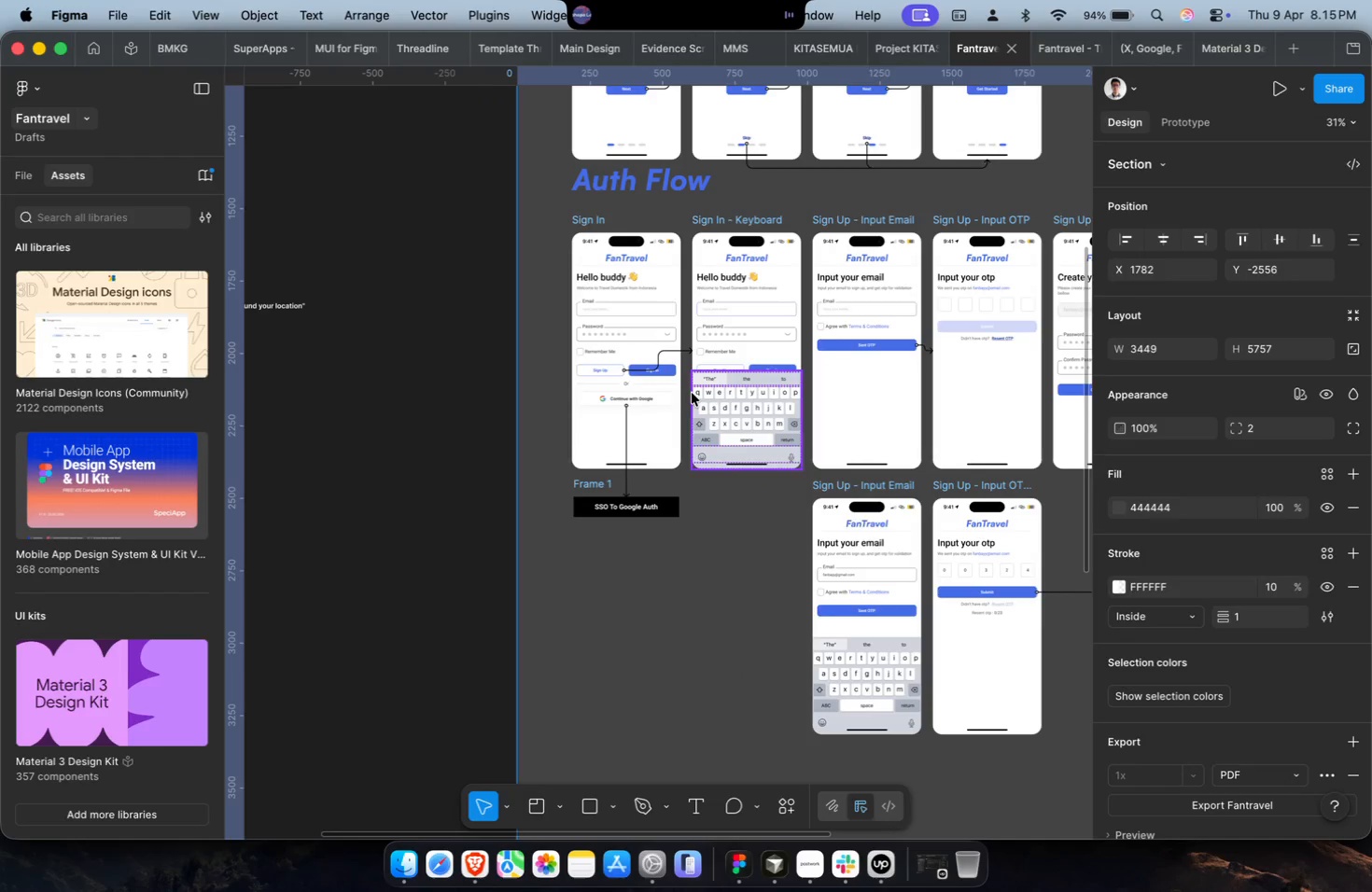 
hold_key(key=CommandLeft, duration=0.36)
scroll: coordinate [640, 379], scroll_direction: up, amount: 18.0
 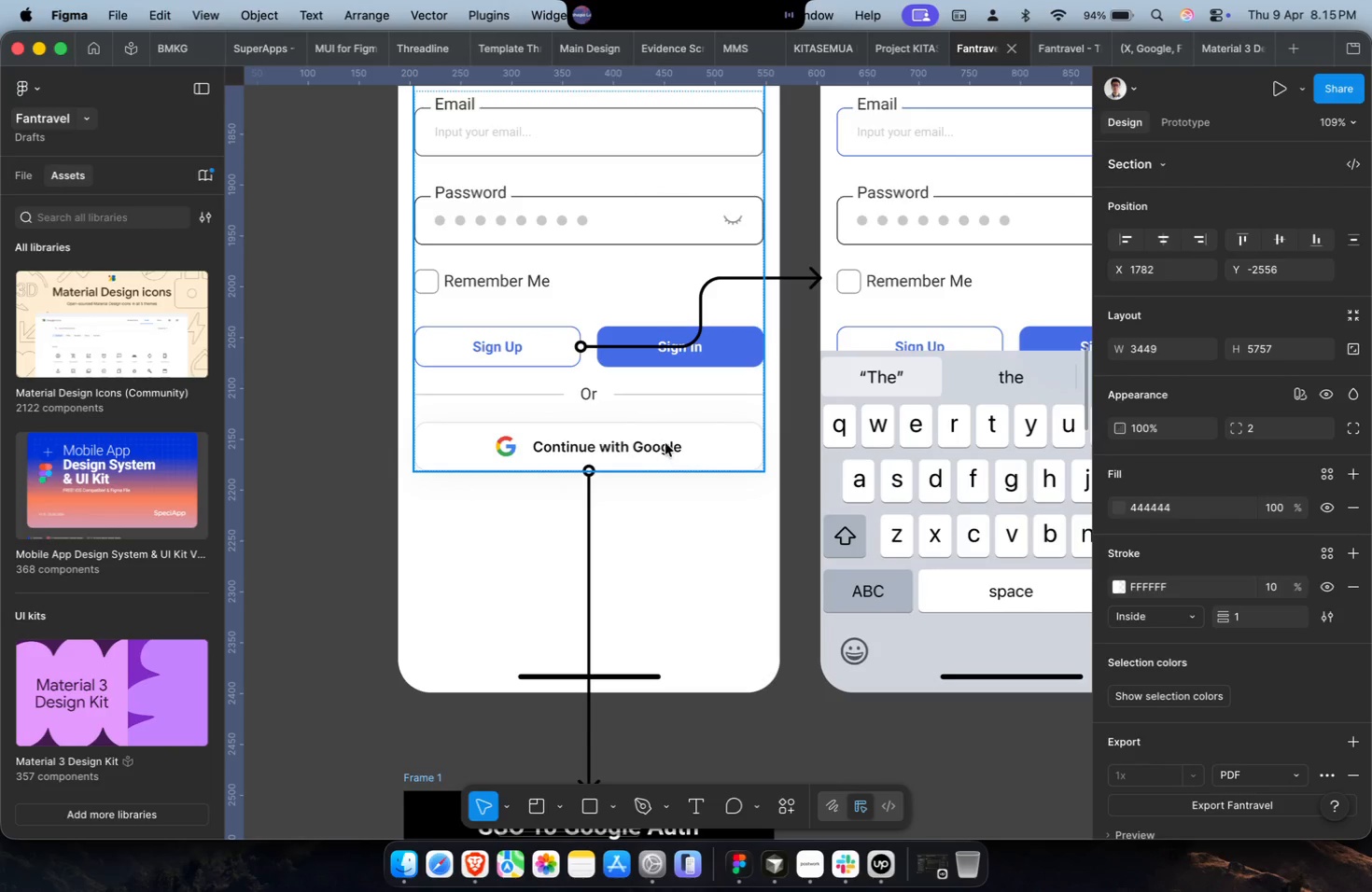 
hold_key(key=CommandLeft, duration=0.37)
scroll: coordinate [666, 421], scroll_direction: down, amount: 2.0
 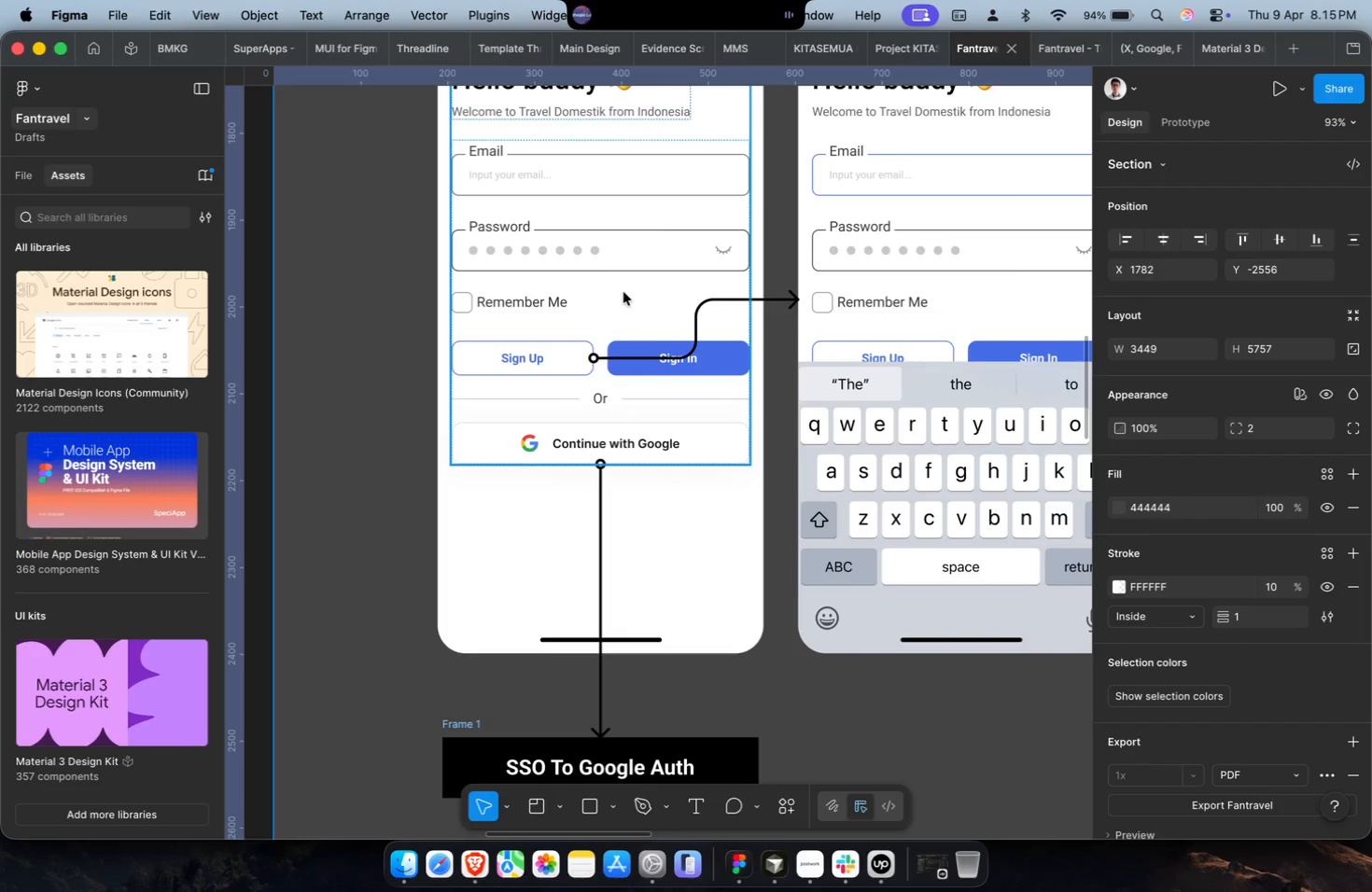 
wait(5.41)
 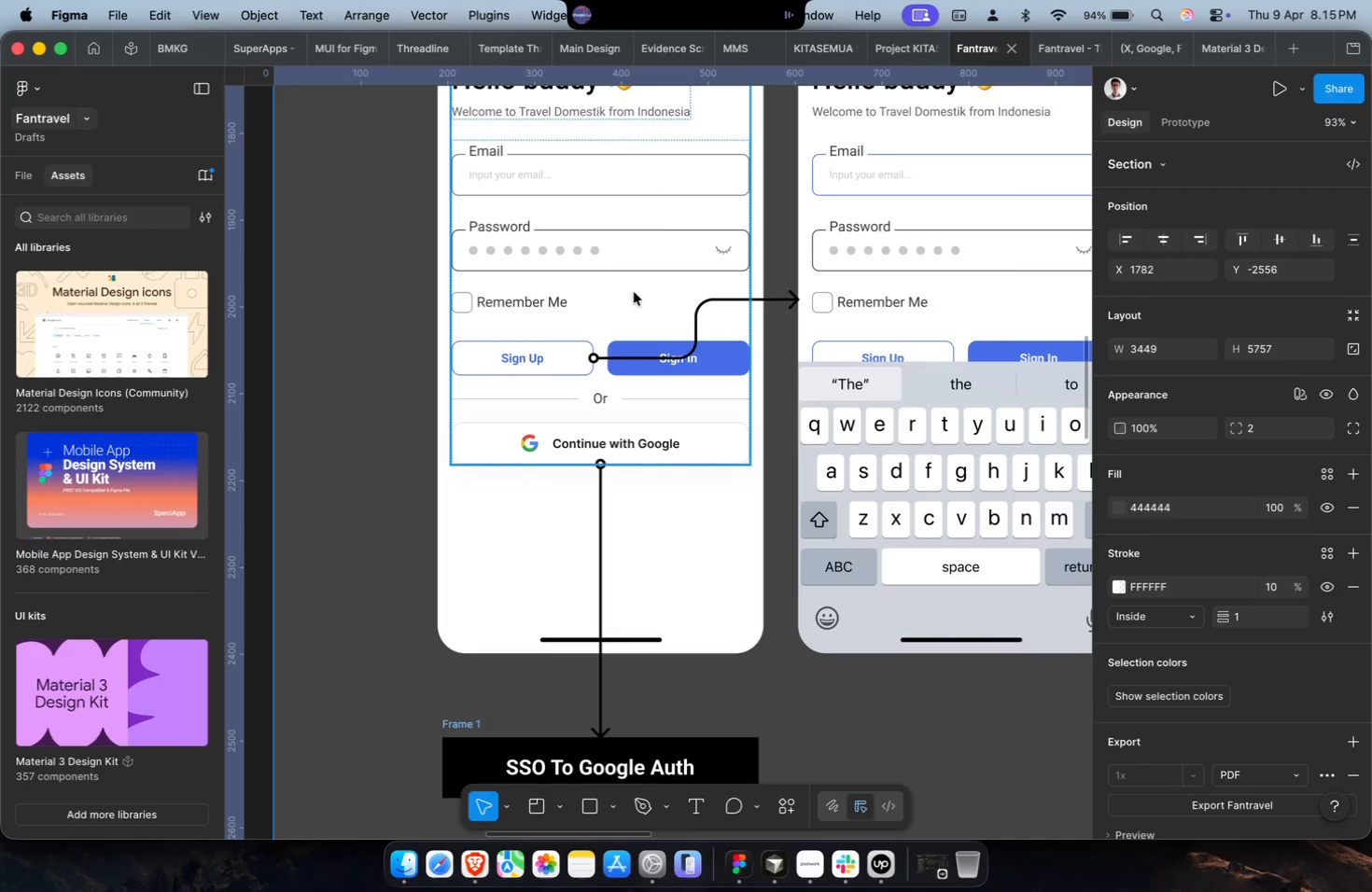 
scroll: coordinate [623, 292], scroll_direction: up, amount: 2.0
 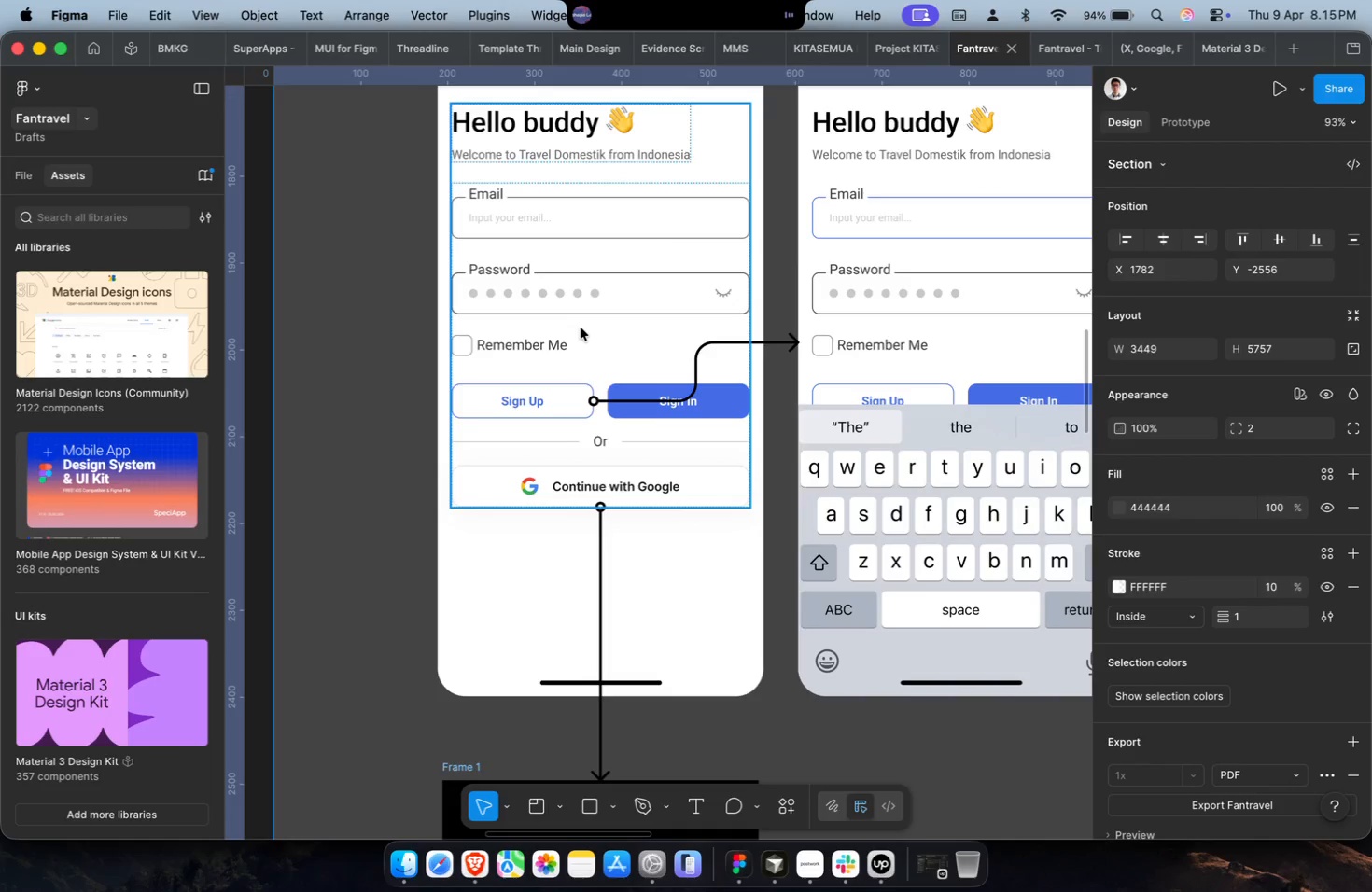 
key(Meta+CommandLeft)
 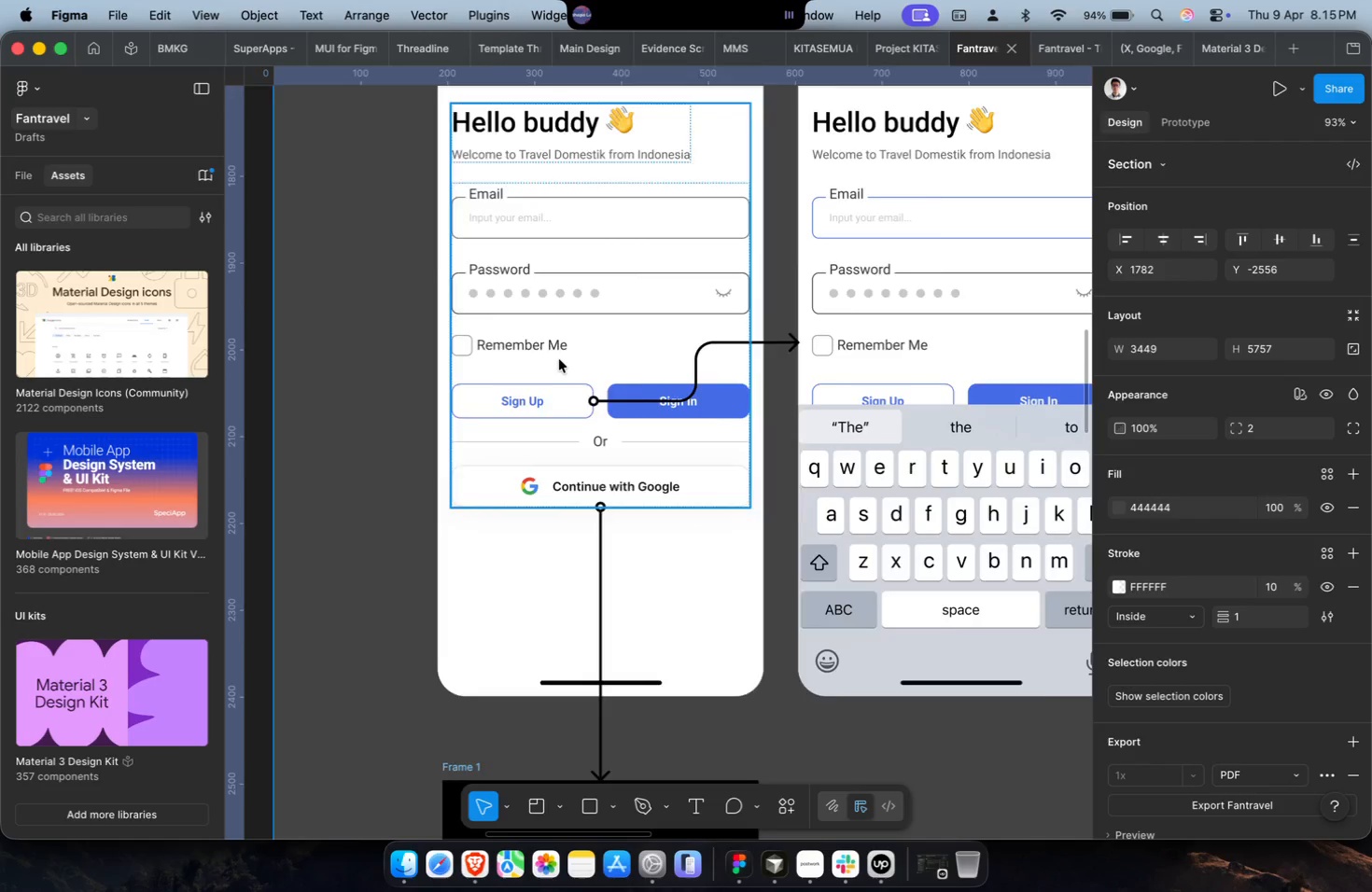 
scroll: coordinate [559, 363], scroll_direction: down, amount: 9.0
 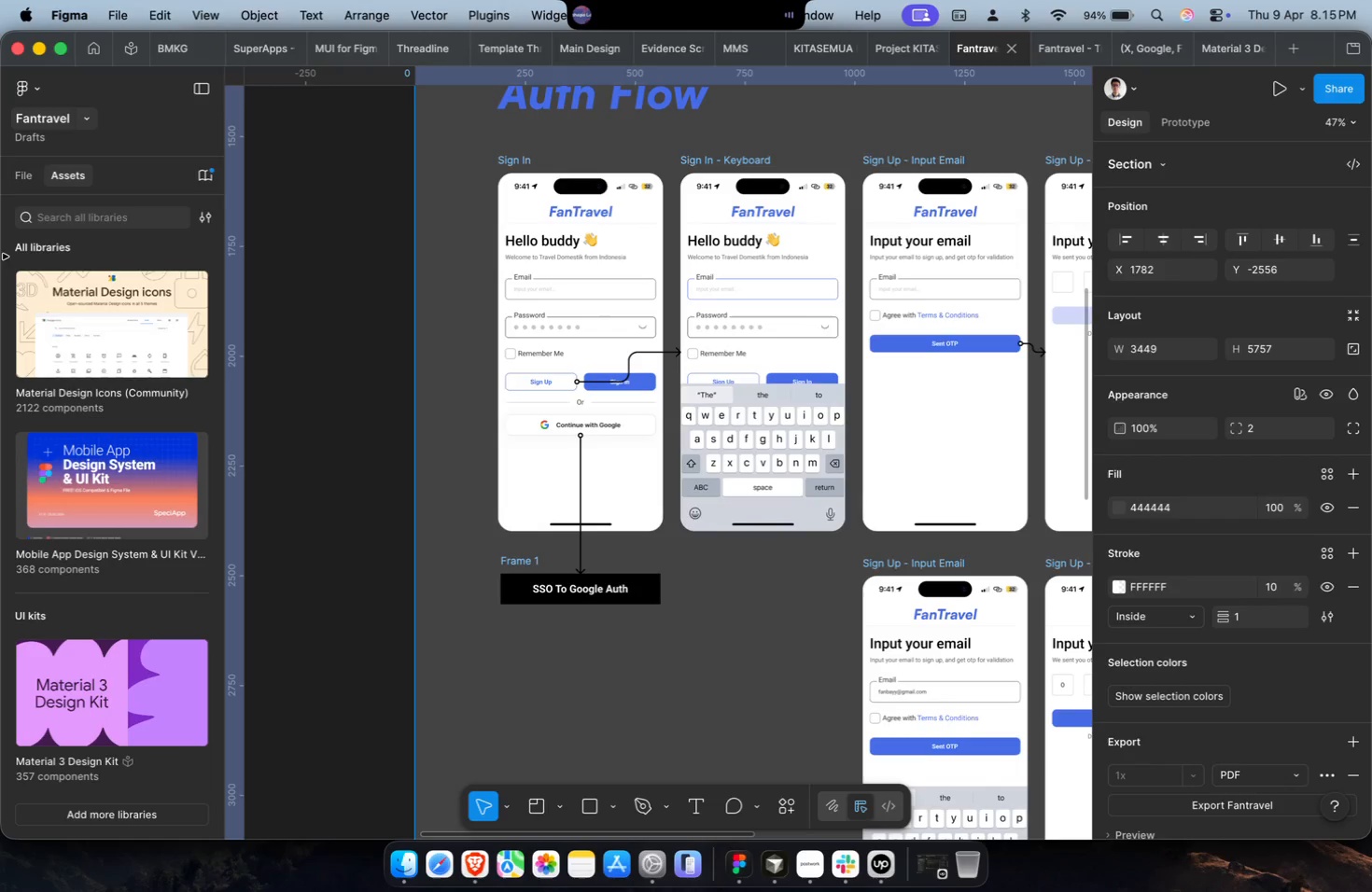 
left_click([90, 219])
 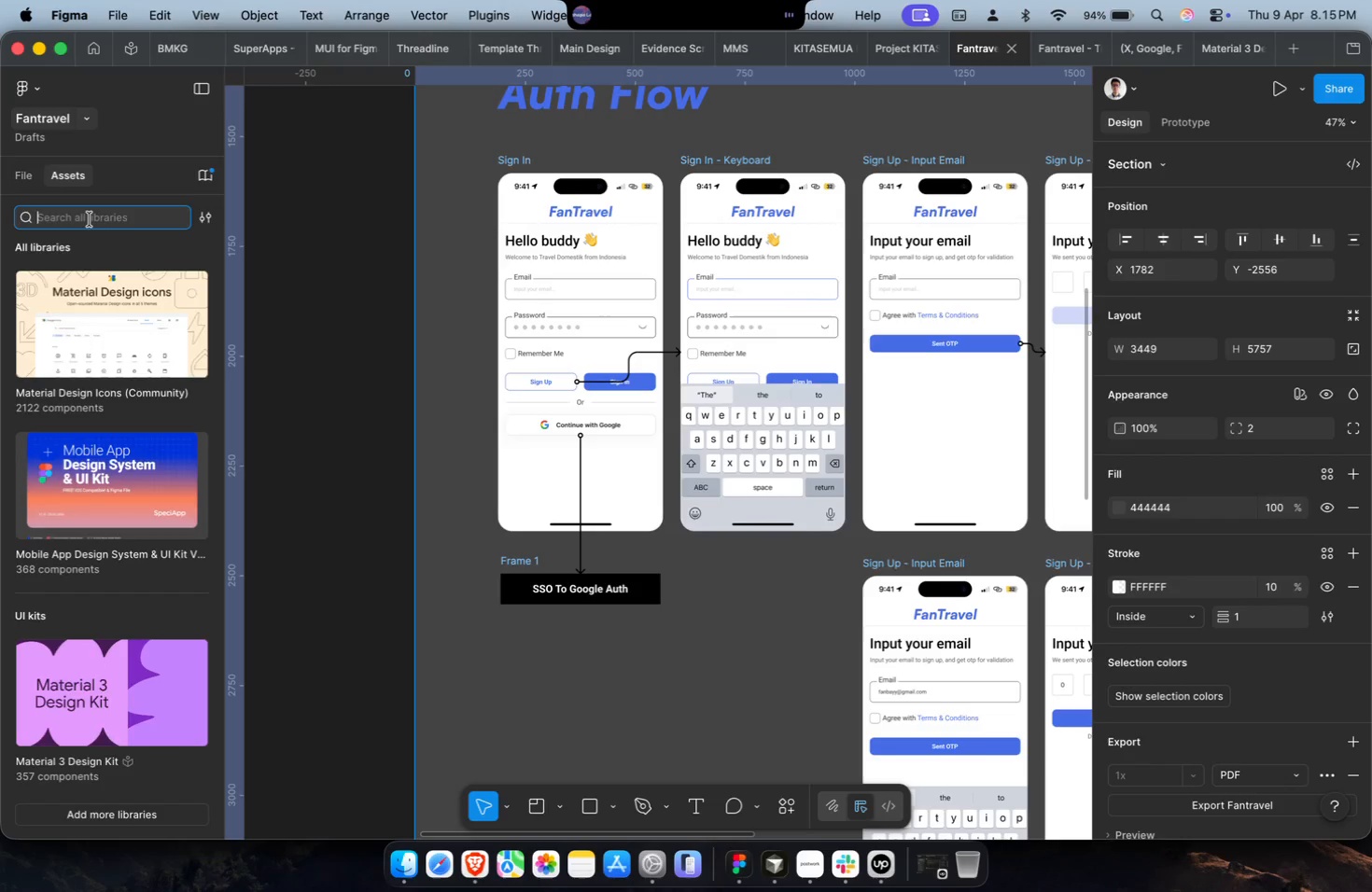 
type(button)
 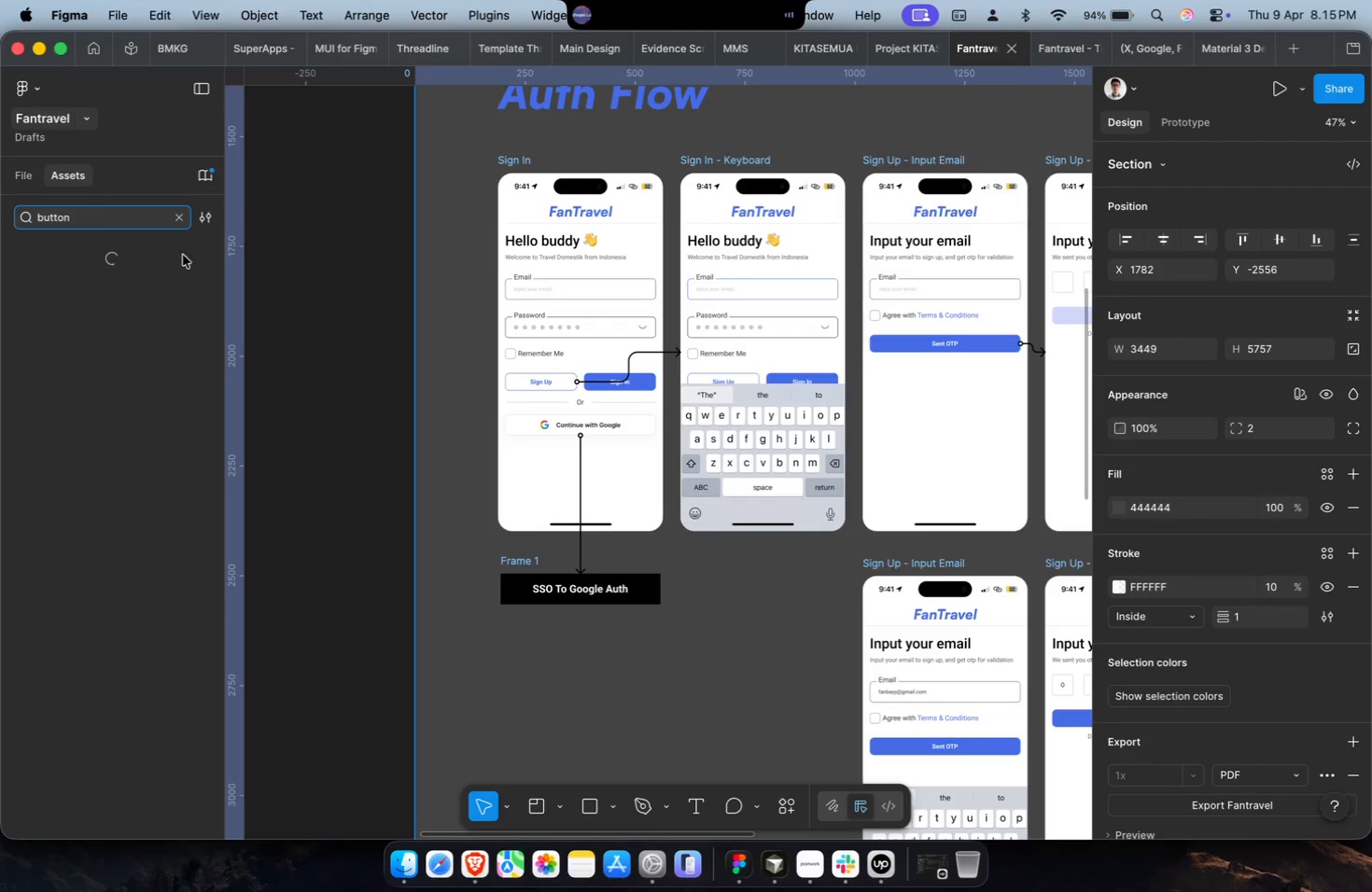 
key(Shift+ShiftLeft)
 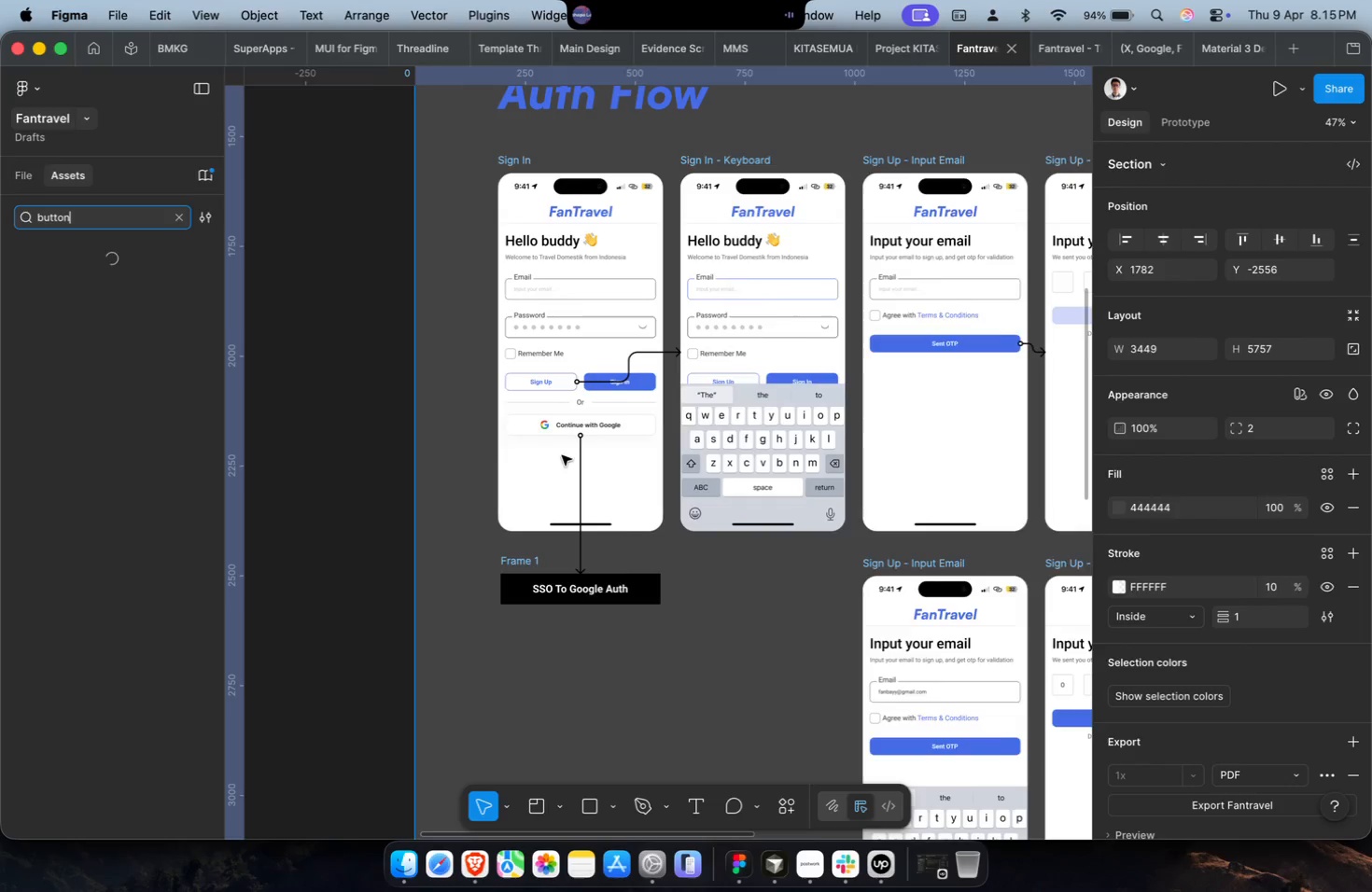 
hold_key(key=CommandLeft, duration=0.34)
scroll: coordinate [602, 449], scroll_direction: up, amount: 4.0
 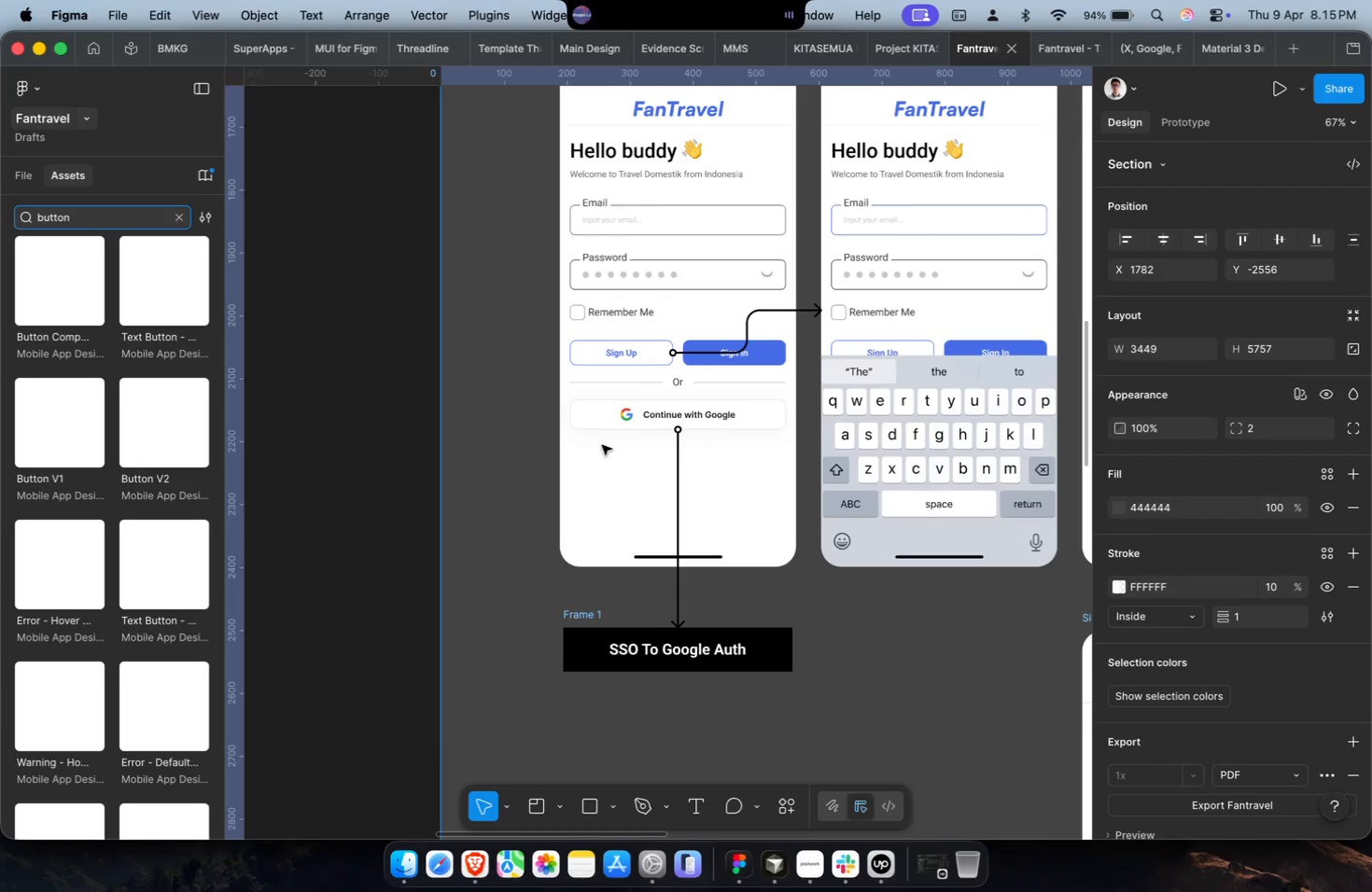 
left_click_drag(start_coordinate=[146, 291], to_coordinate=[455, 441])
 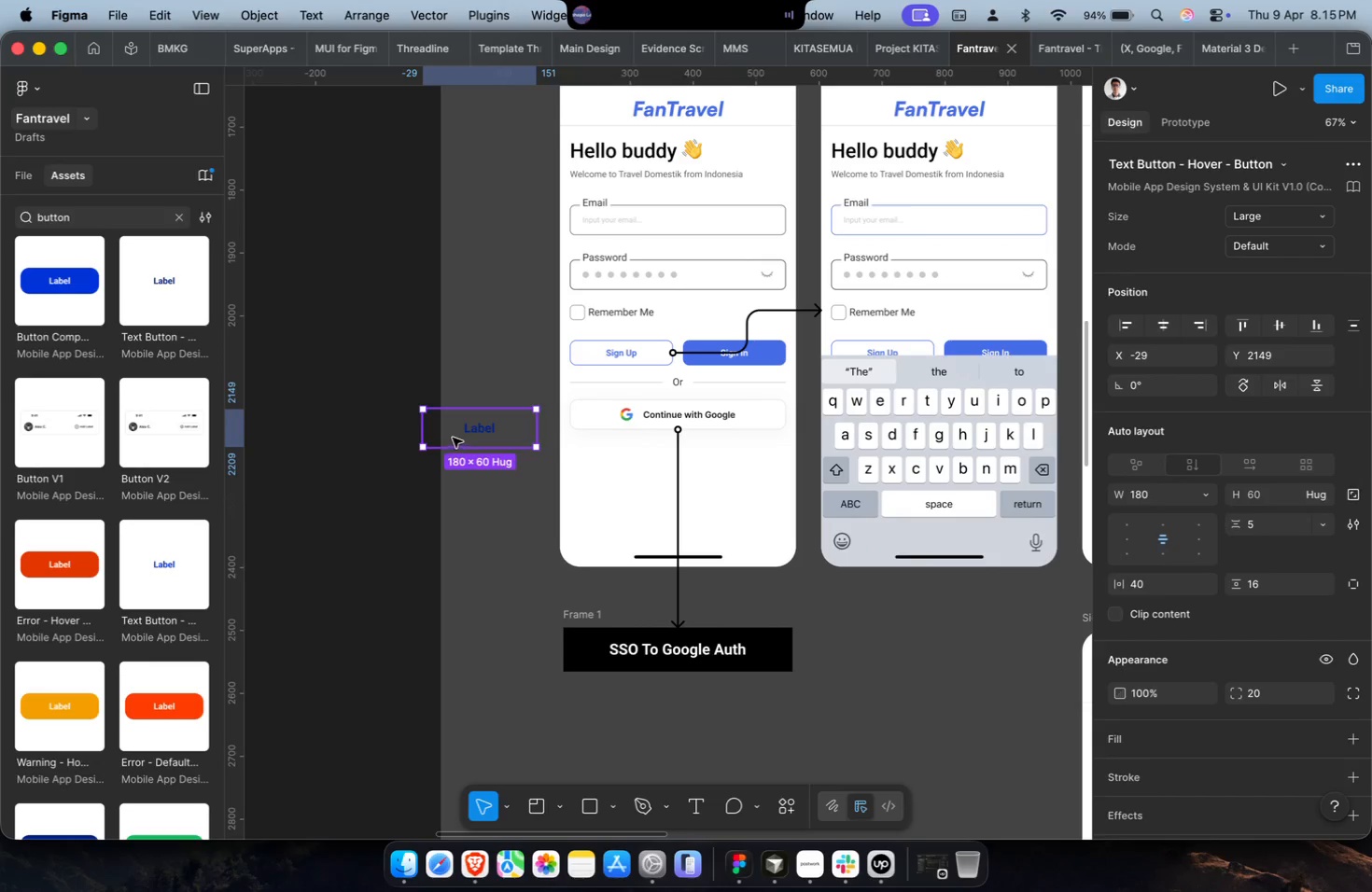 
key(Meta+CommandLeft)
 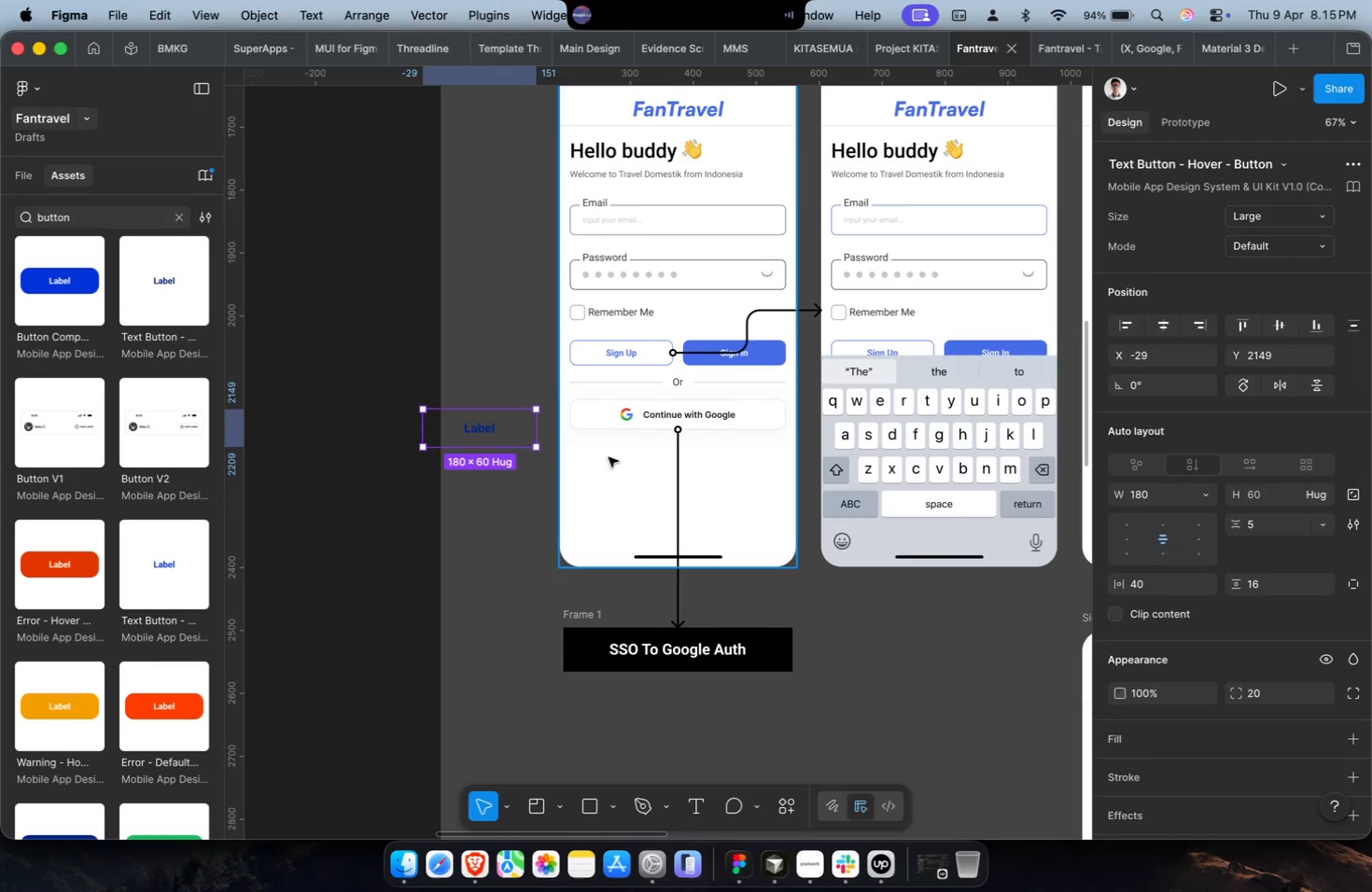 
key(Meta+CommandLeft)
 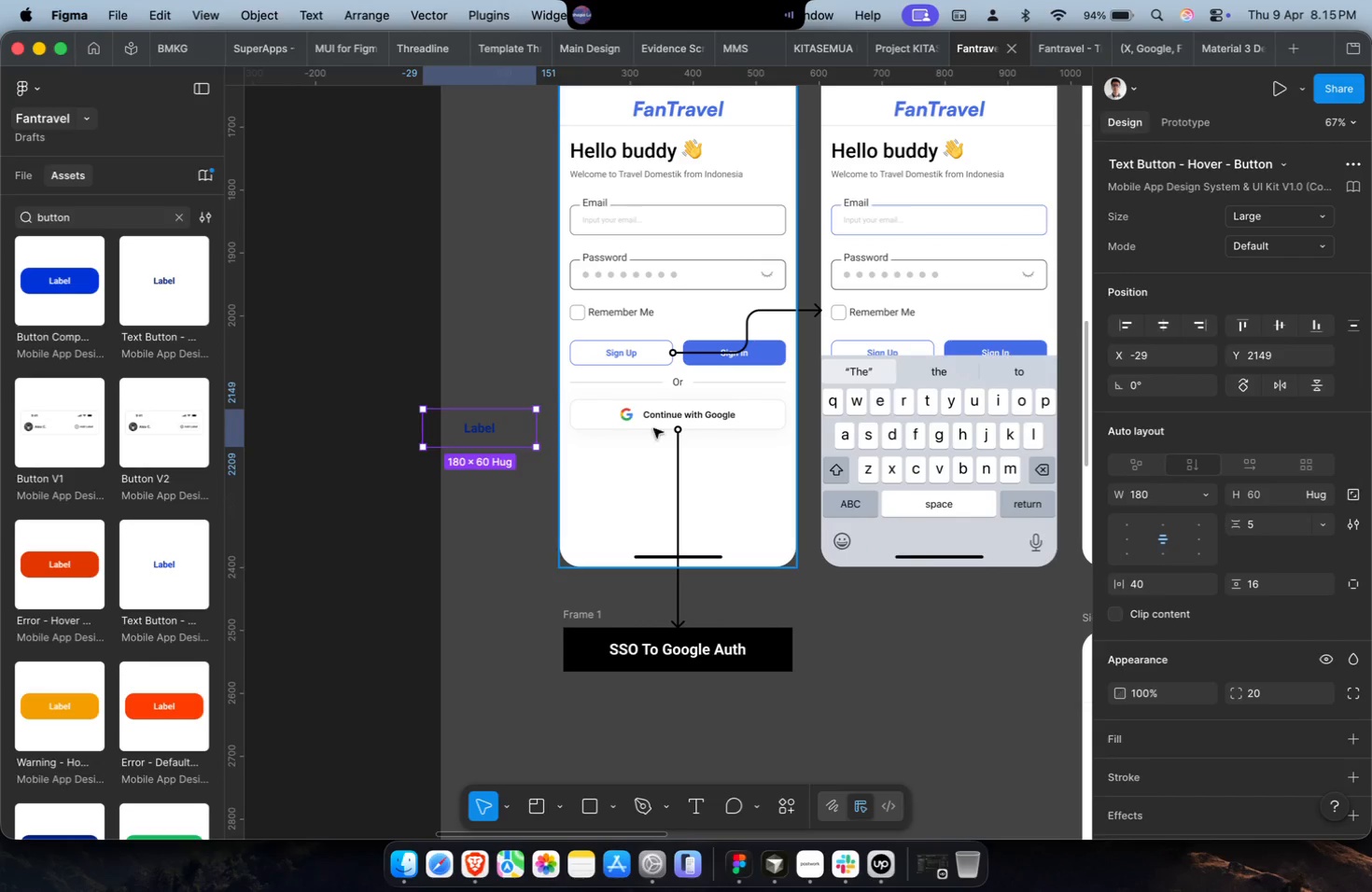 
key(Meta+X)
 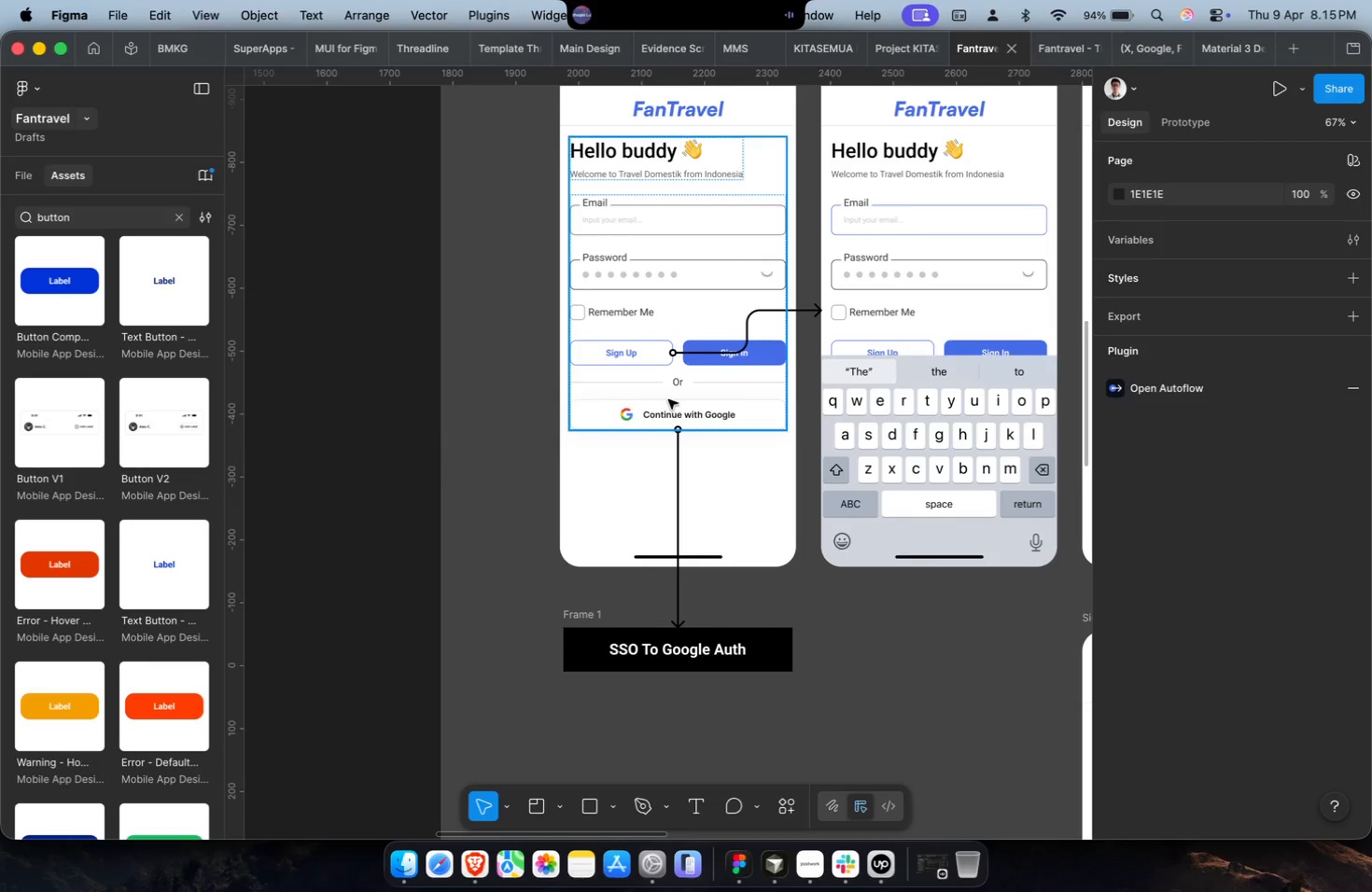 
left_click([668, 399])
 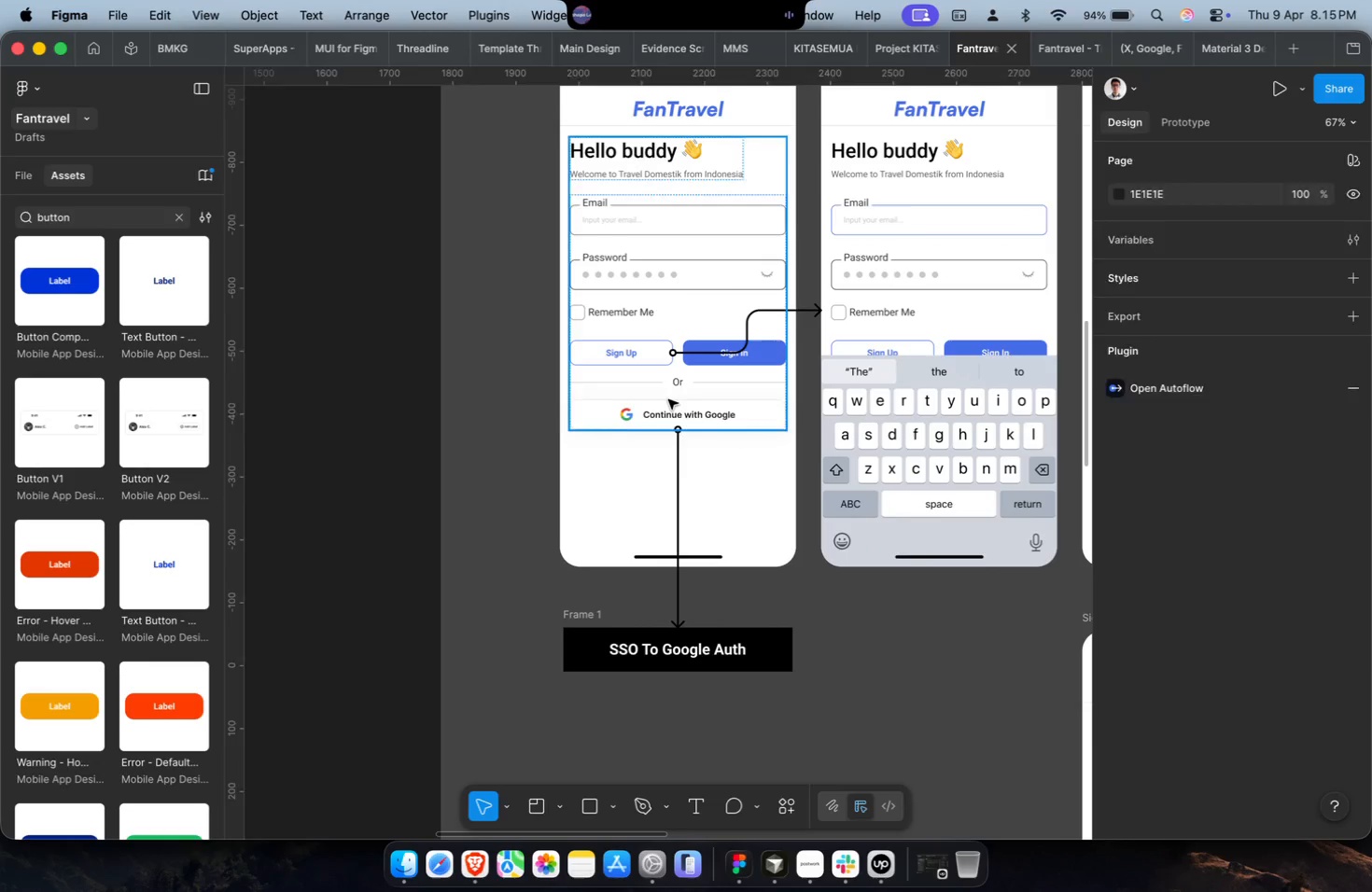 
key(Meta+CommandLeft)
 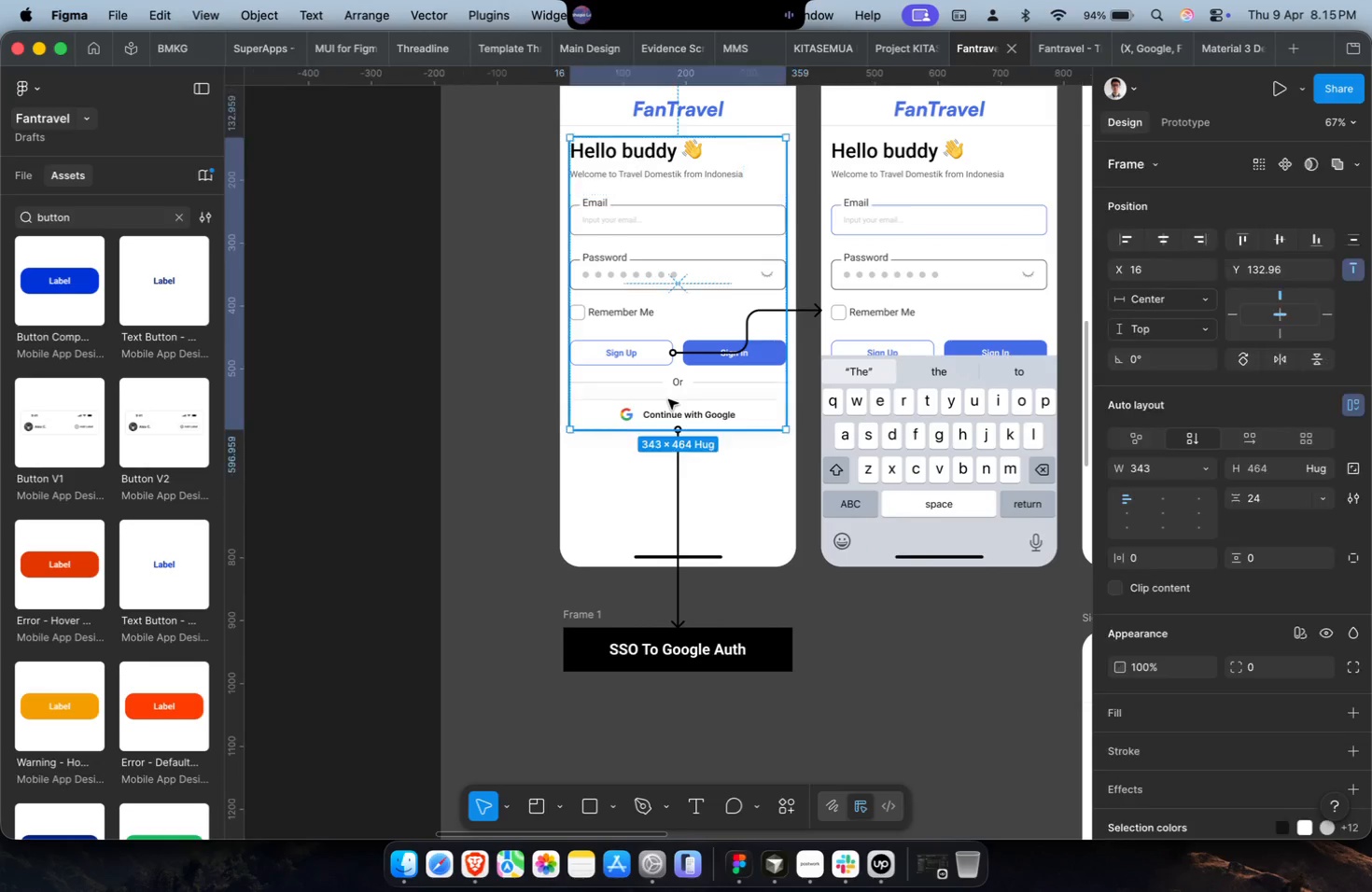 
key(Meta+V)
 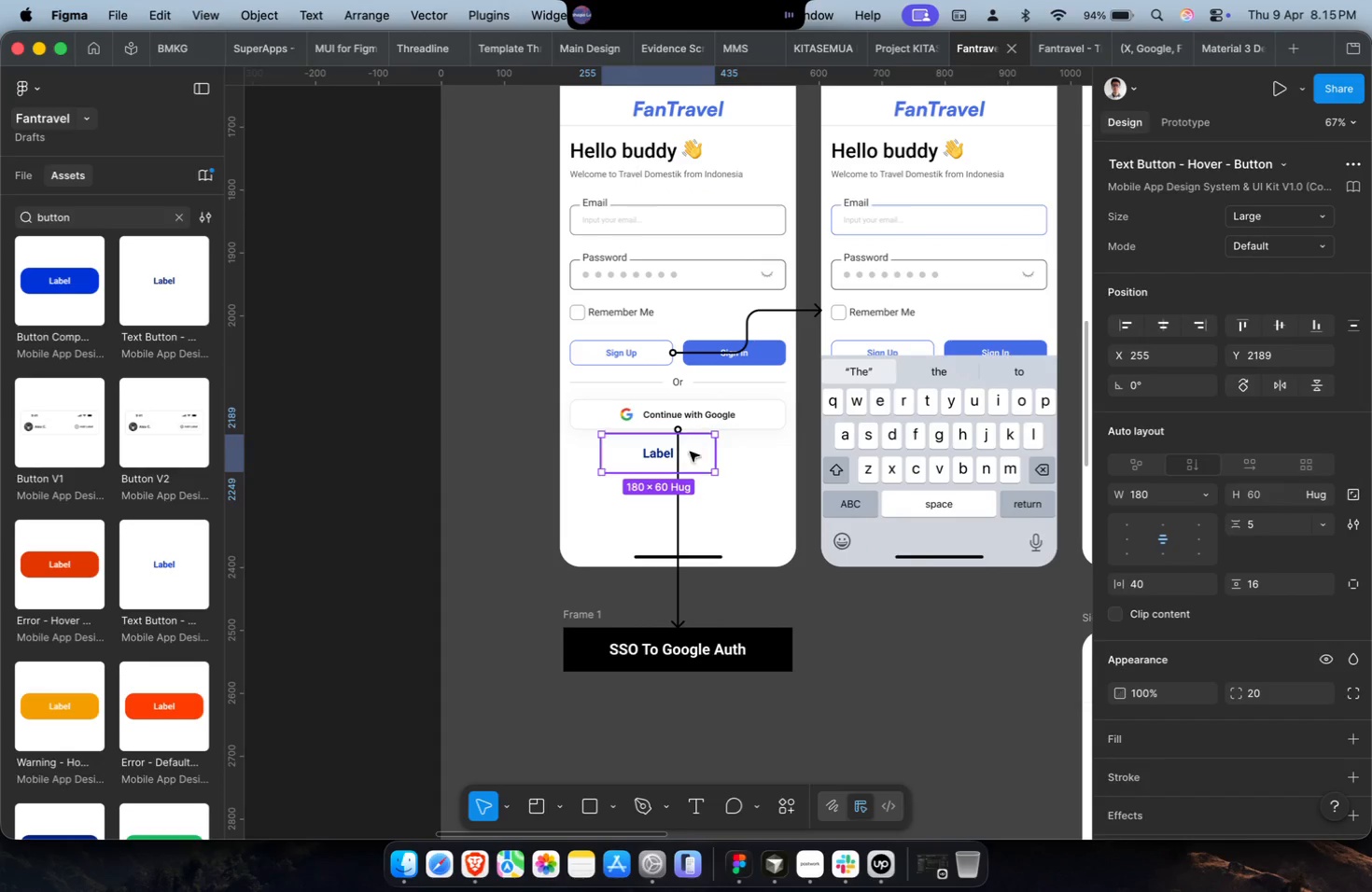 
key(Meta+X)
 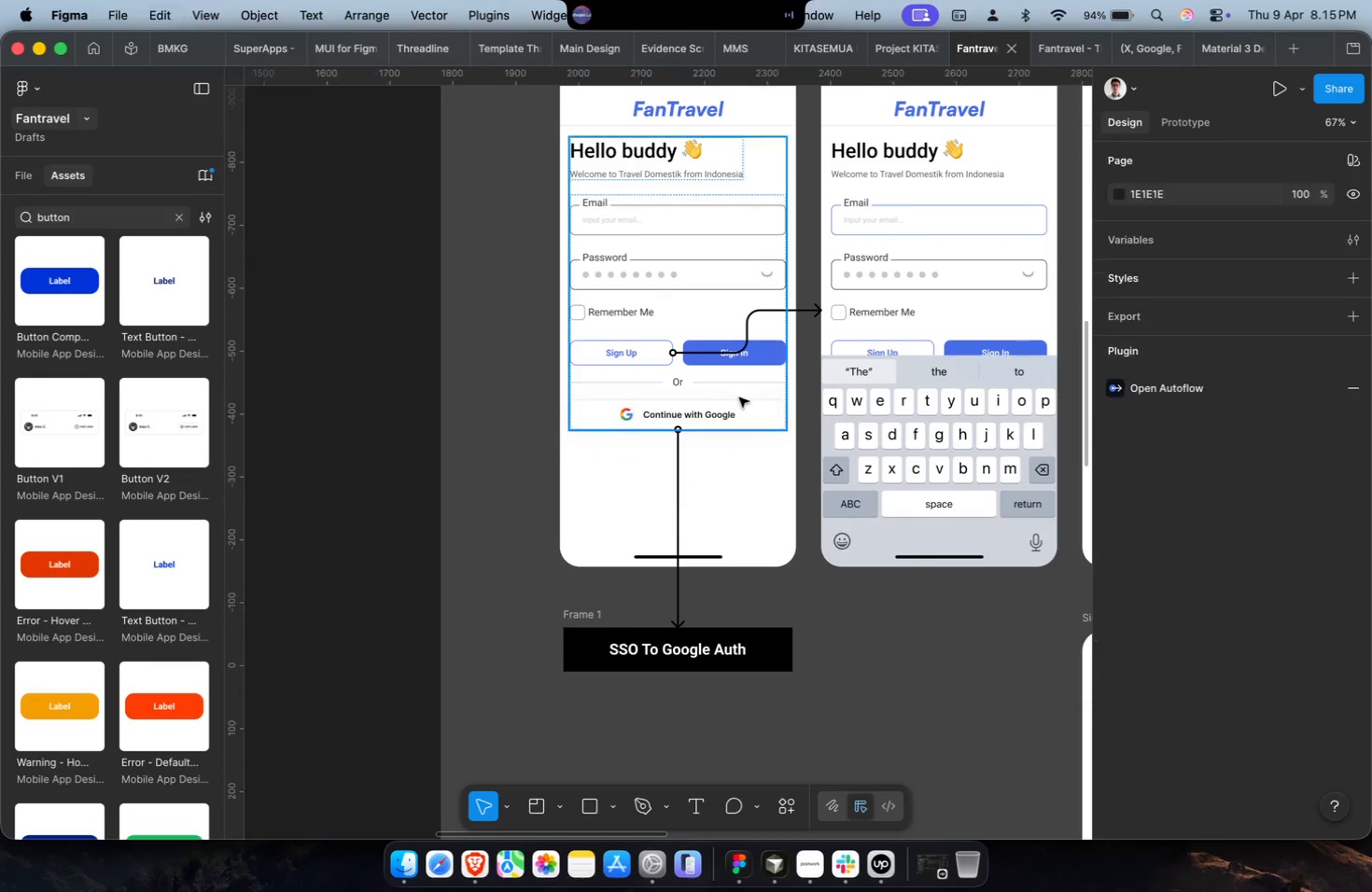 
left_click([740, 397])
 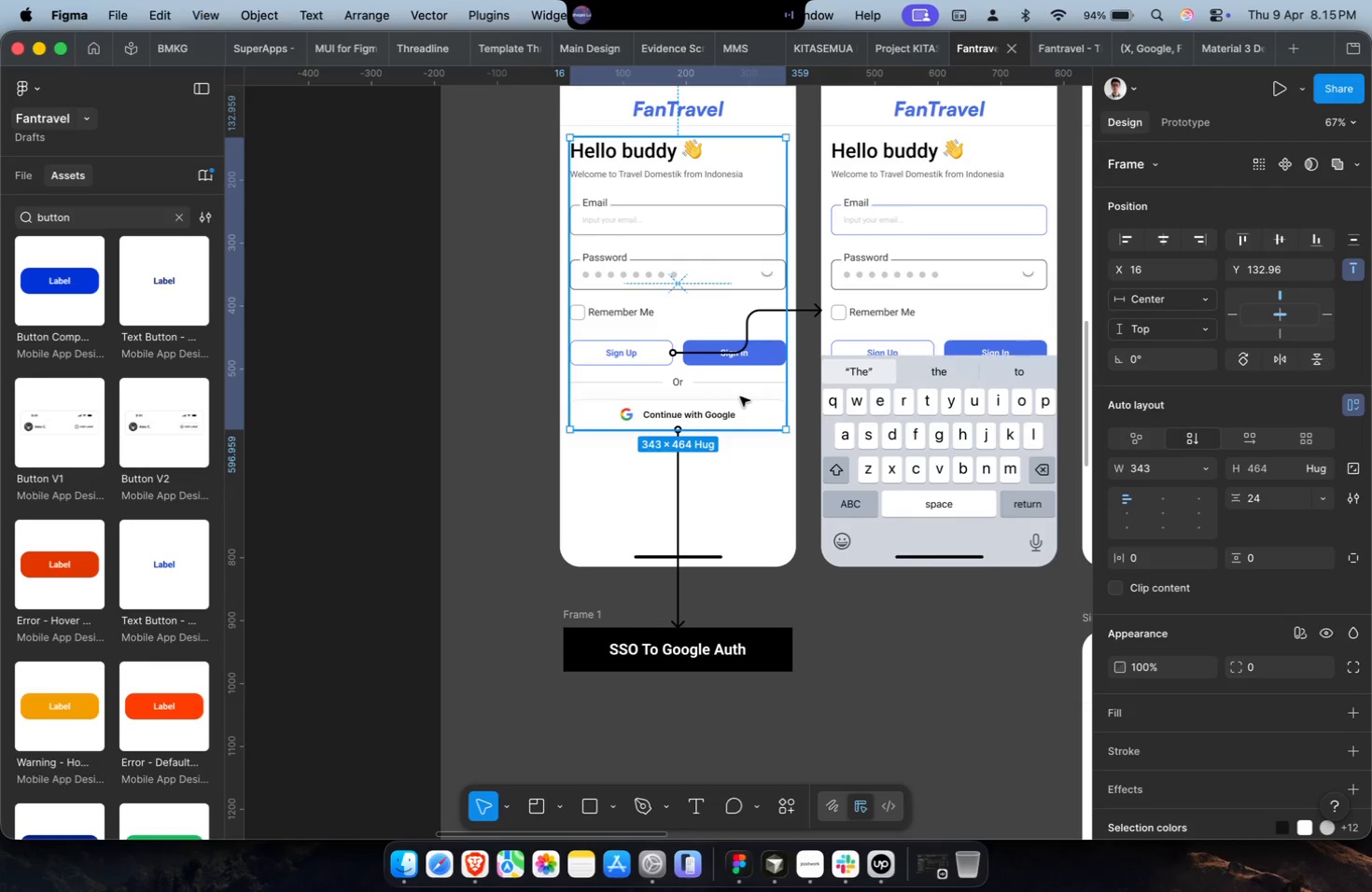 
key(Meta+V)
 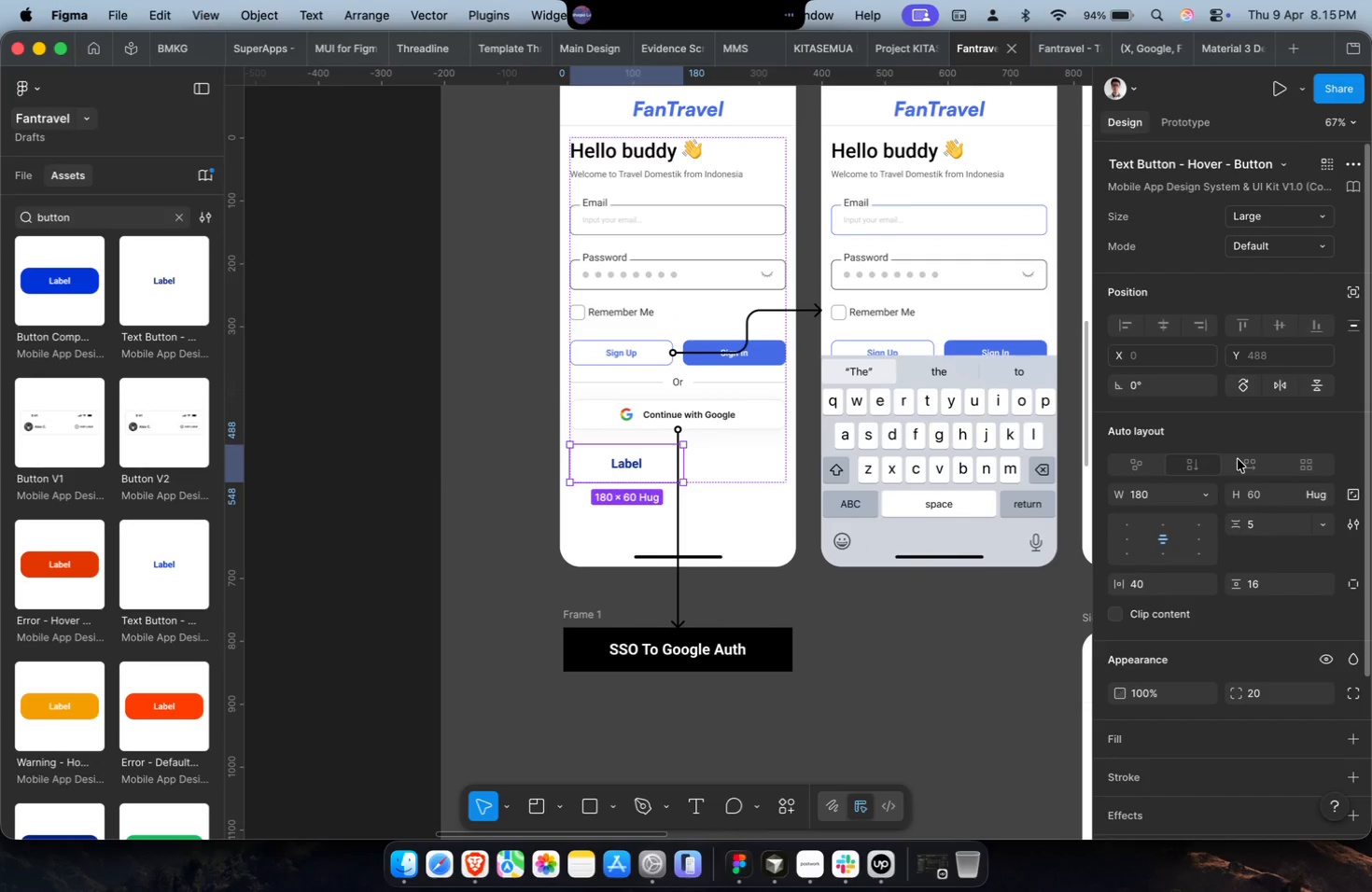 
left_click([1210, 501])
 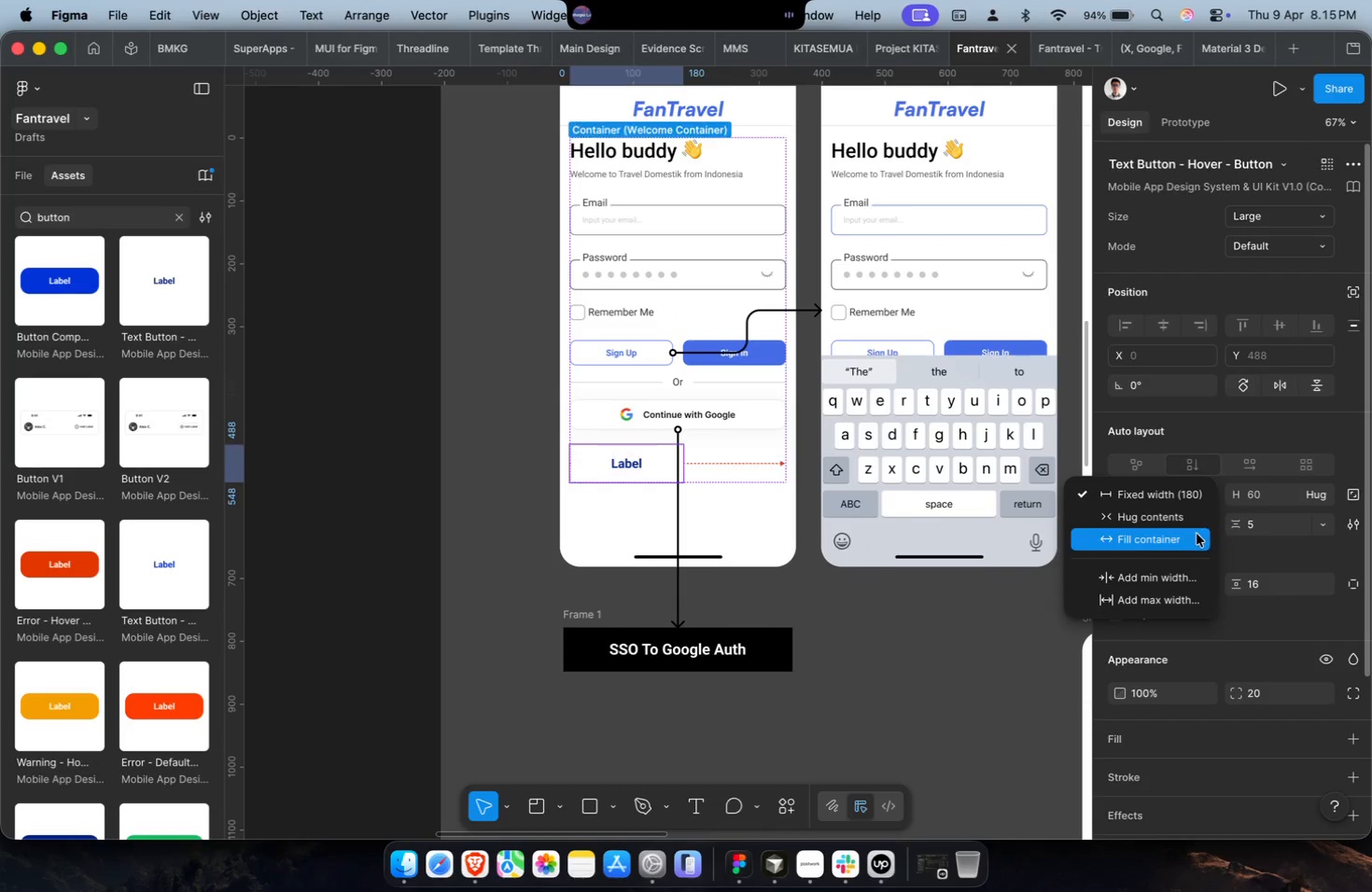 
double_click([1199, 528])
 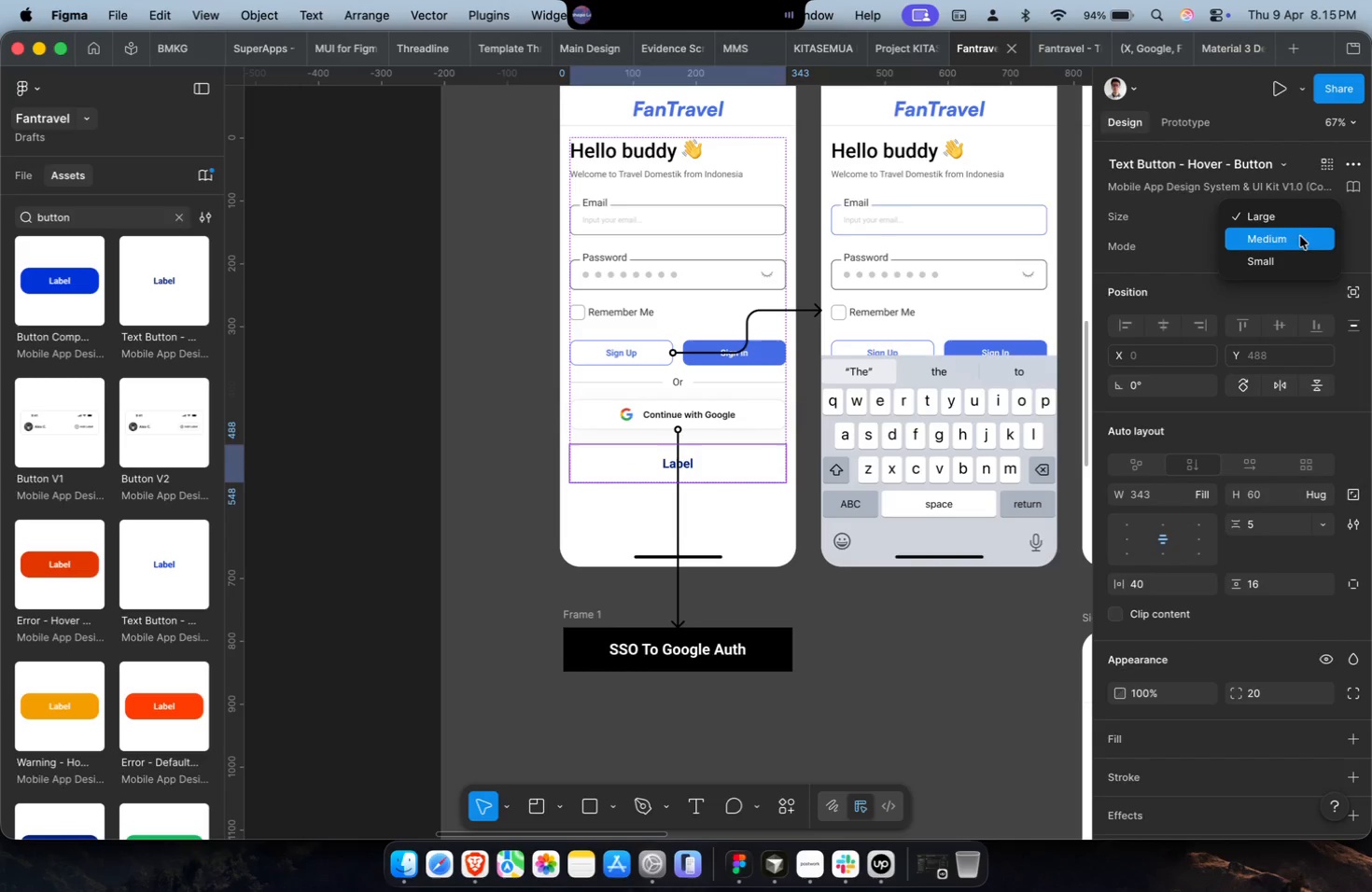 
left_click([1295, 254])
 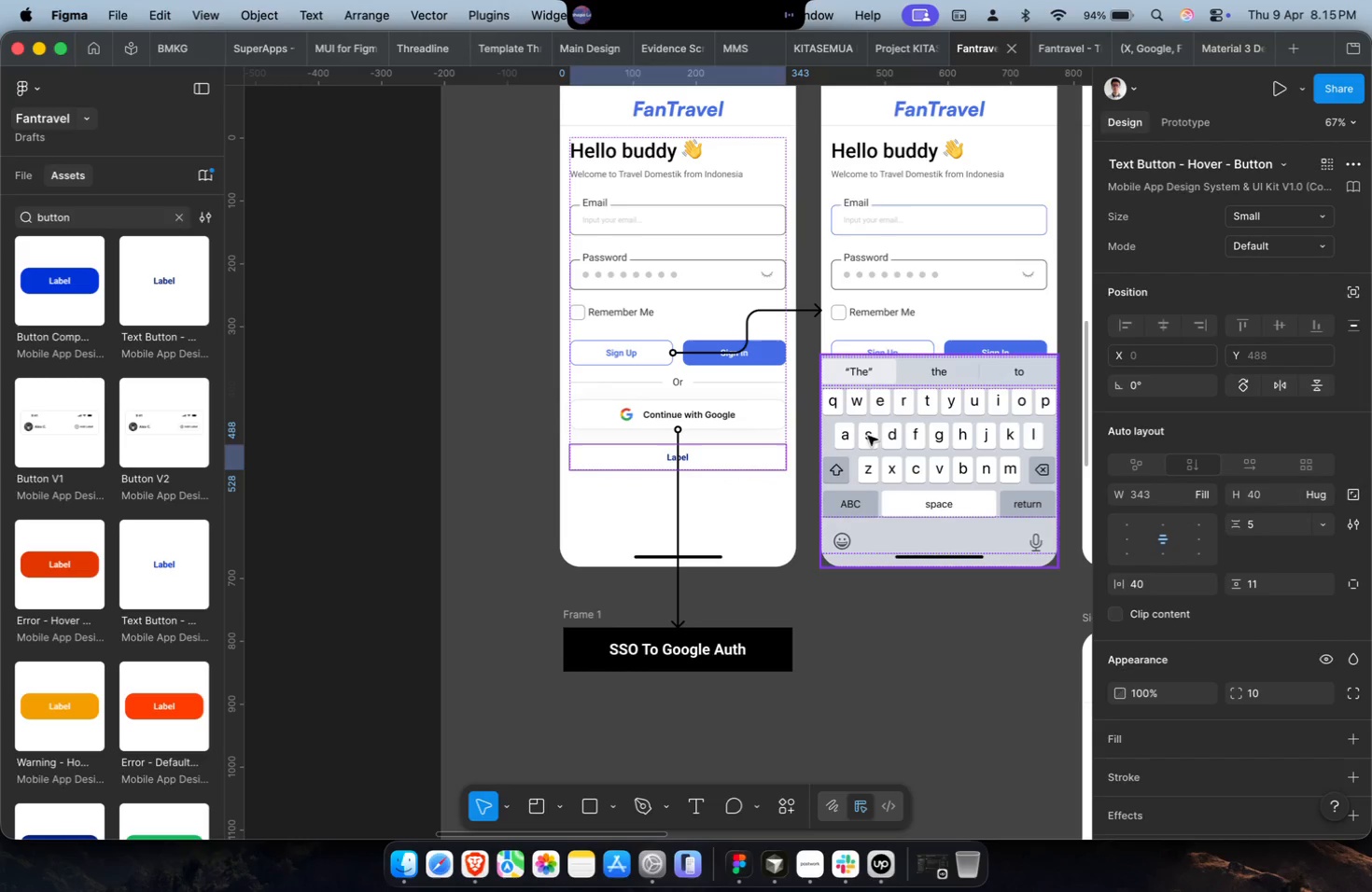 
hold_key(key=CommandLeft, duration=1.07)
double_click([688, 457])
 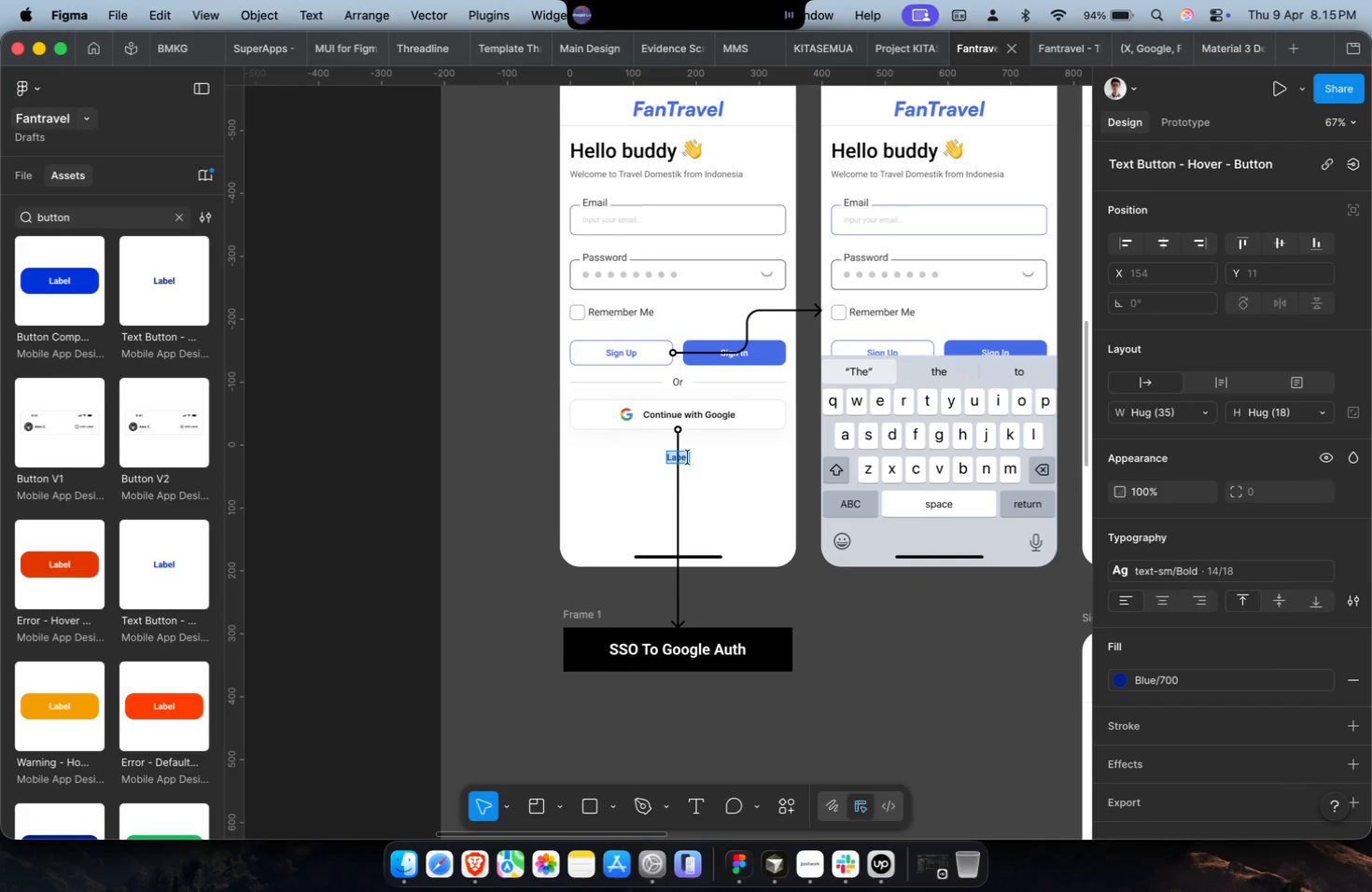 
type(Forgot P)
key(Tab)
 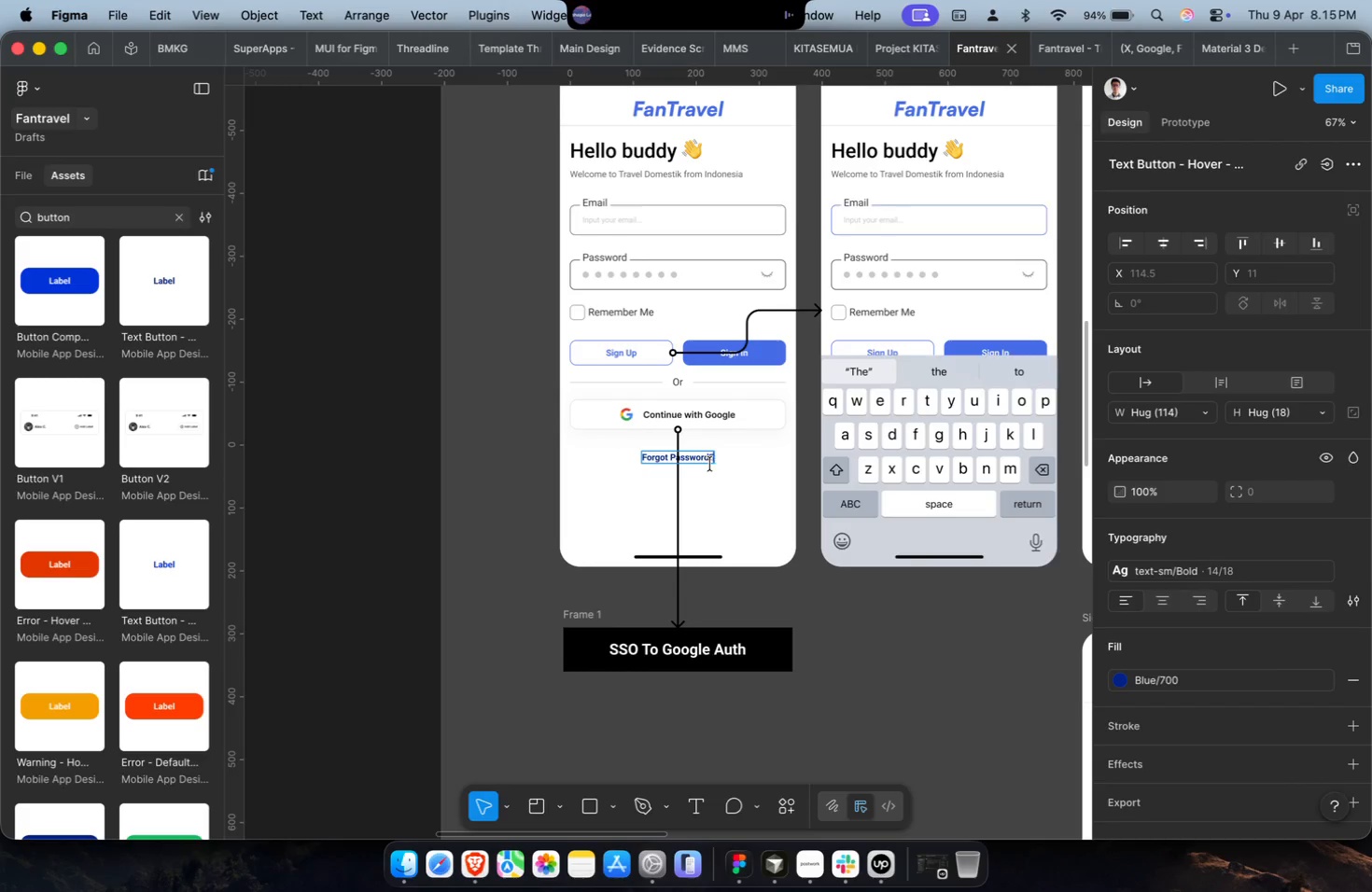 
left_click([722, 474])
 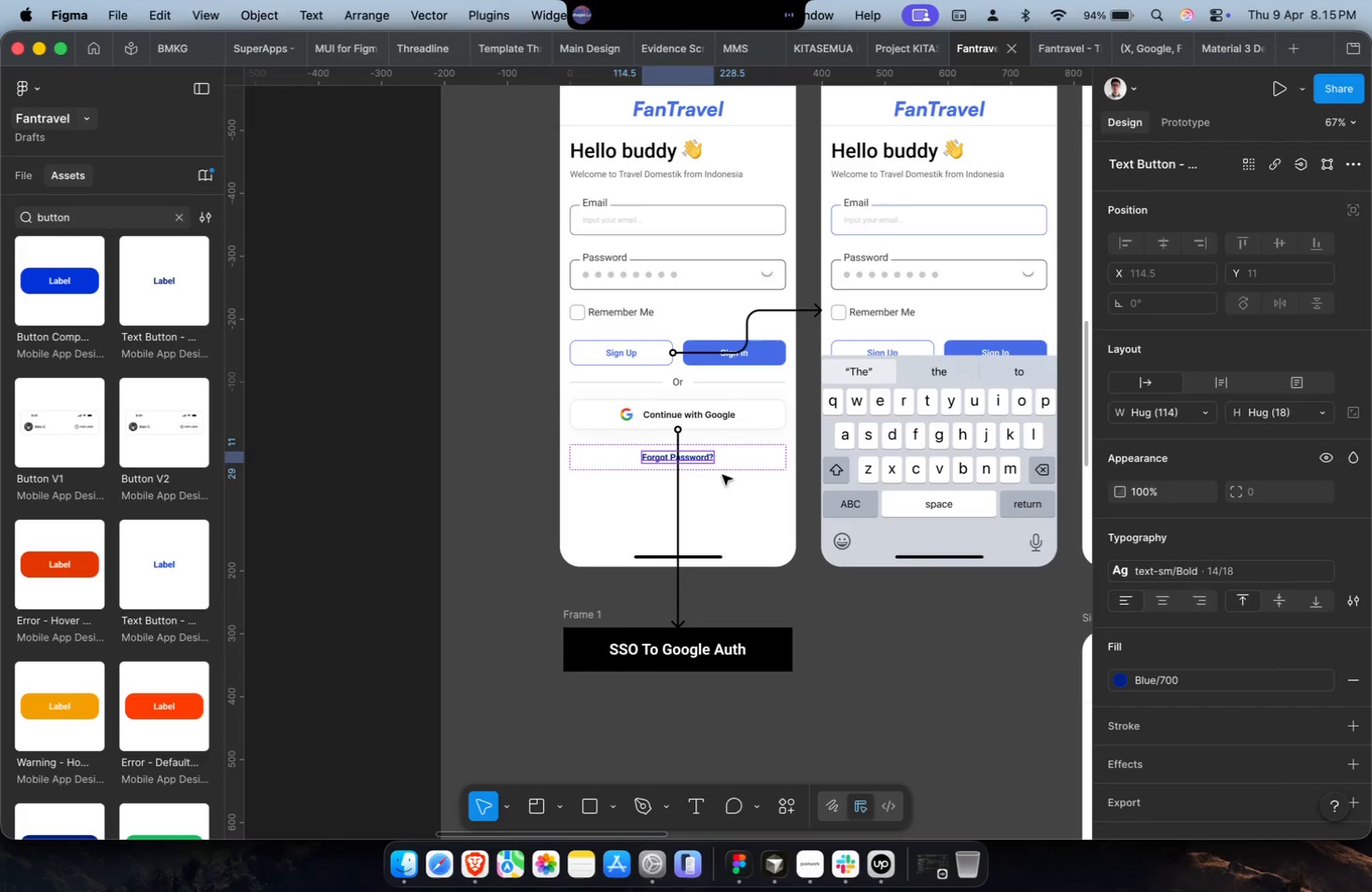 
key(Meta+CommandLeft)
 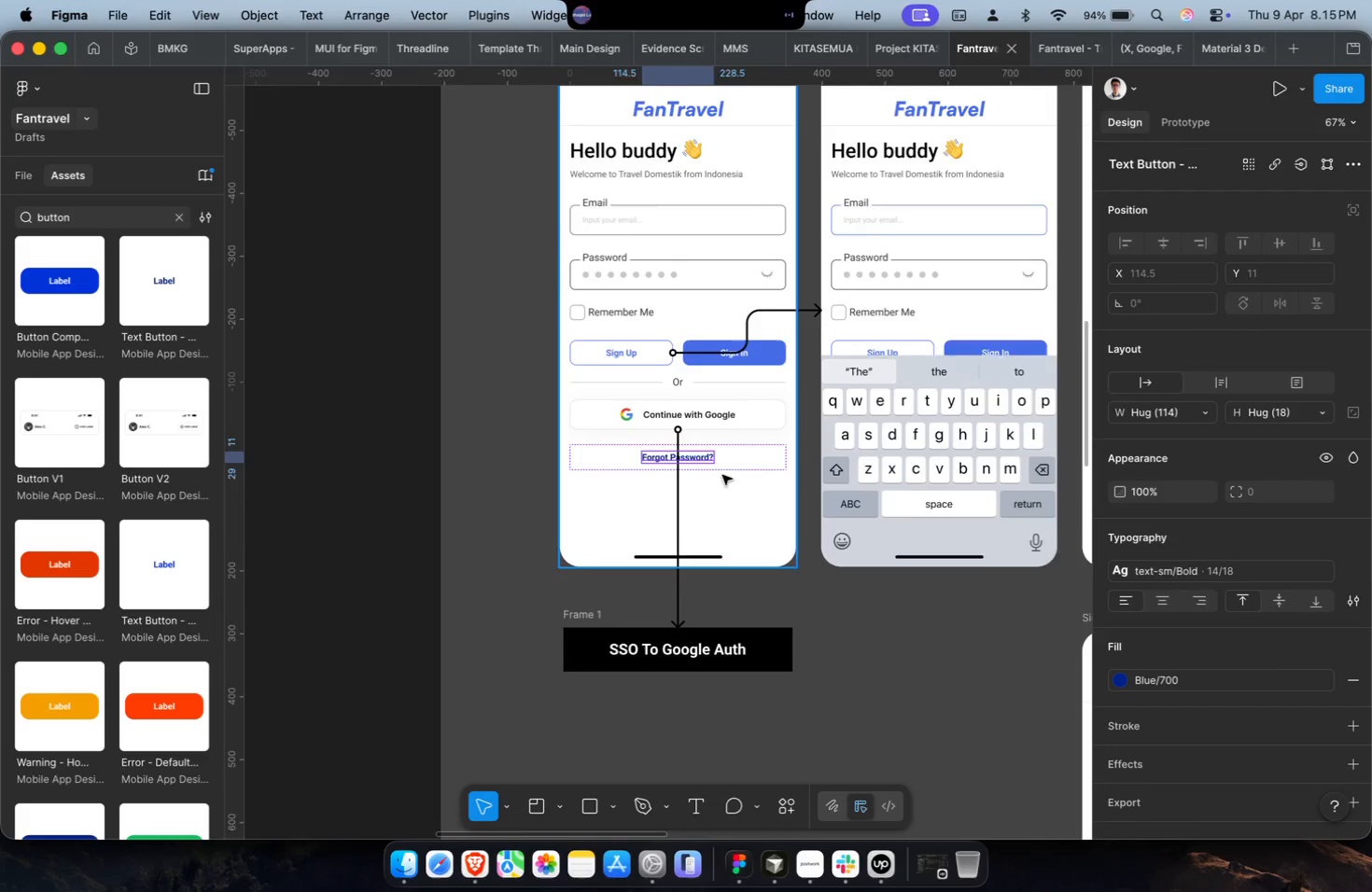 
left_click([752, 451])
 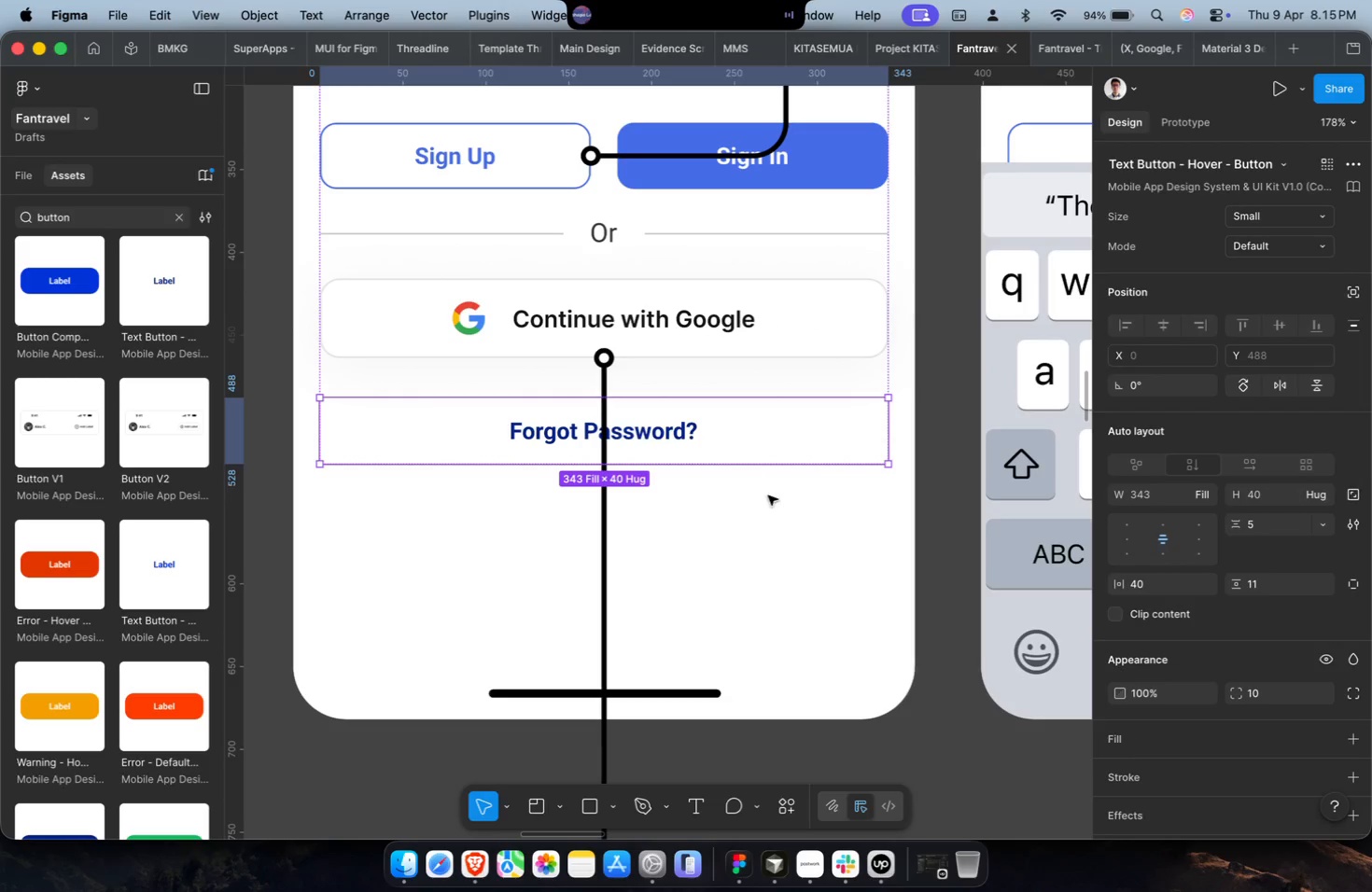 
scroll: coordinate [722, 474], scroll_direction: up, amount: 13.0
 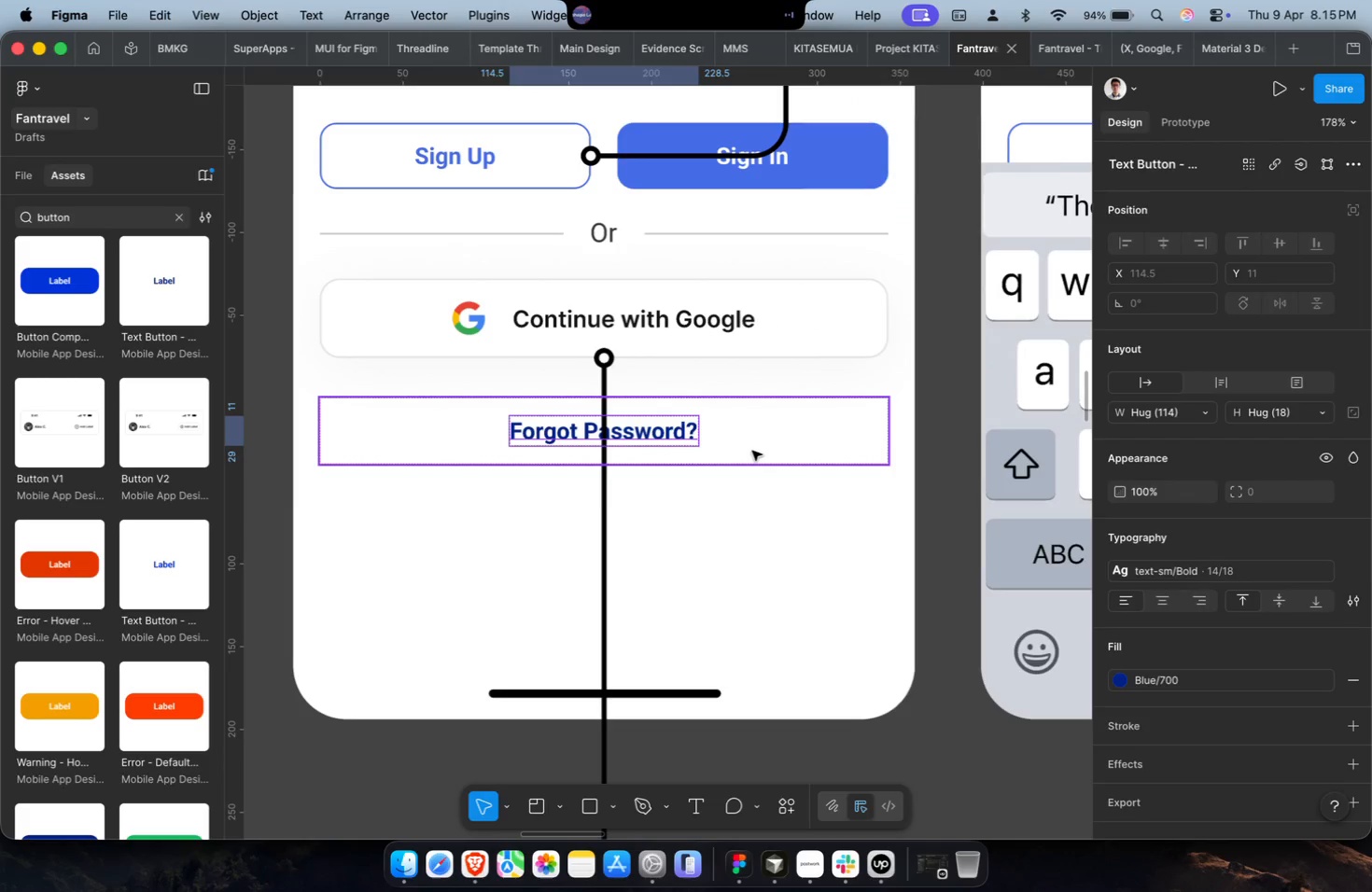 
double_click([770, 498])
 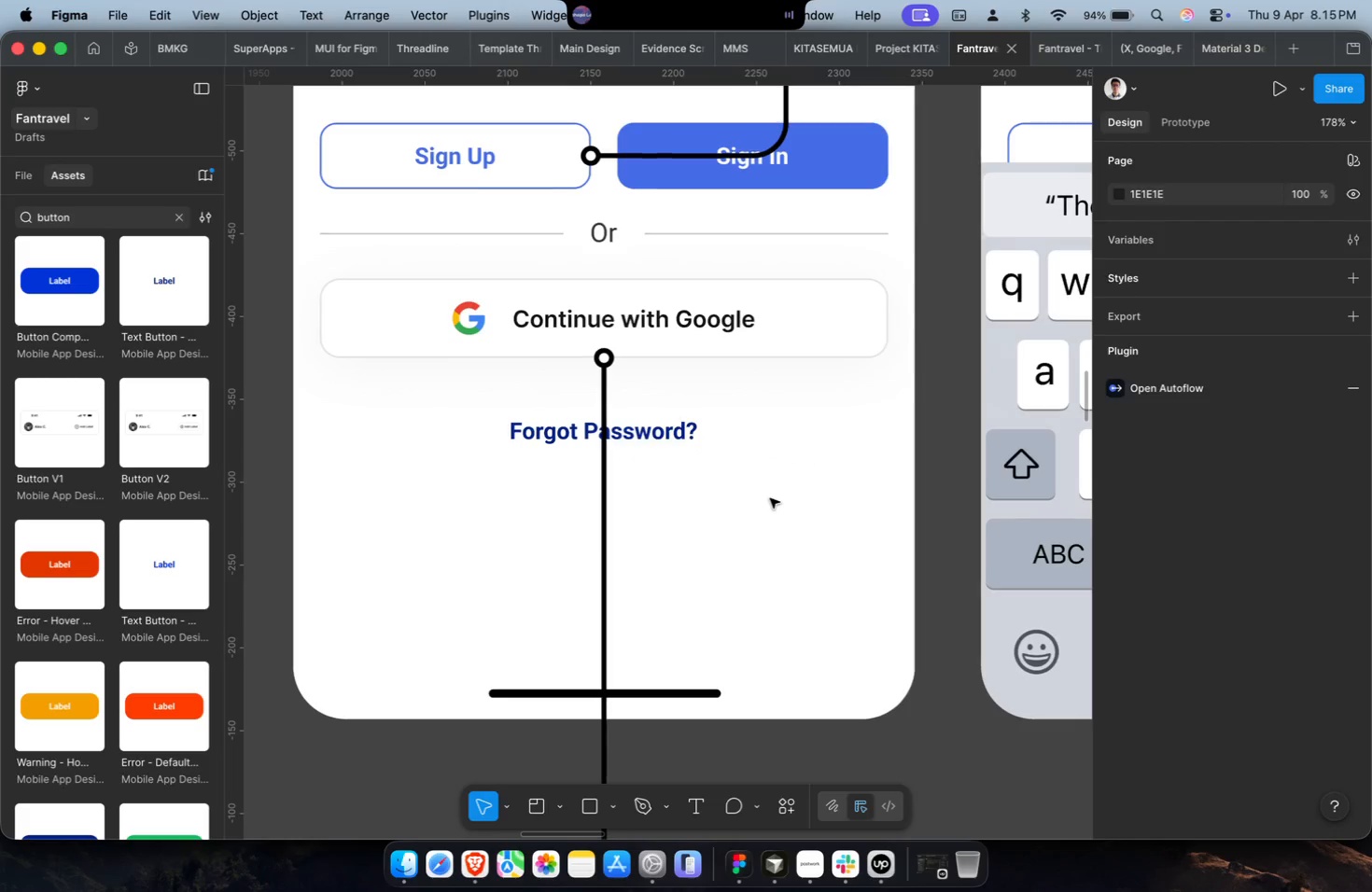 
hold_key(key=CommandLeft, duration=1.08)
scroll: coordinate [770, 498], scroll_direction: down, amount: 4.0
 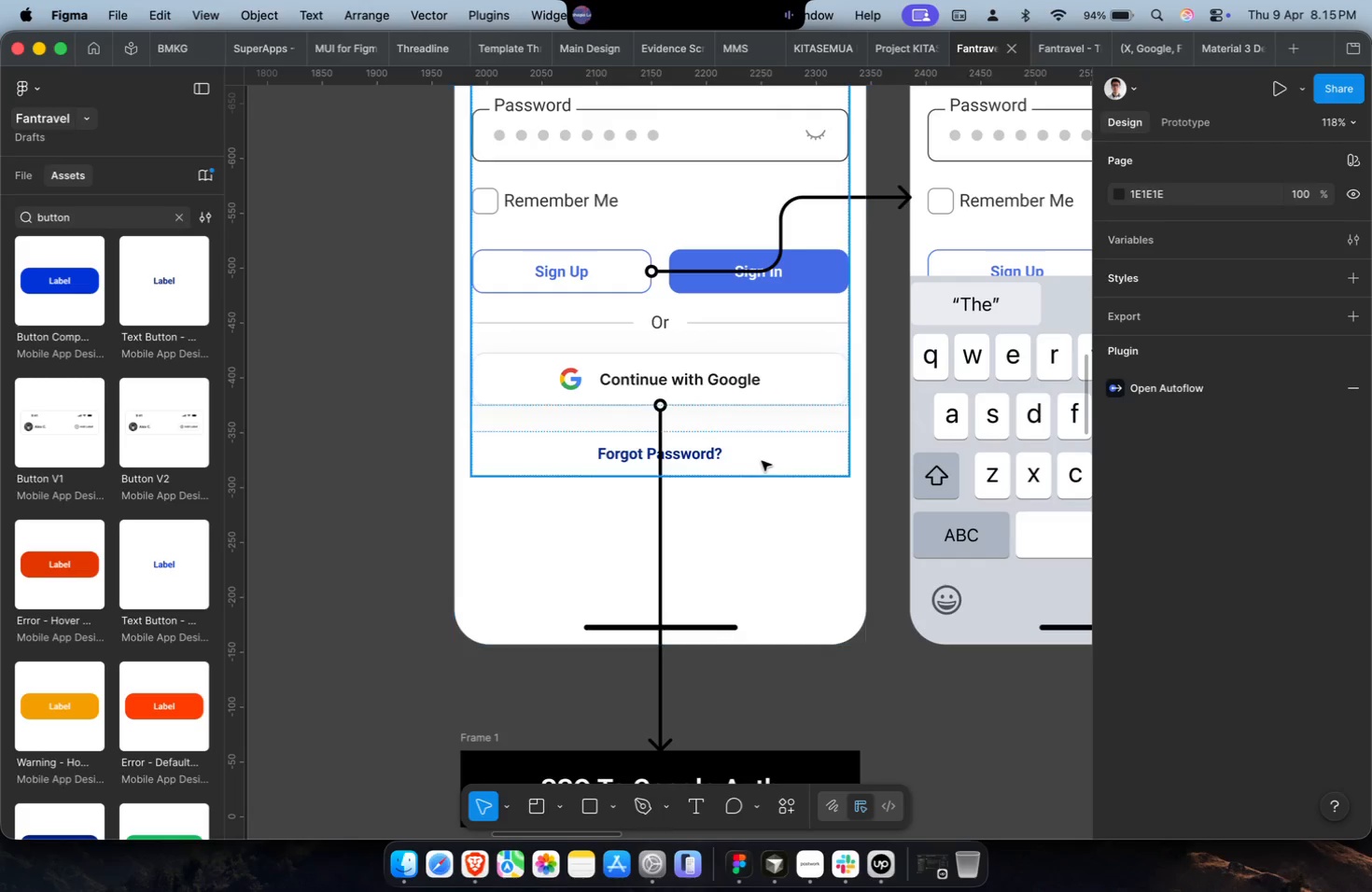 
double_click([762, 461])
 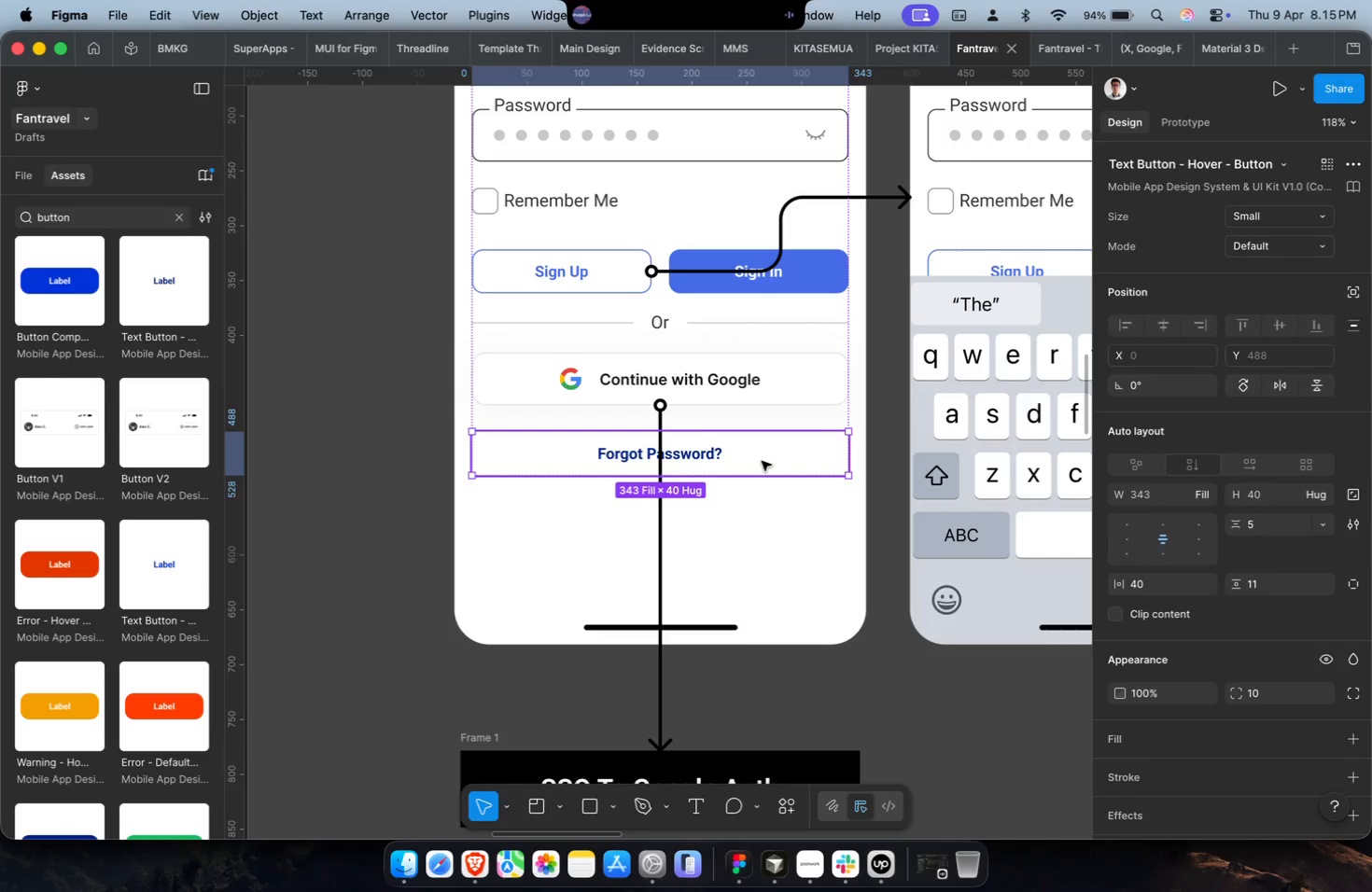 
hold_key(key=CommandLeft, duration=0.54)
scroll: coordinate [762, 461], scroll_direction: down, amount: 4.0
 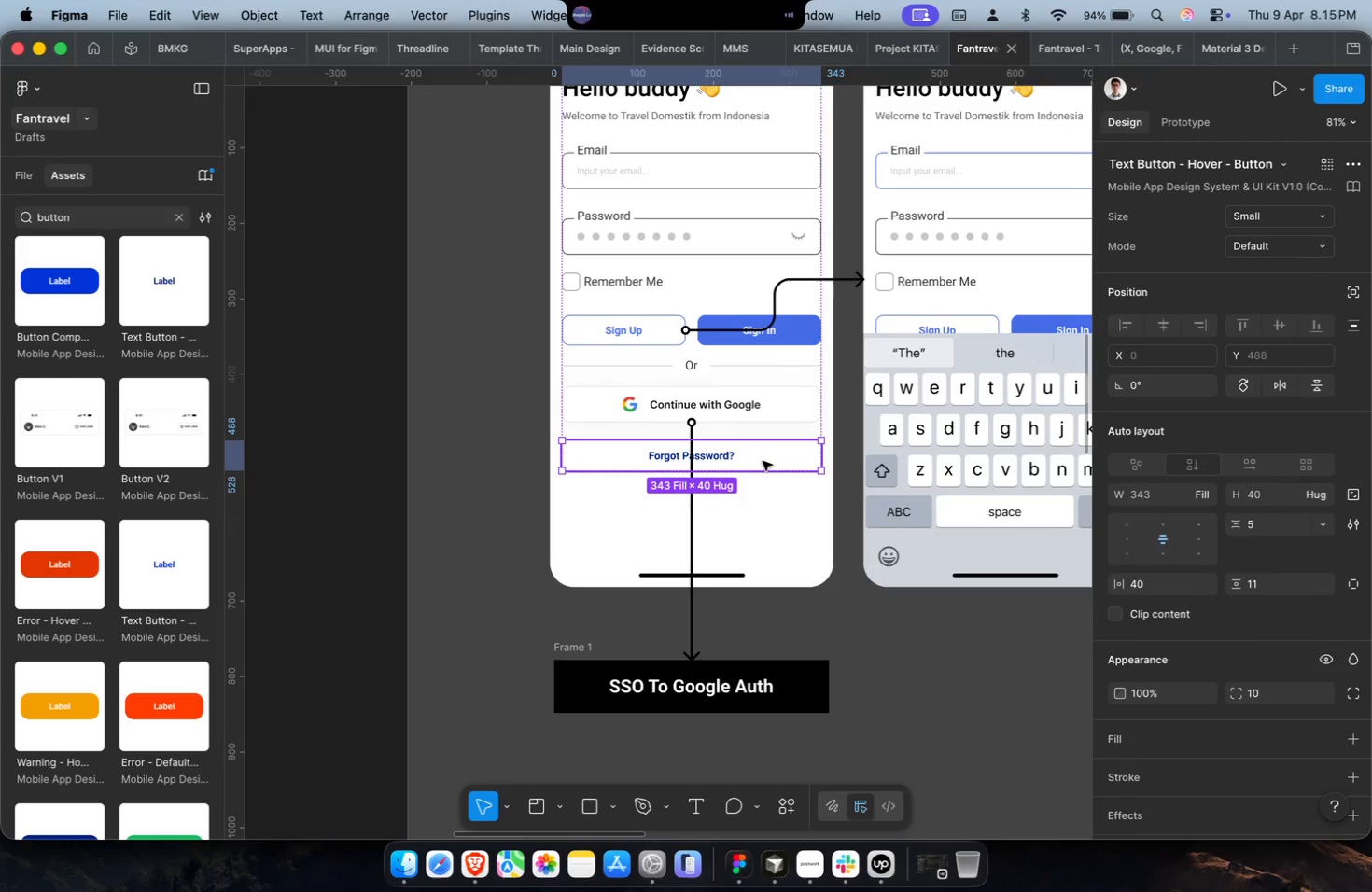 
hold_key(key=CommandLeft, duration=0.73)
scroll: coordinate [742, 457], scroll_direction: down, amount: 4.0
 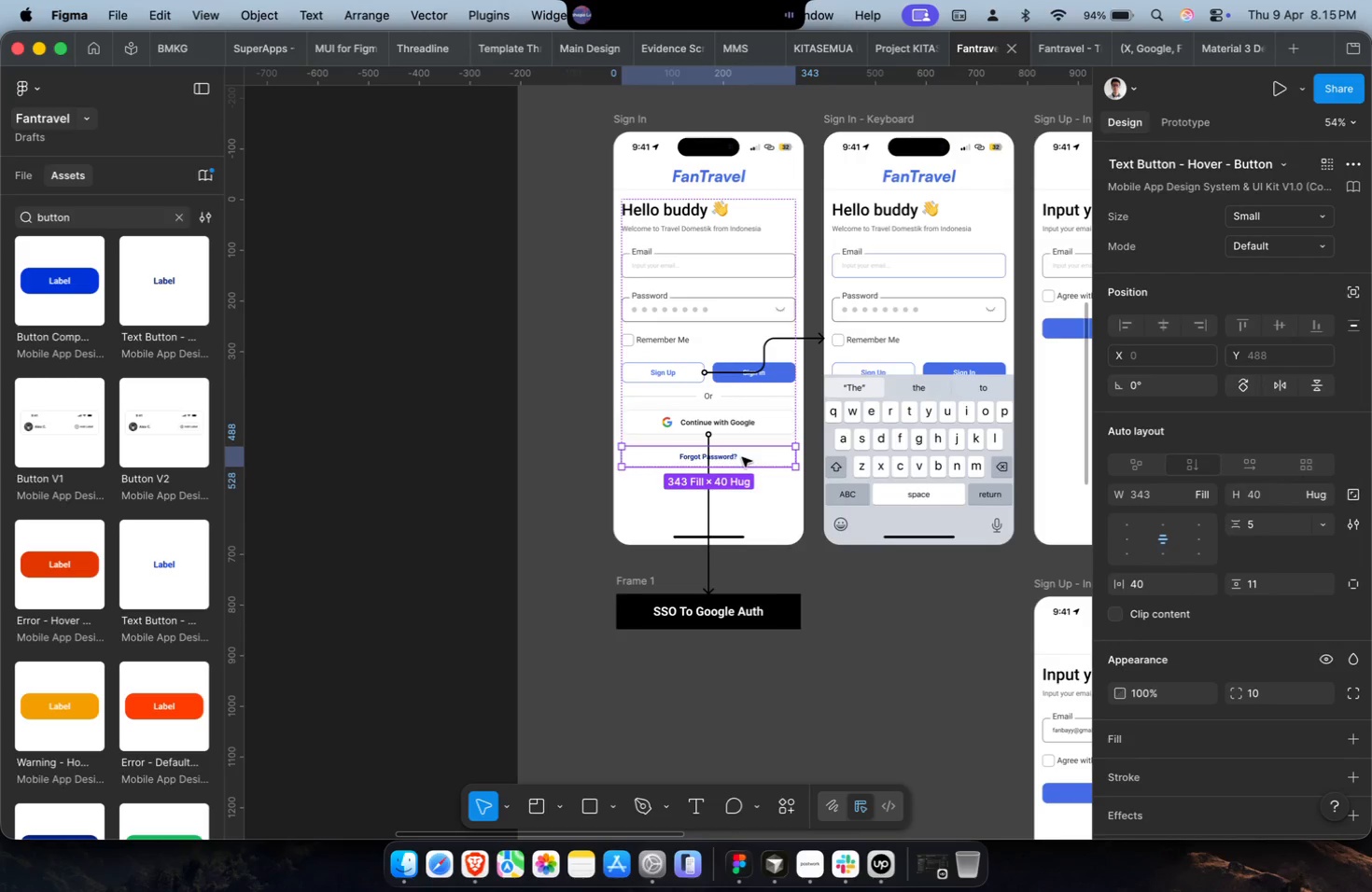 
key(Meta+CommandLeft)
 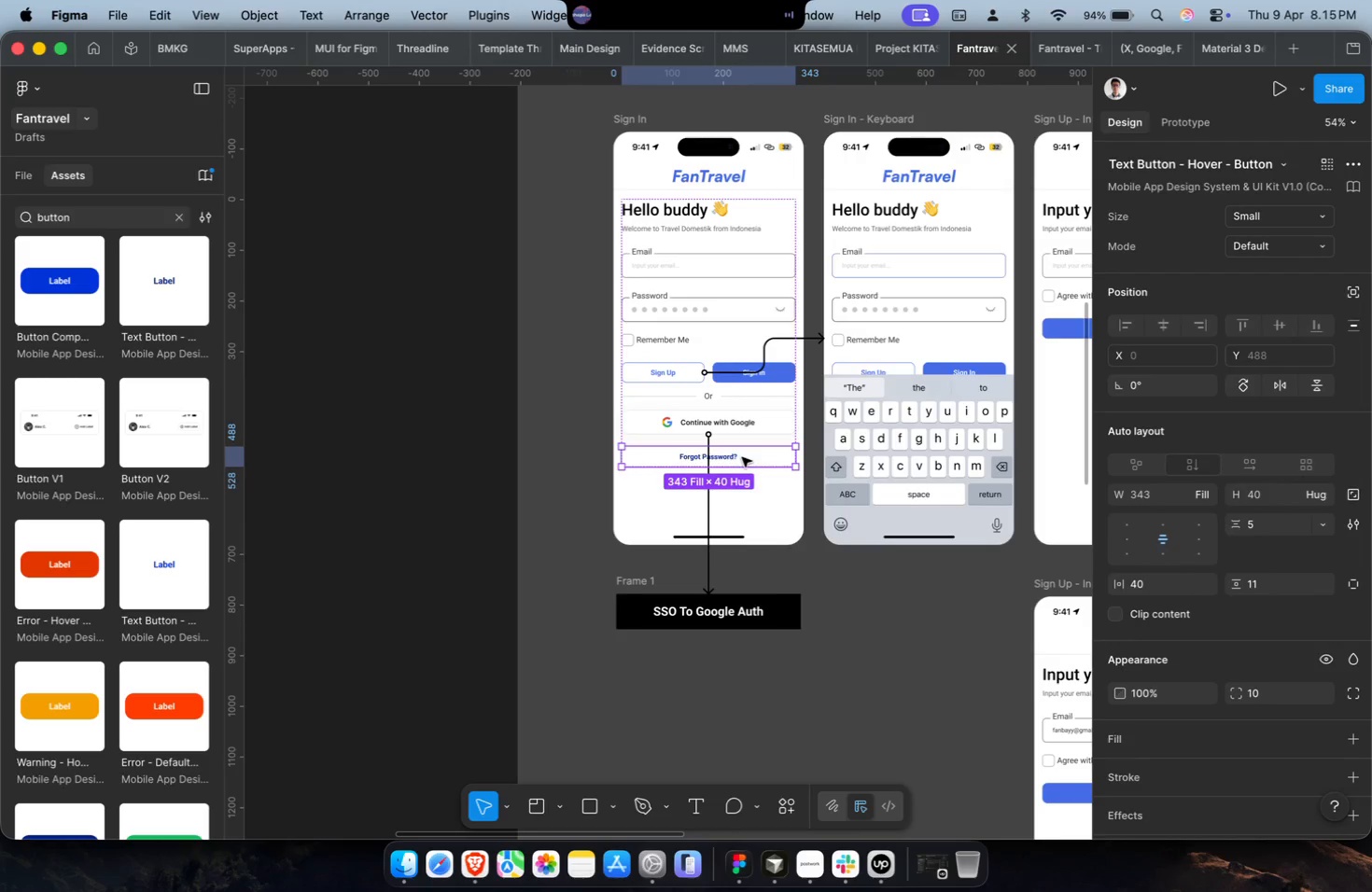 
hold_key(key=ShiftLeft, duration=0.4)
scroll: coordinate [742, 457], scroll_direction: down, amount: 6.0
 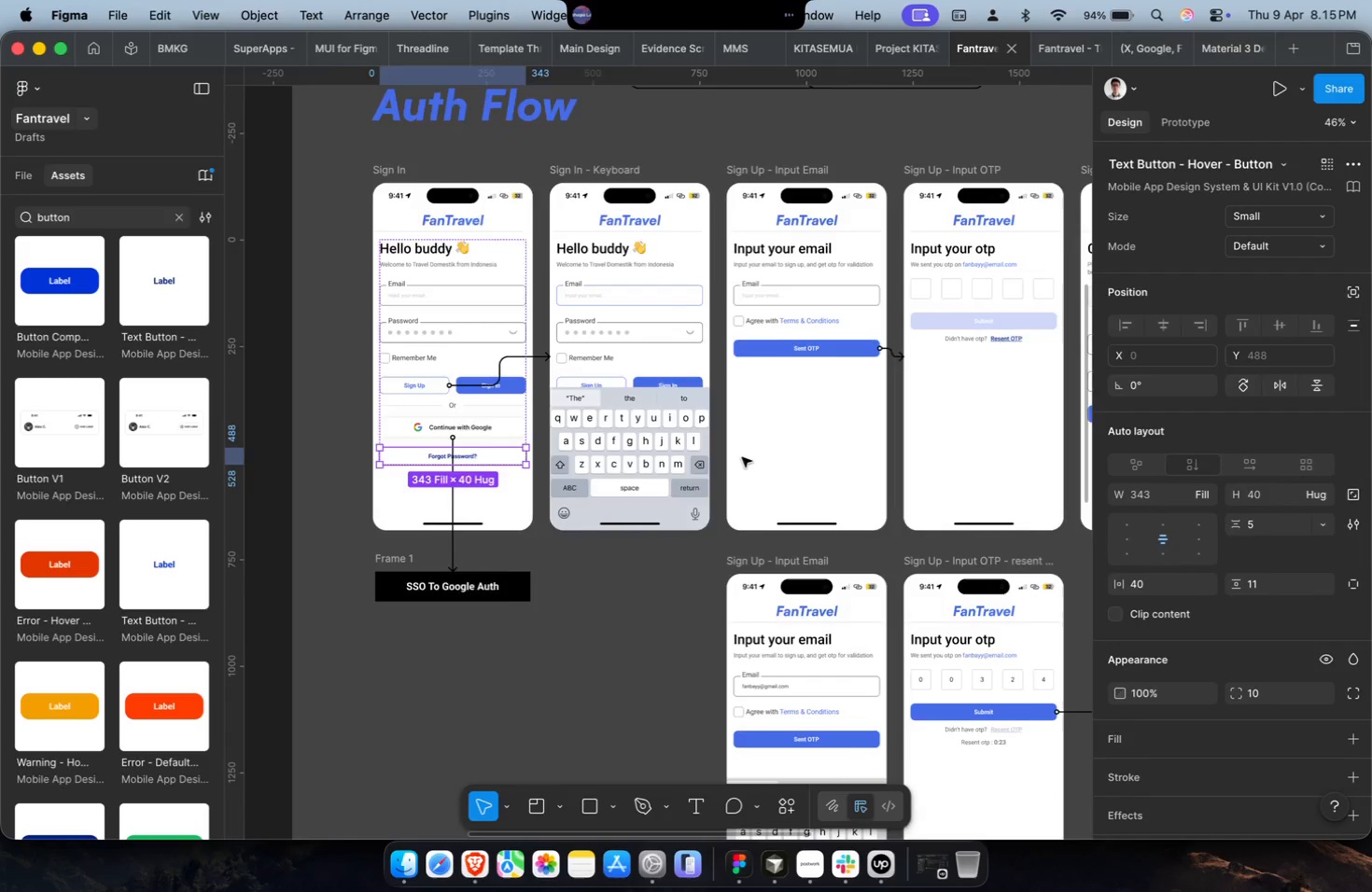 
key(Shift+ShiftLeft)
 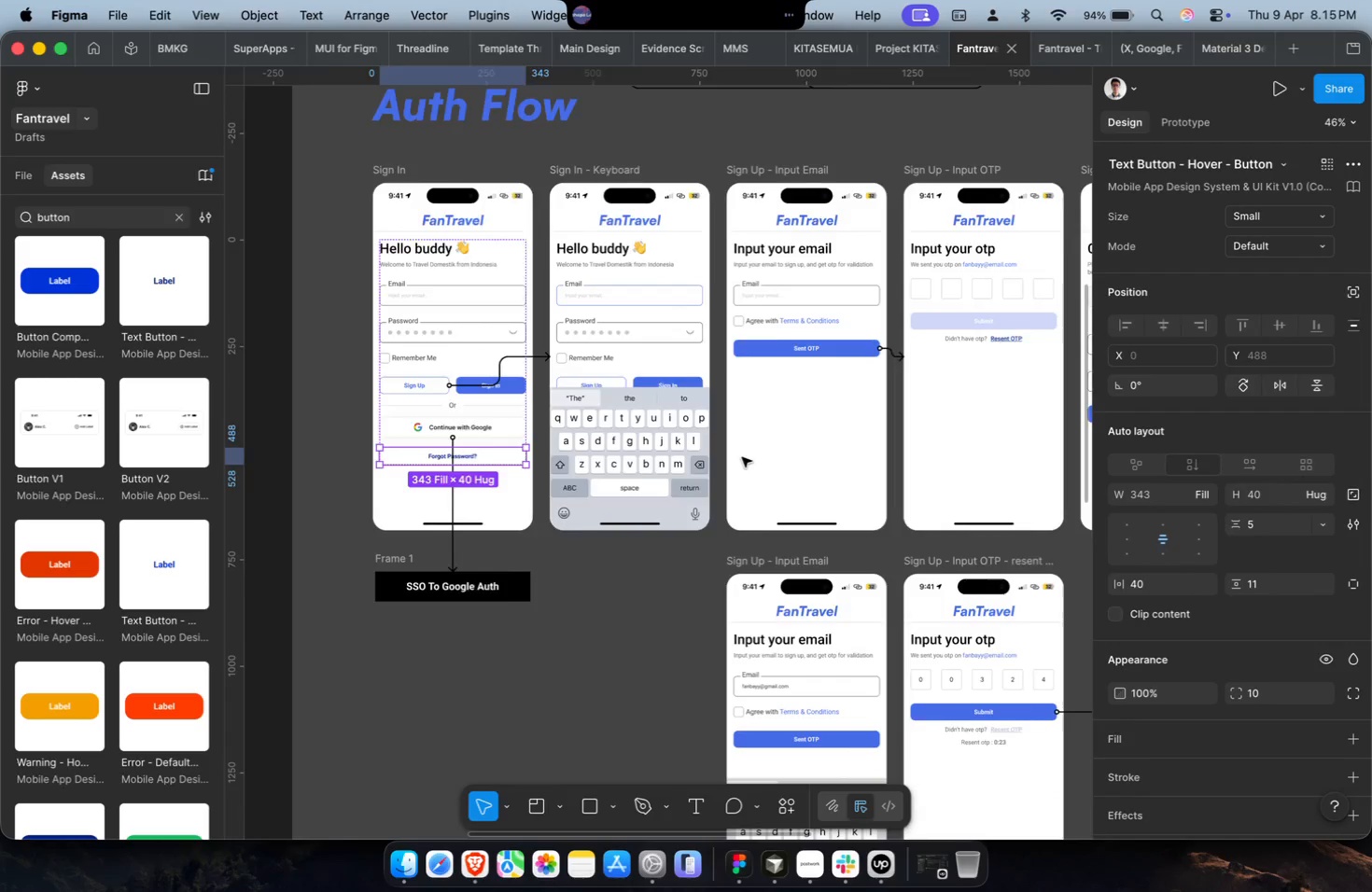 
hold_key(key=CommandLeft, duration=0.32)
scroll: coordinate [713, 471], scroll_direction: up, amount: 21.0
 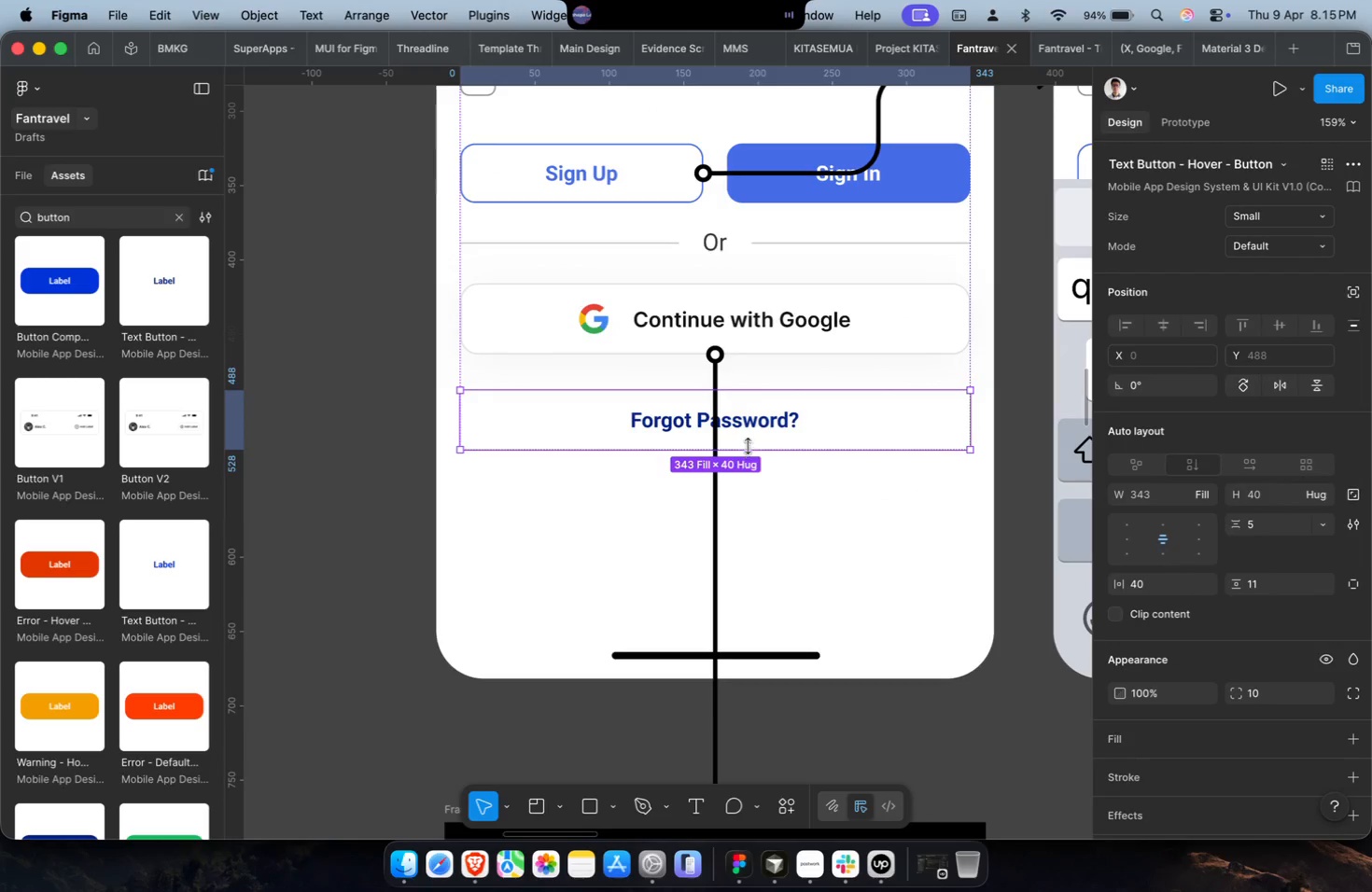 
hold_key(key=CommandLeft, duration=0.41)
left_click([767, 433])
 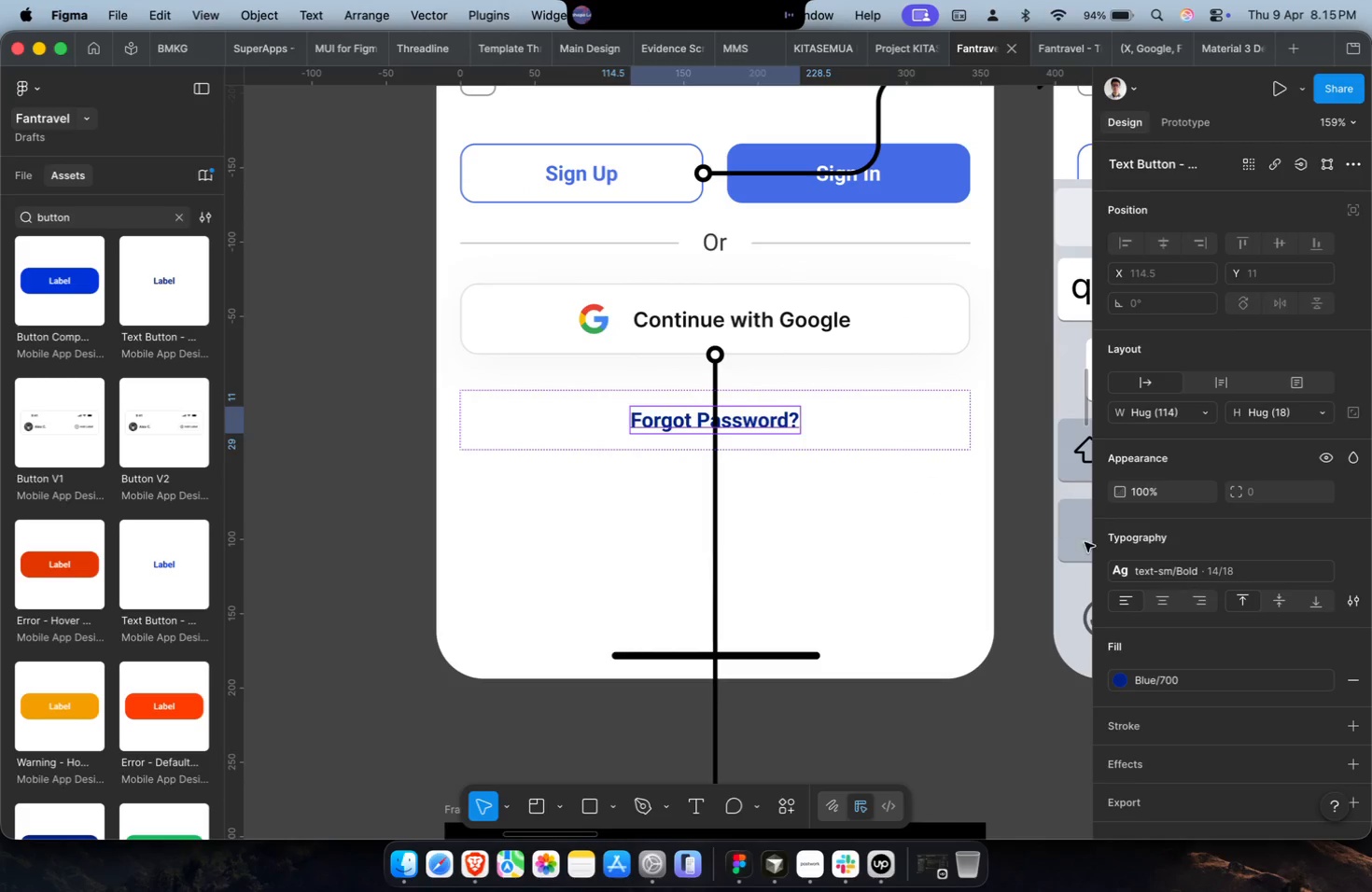 
left_click([954, 554])
 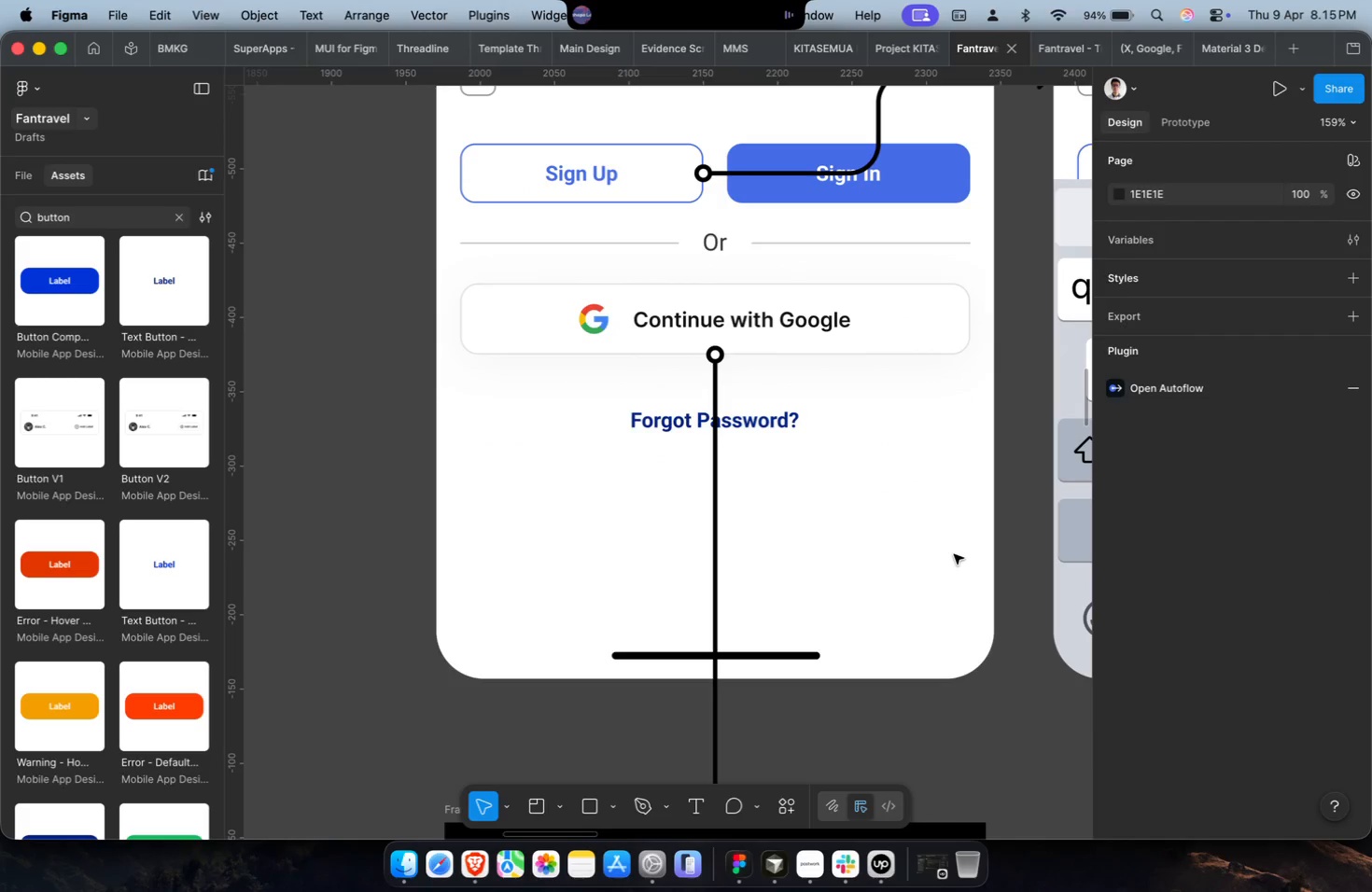 
hold_key(key=CommandLeft, duration=1.7)
scroll: coordinate [953, 554], scroll_direction: down, amount: 16.0
 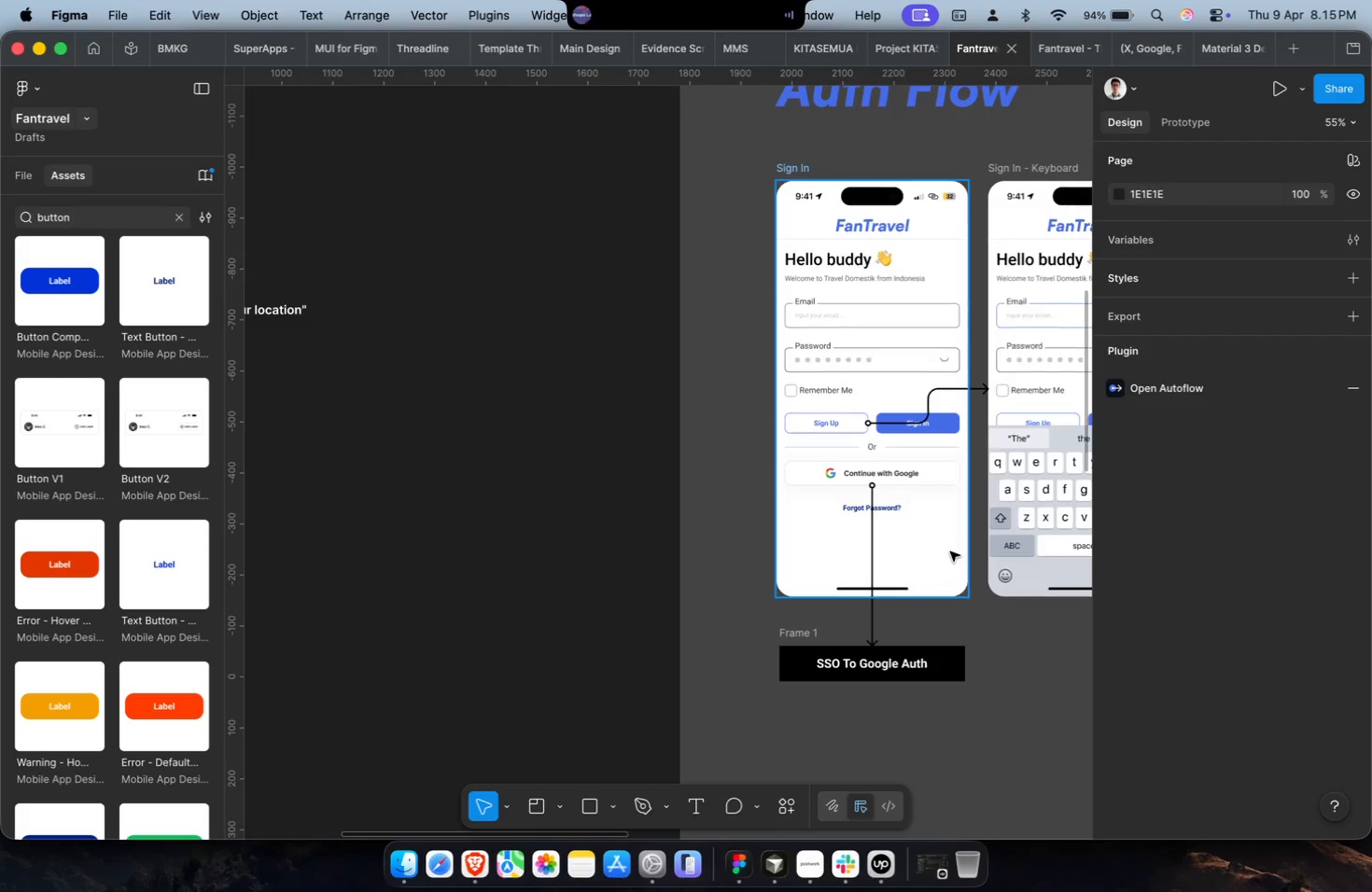 
scroll: coordinate [950, 551], scroll_direction: up, amount: 9.0
 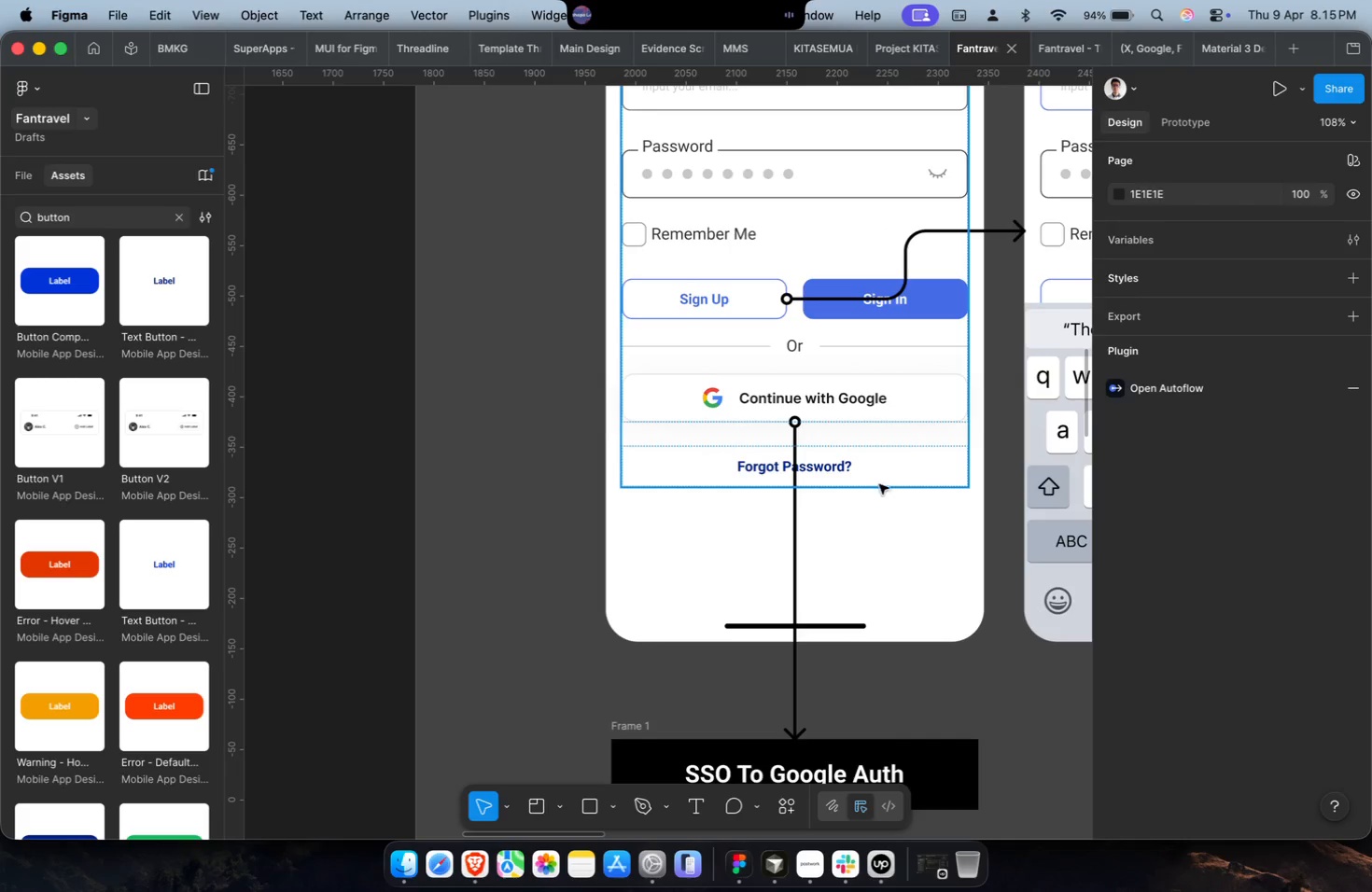 
hold_key(key=CommandLeft, duration=0.4)
left_click([846, 467])
 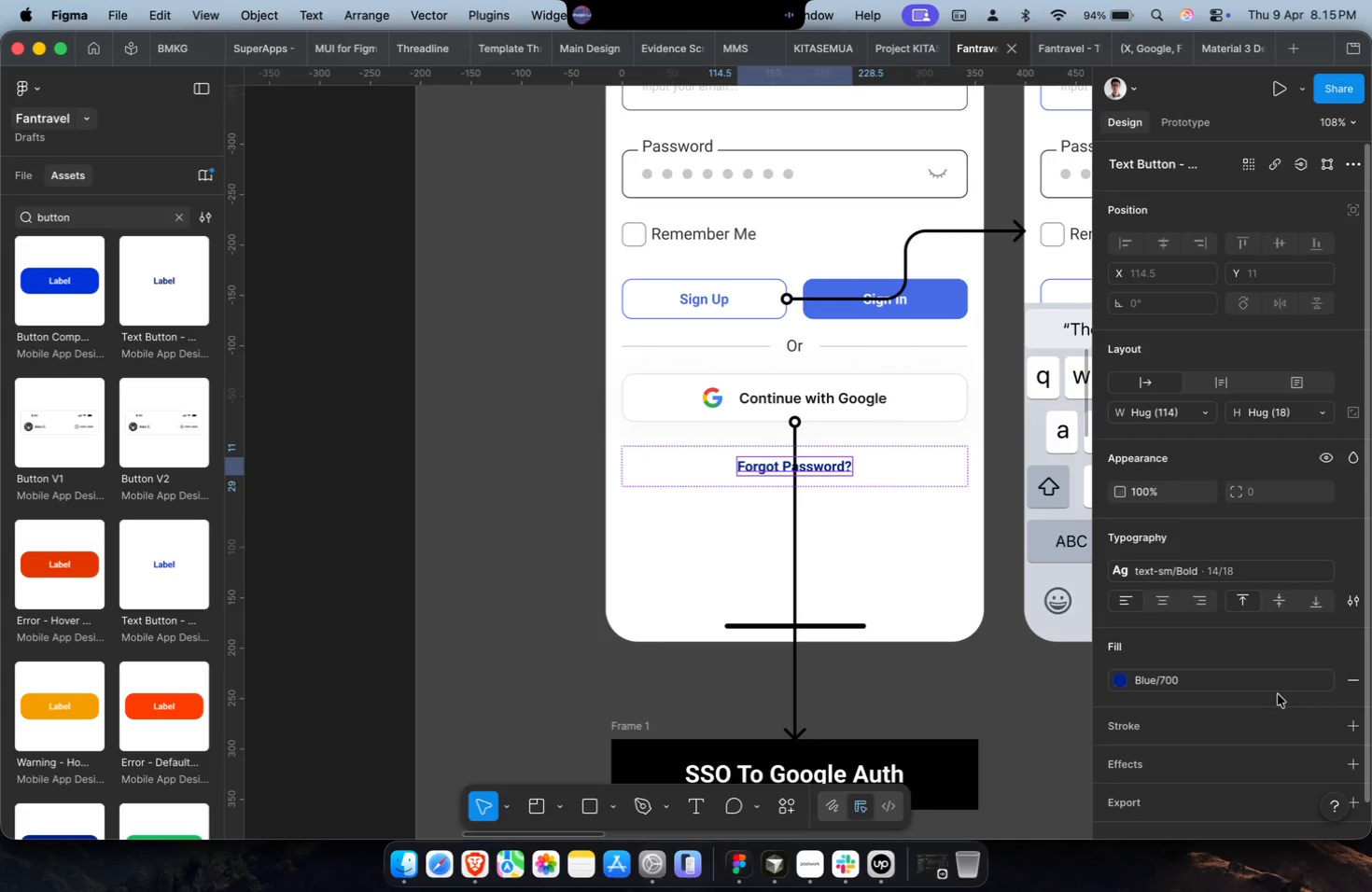 
left_click([1265, 683])
 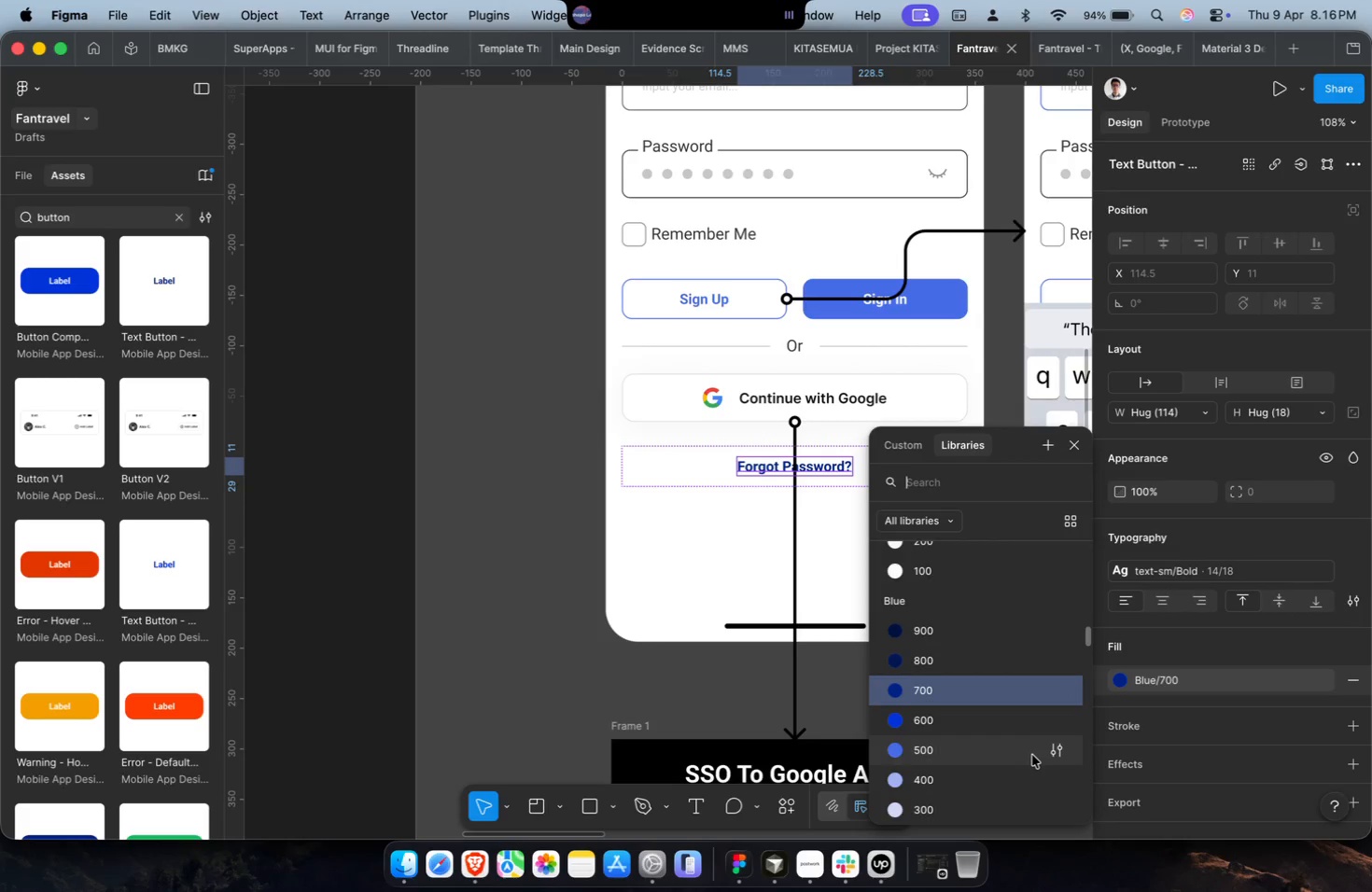 
double_click([977, 723])
 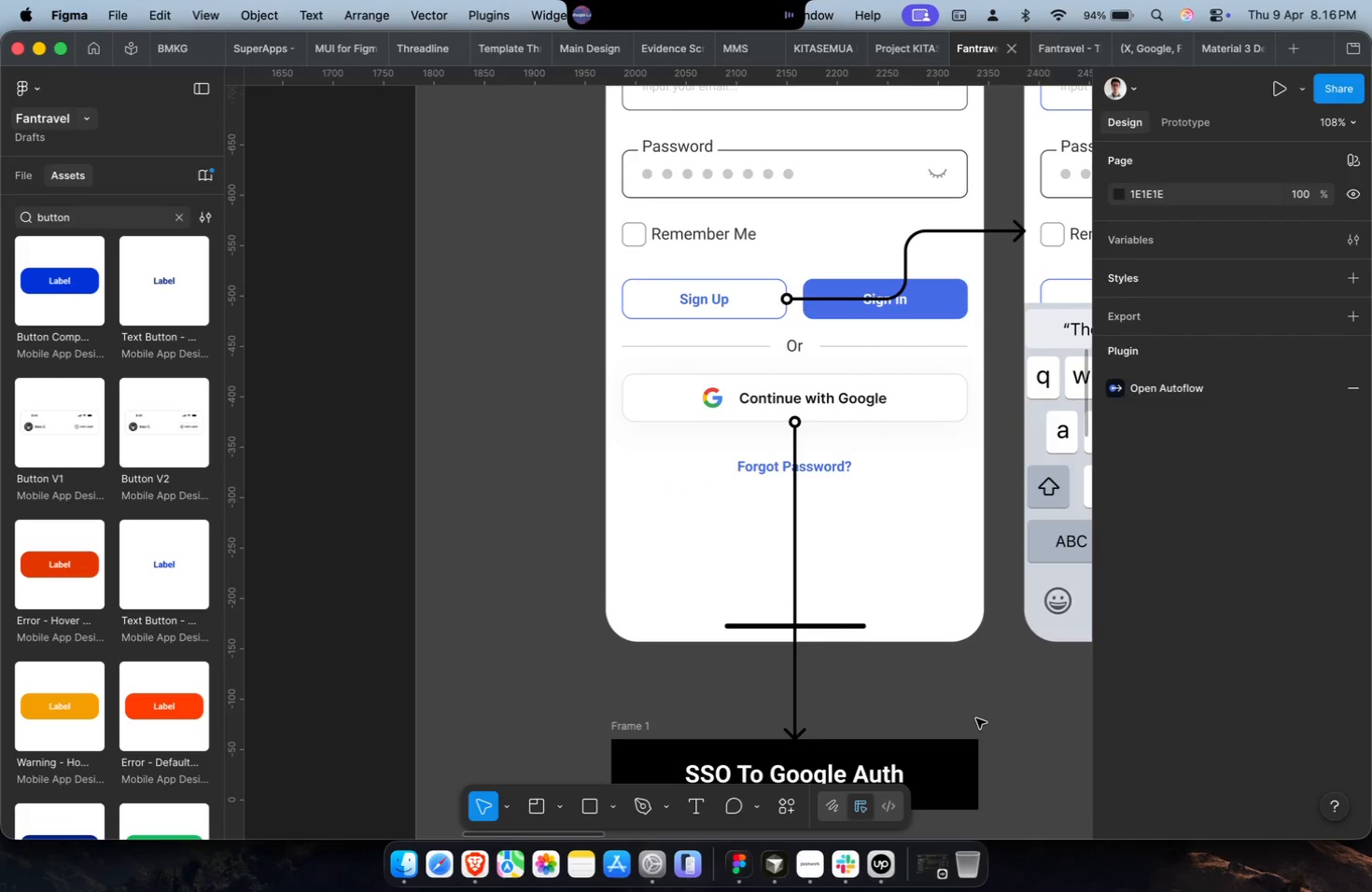 
scroll: coordinate [976, 718], scroll_direction: up, amount: 3.0
 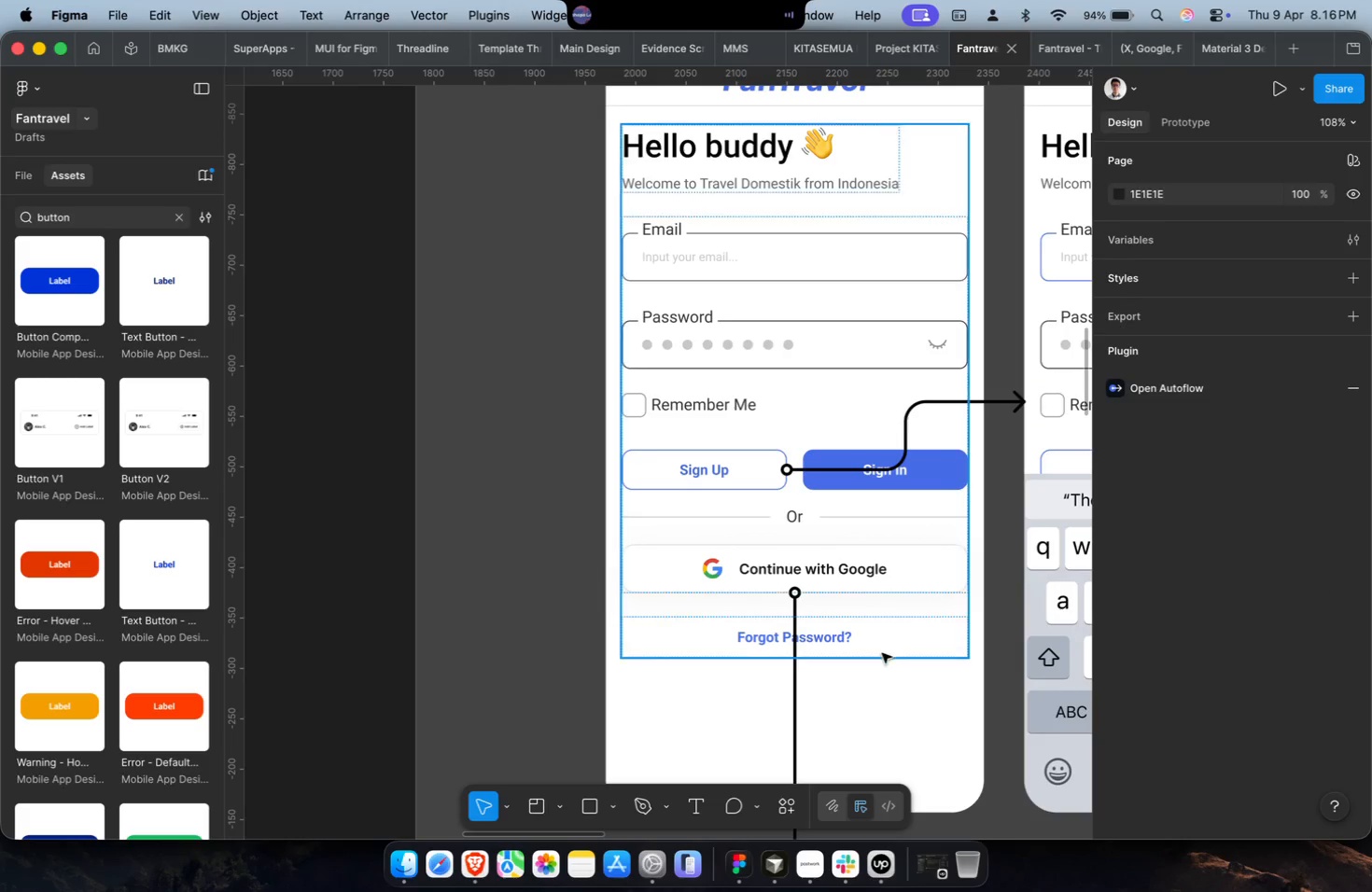 
double_click([887, 637])
 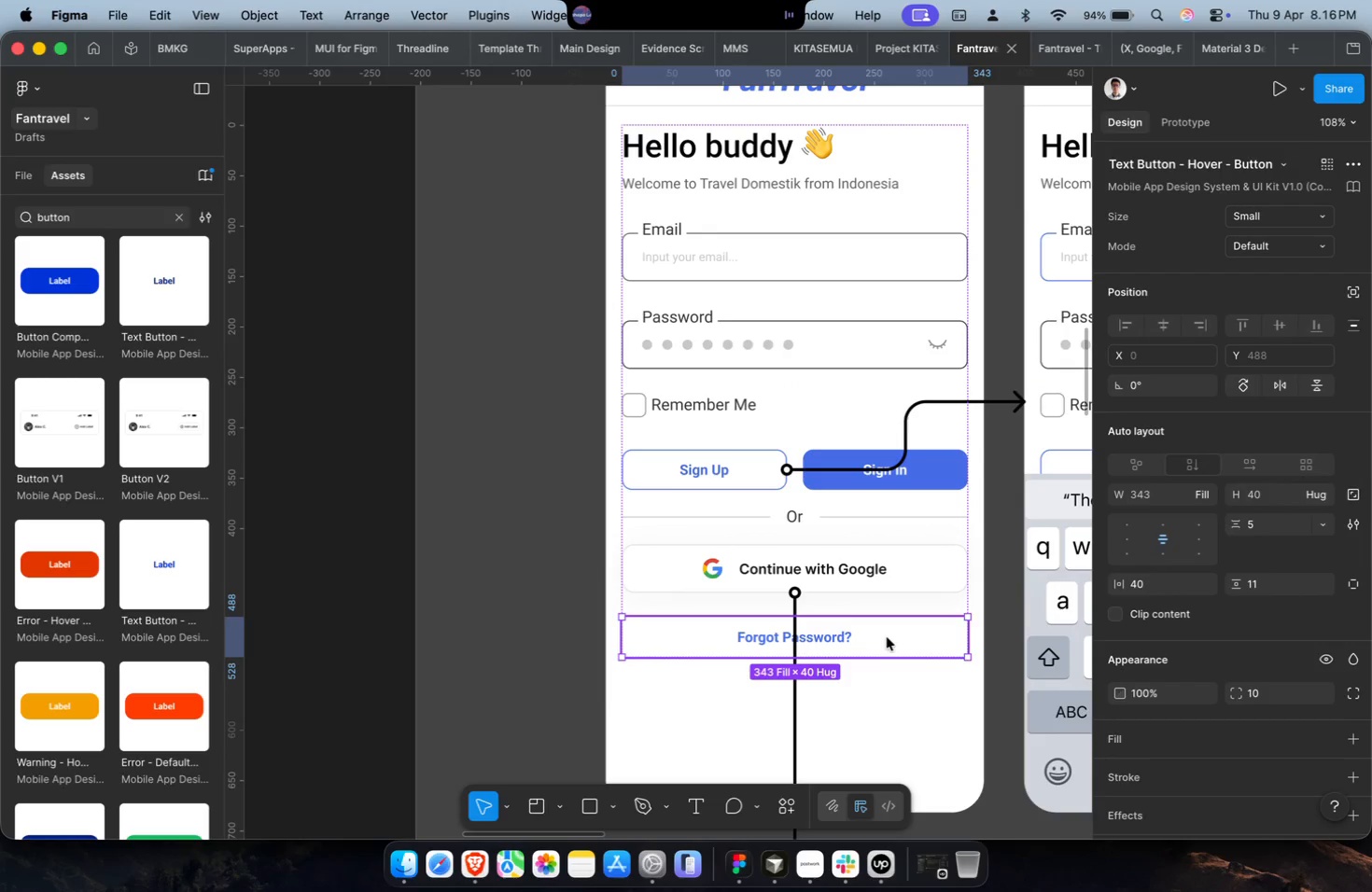 
key(ArrowUp)
 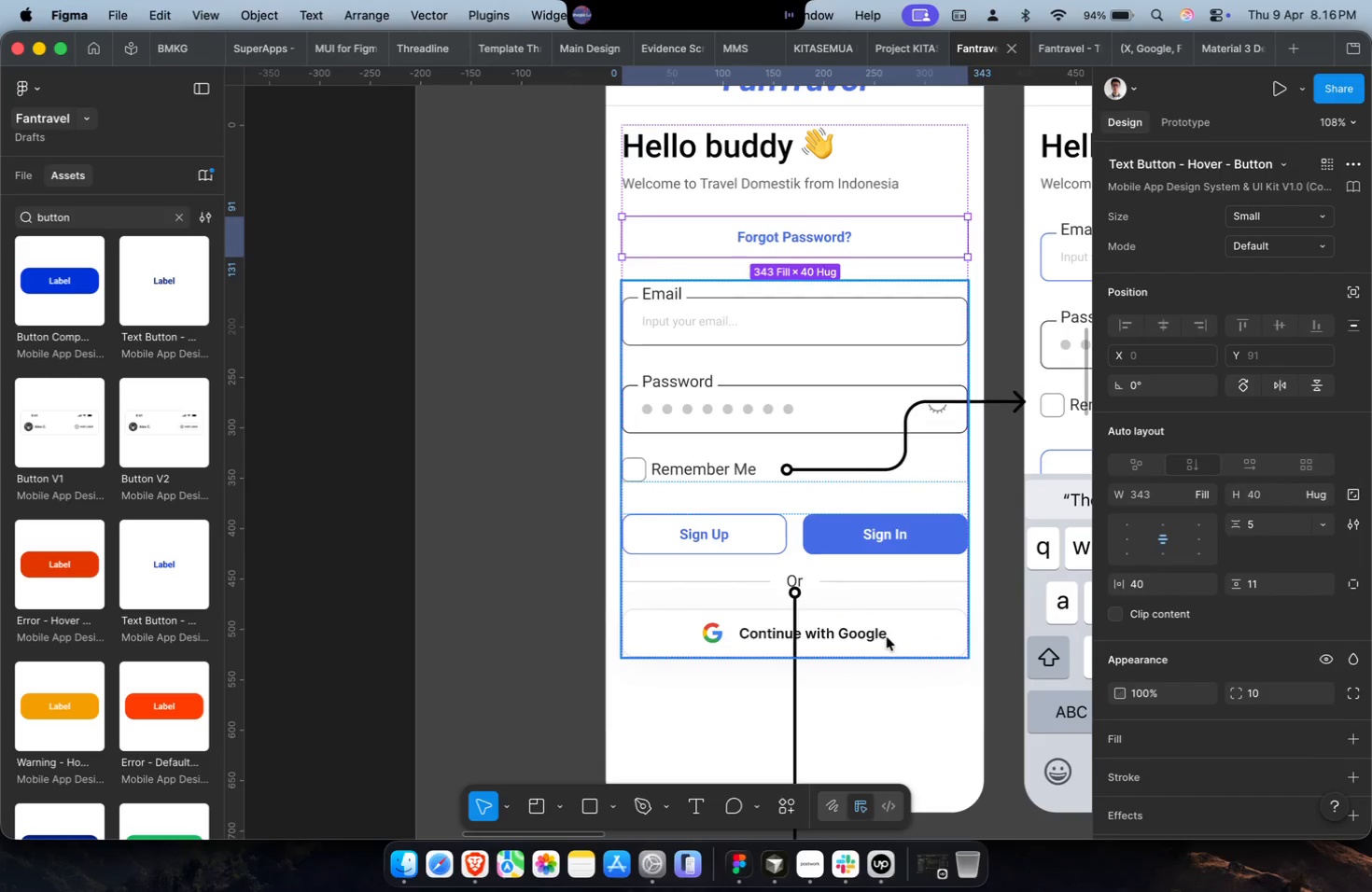 
key(ArrowUp)
 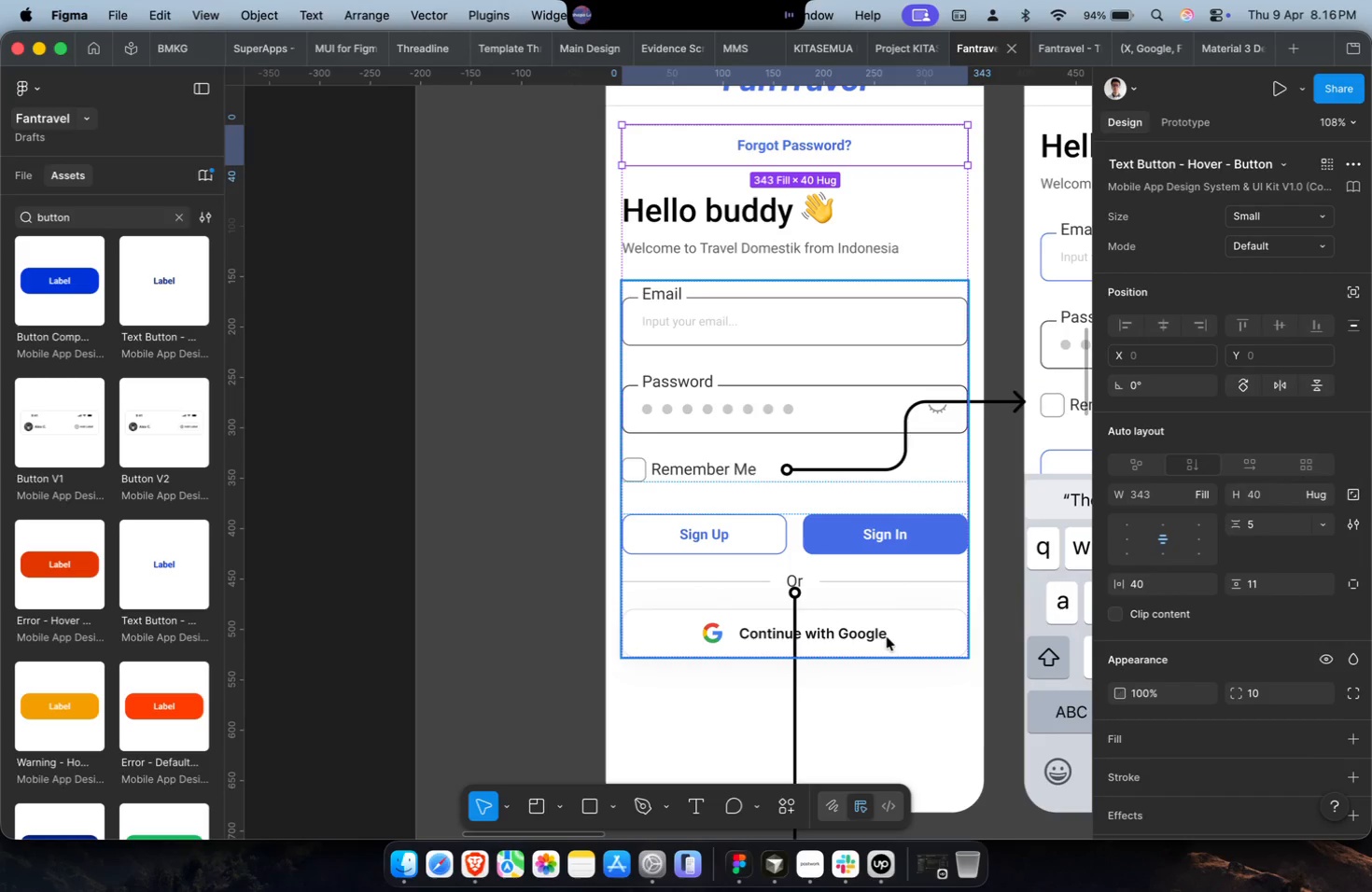 
key(ArrowDown)
 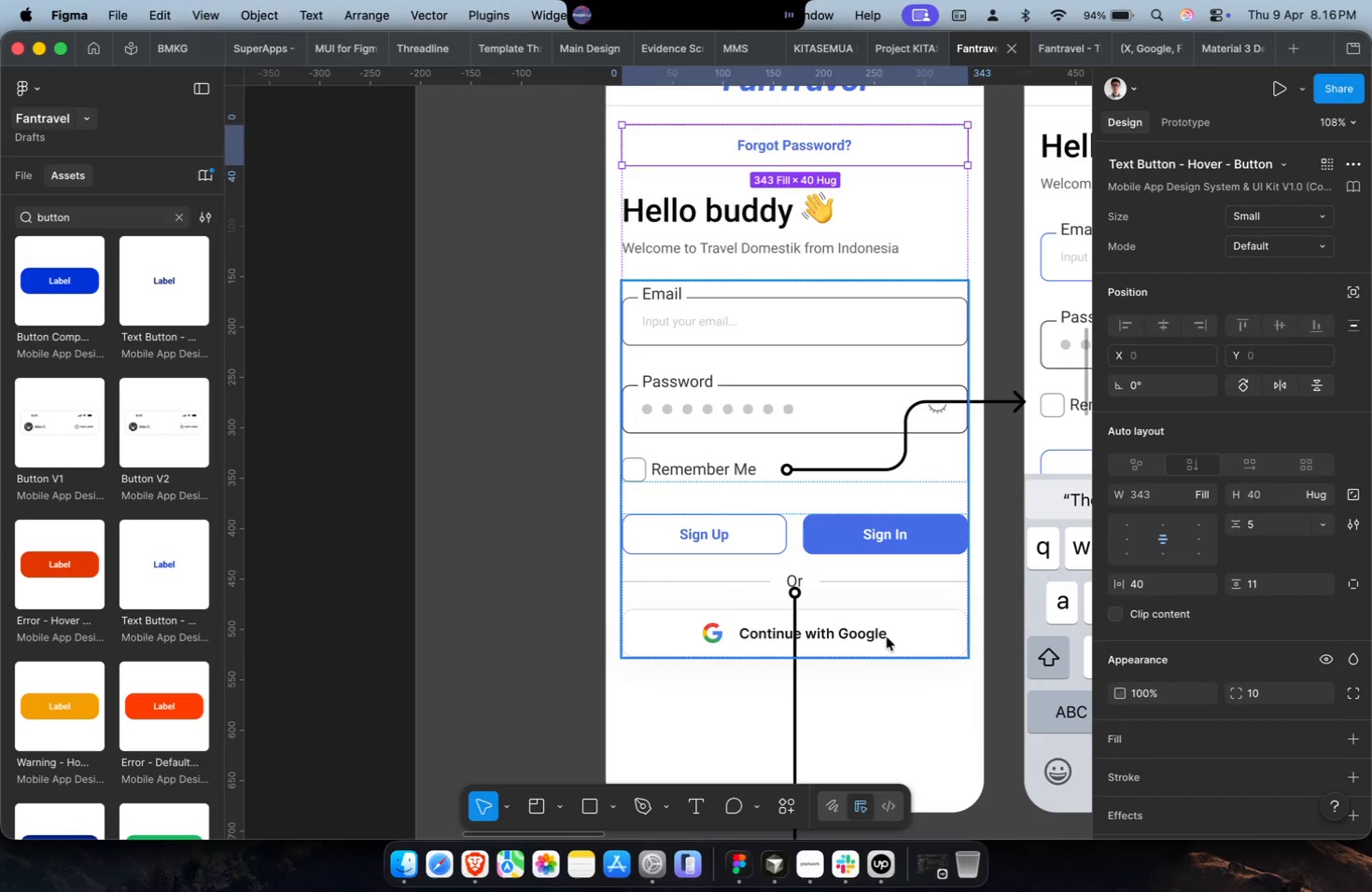 
key(ArrowDown)
 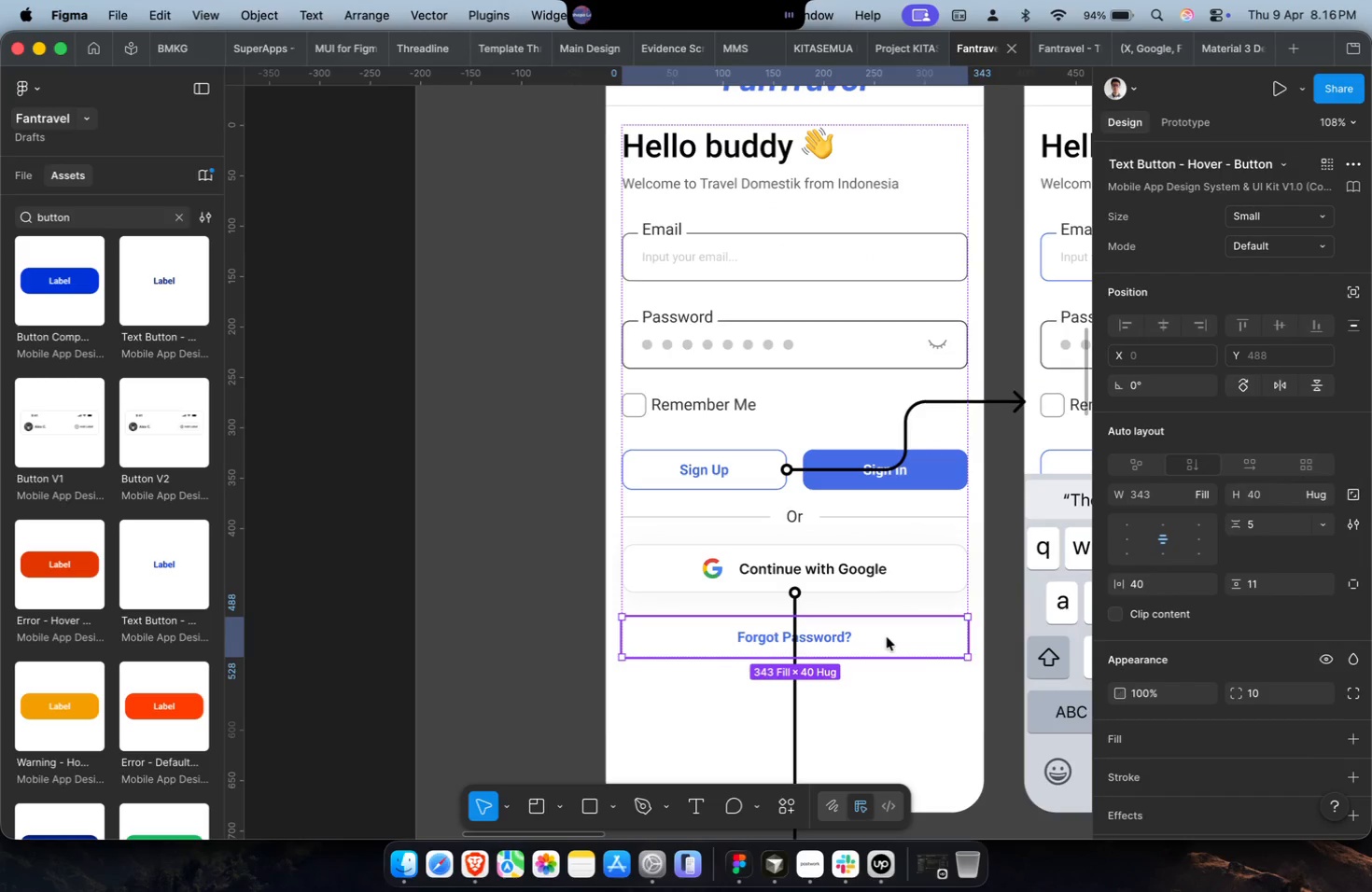 
key(Meta+CommandLeft)
 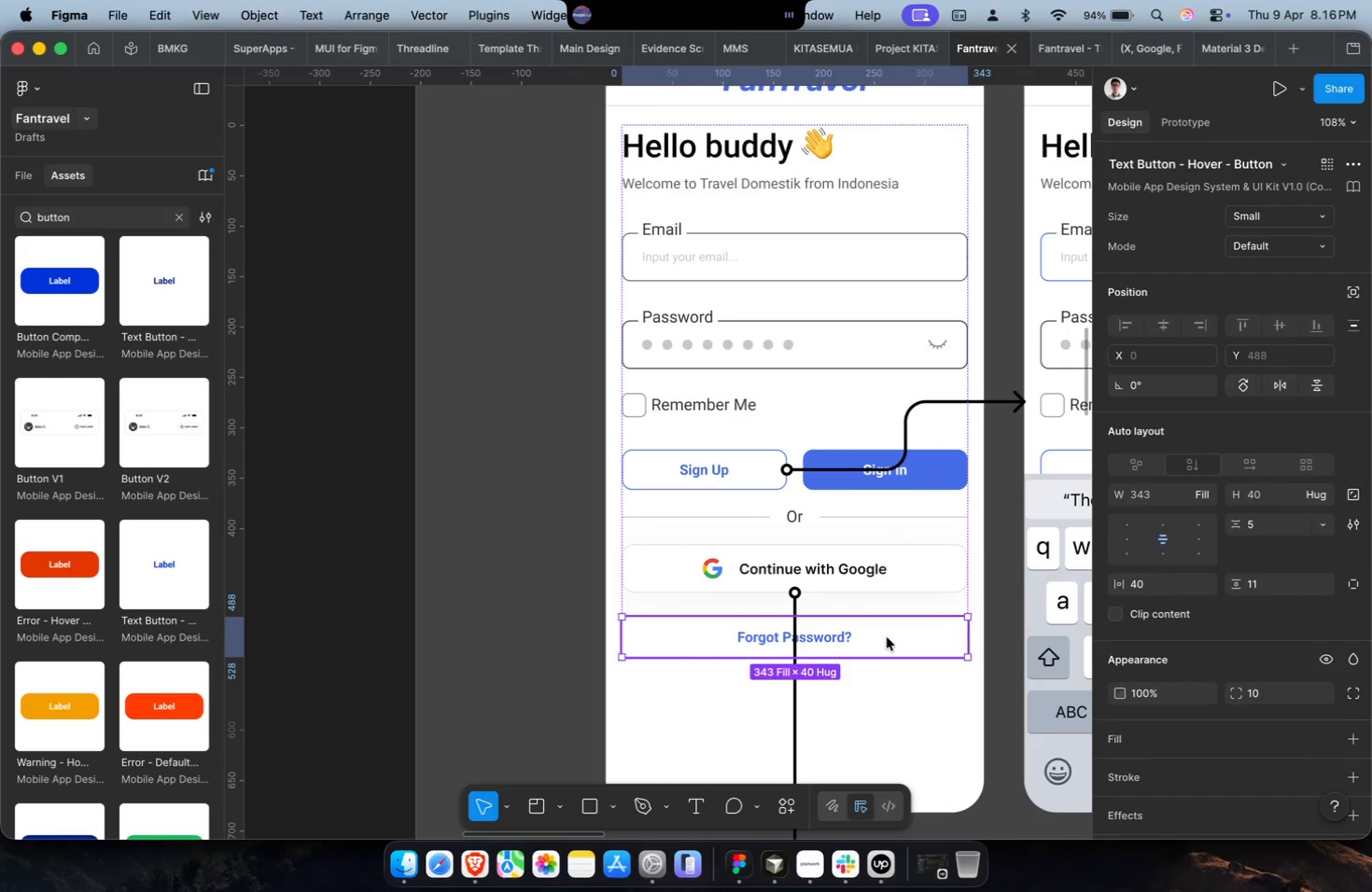 
key(Meta+X)
 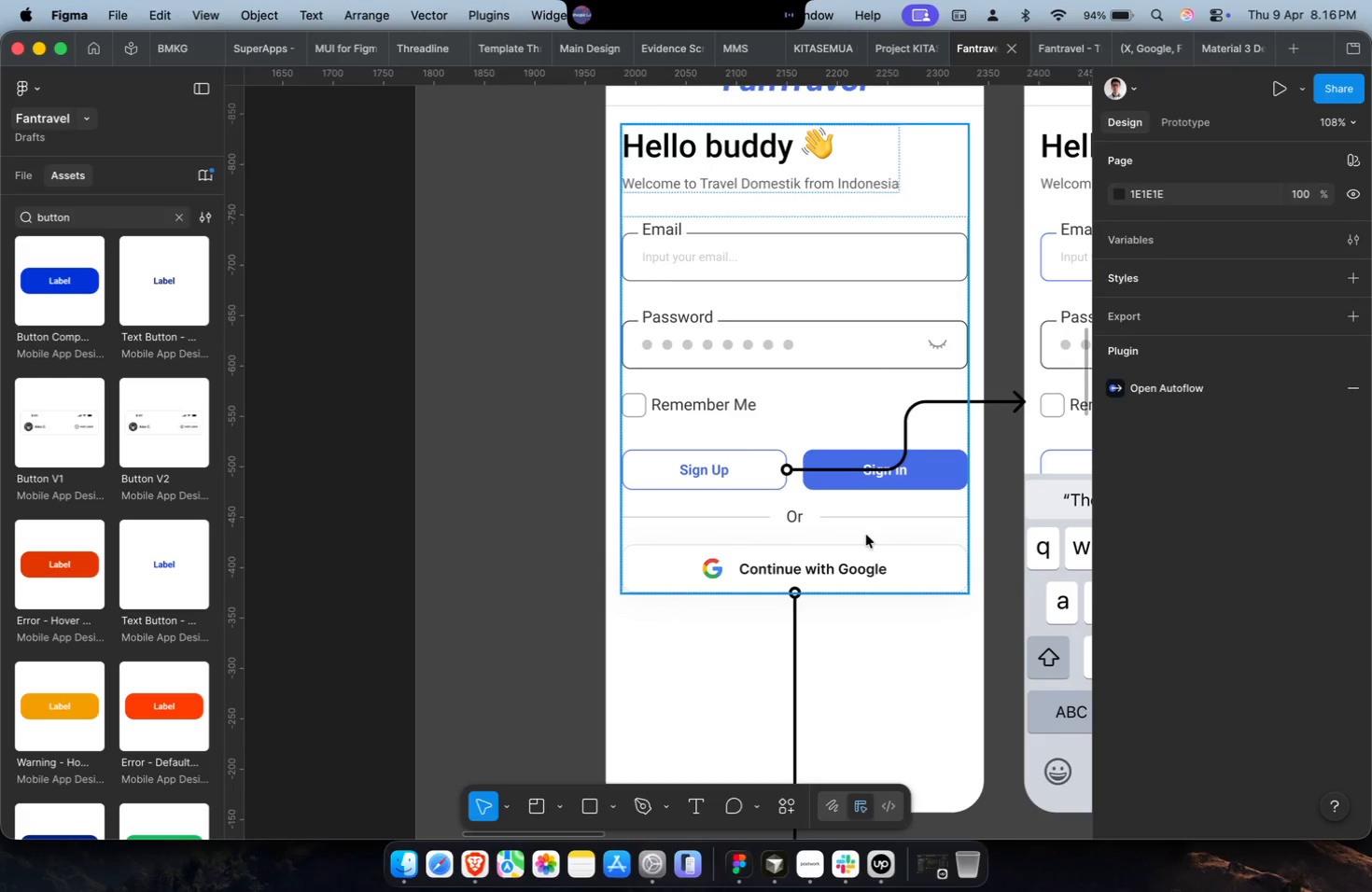 
key(Meta+CommandLeft)
 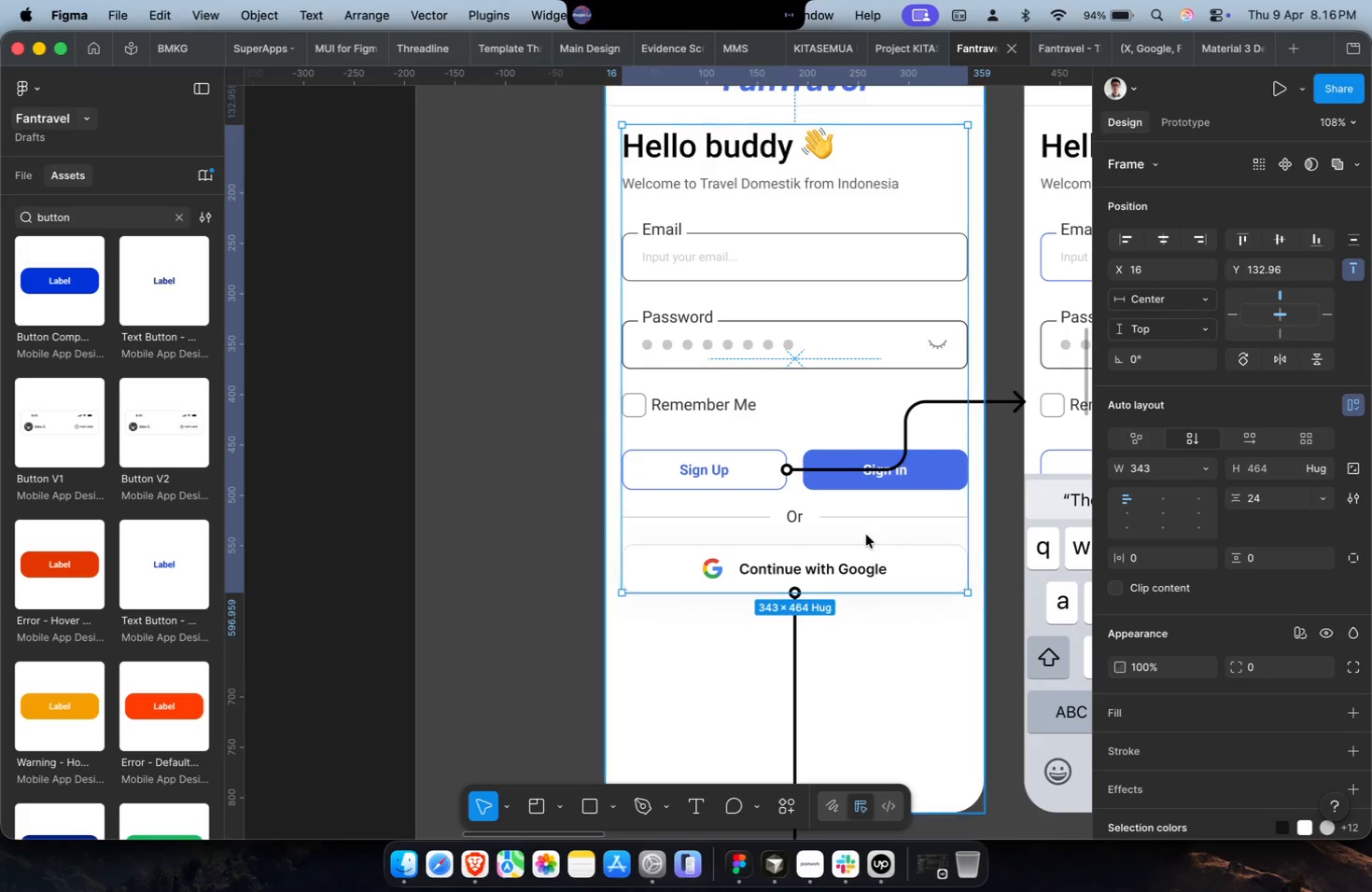 
key(Meta+V)
 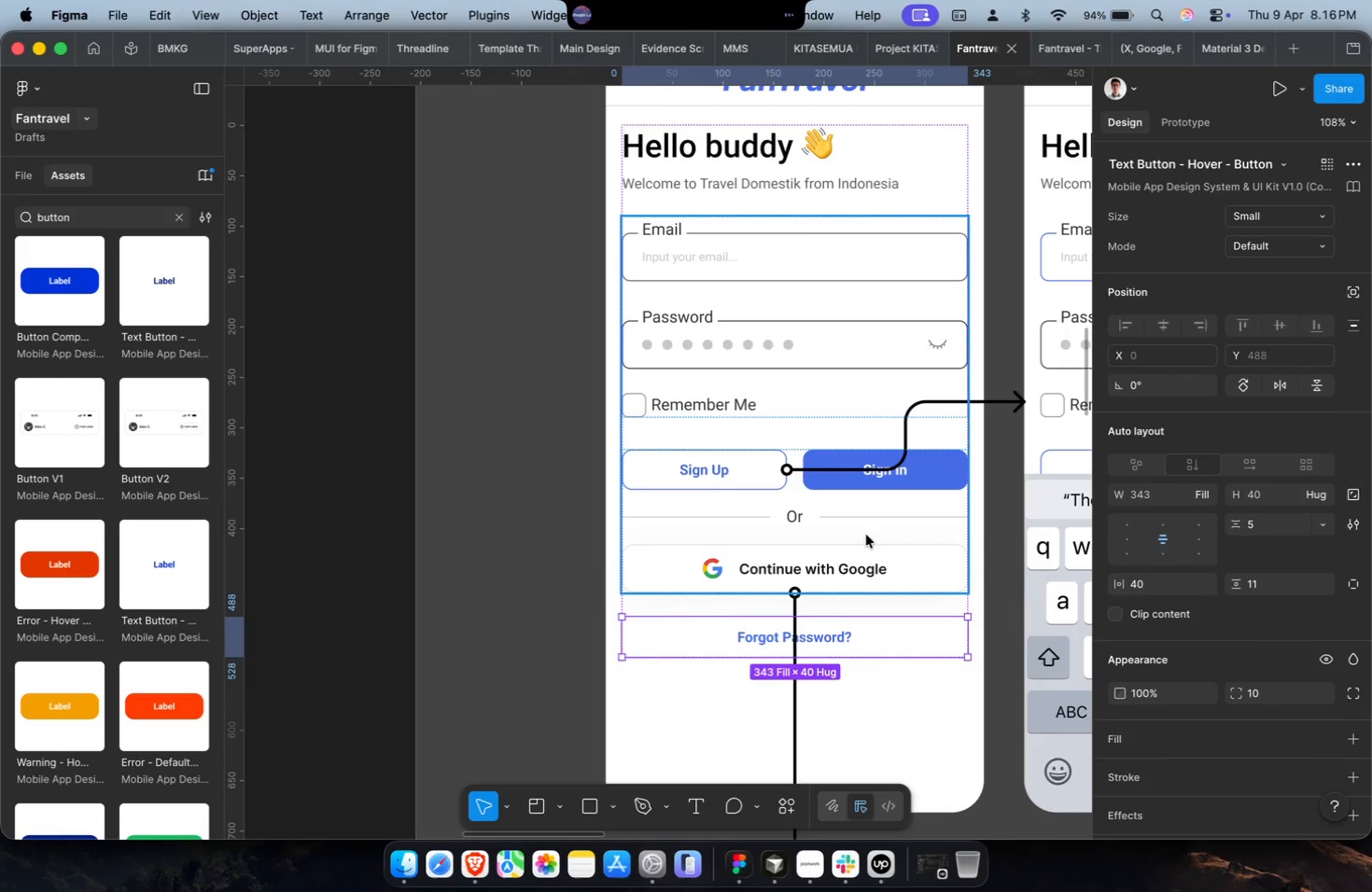 
key(ArrowUp)
 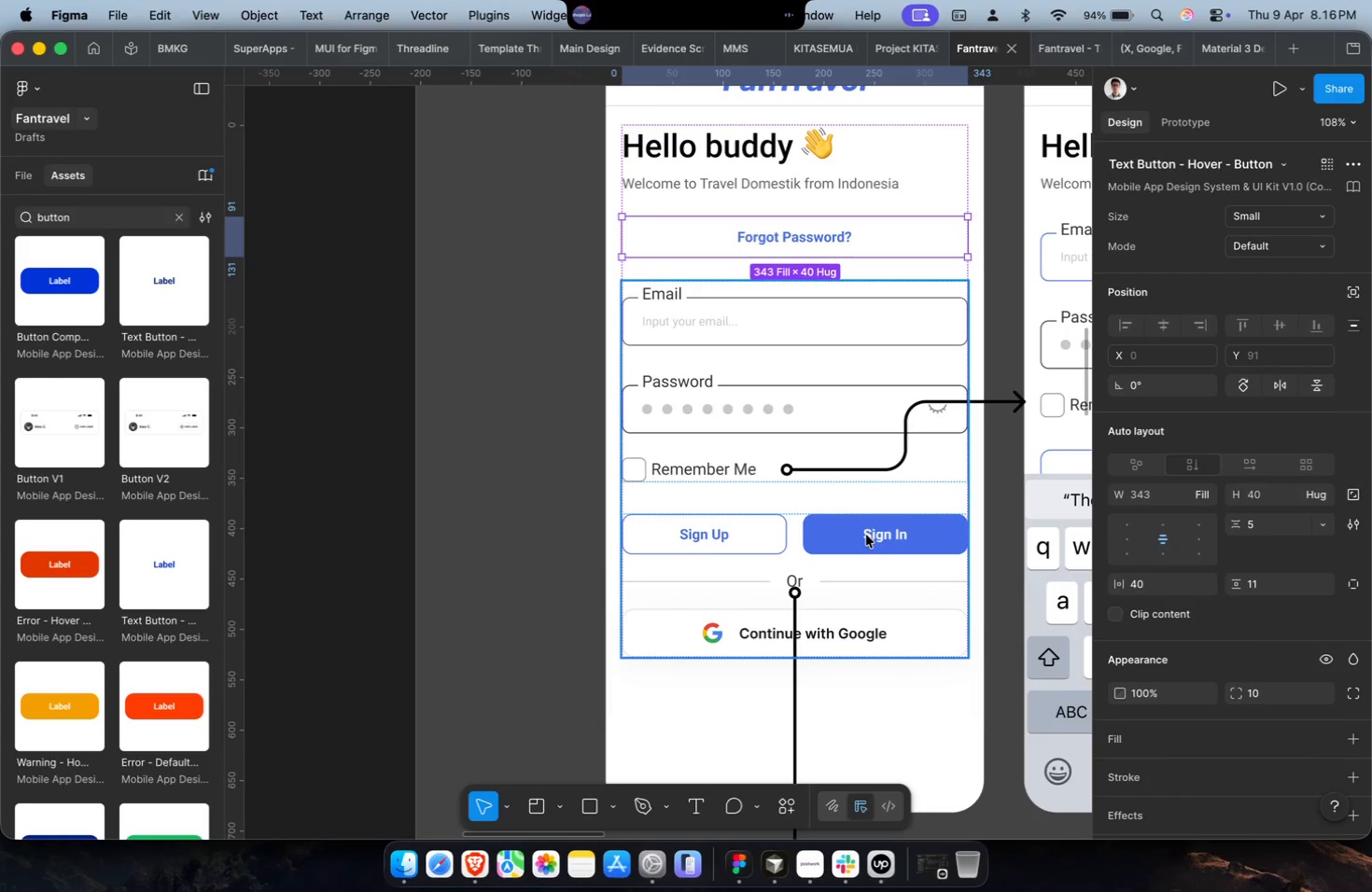 
key(Meta+CommandLeft)
 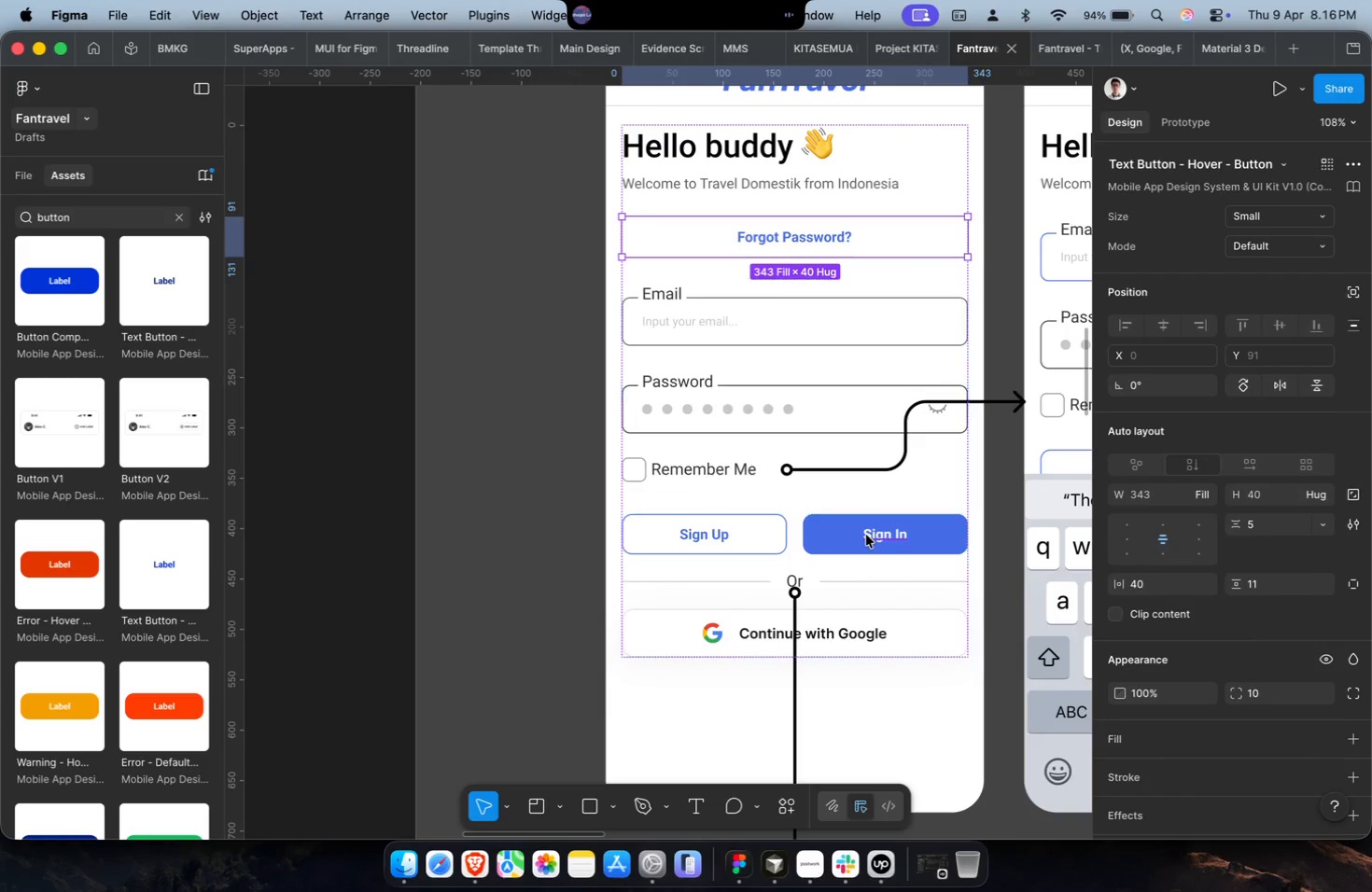 
key(Meta+X)
 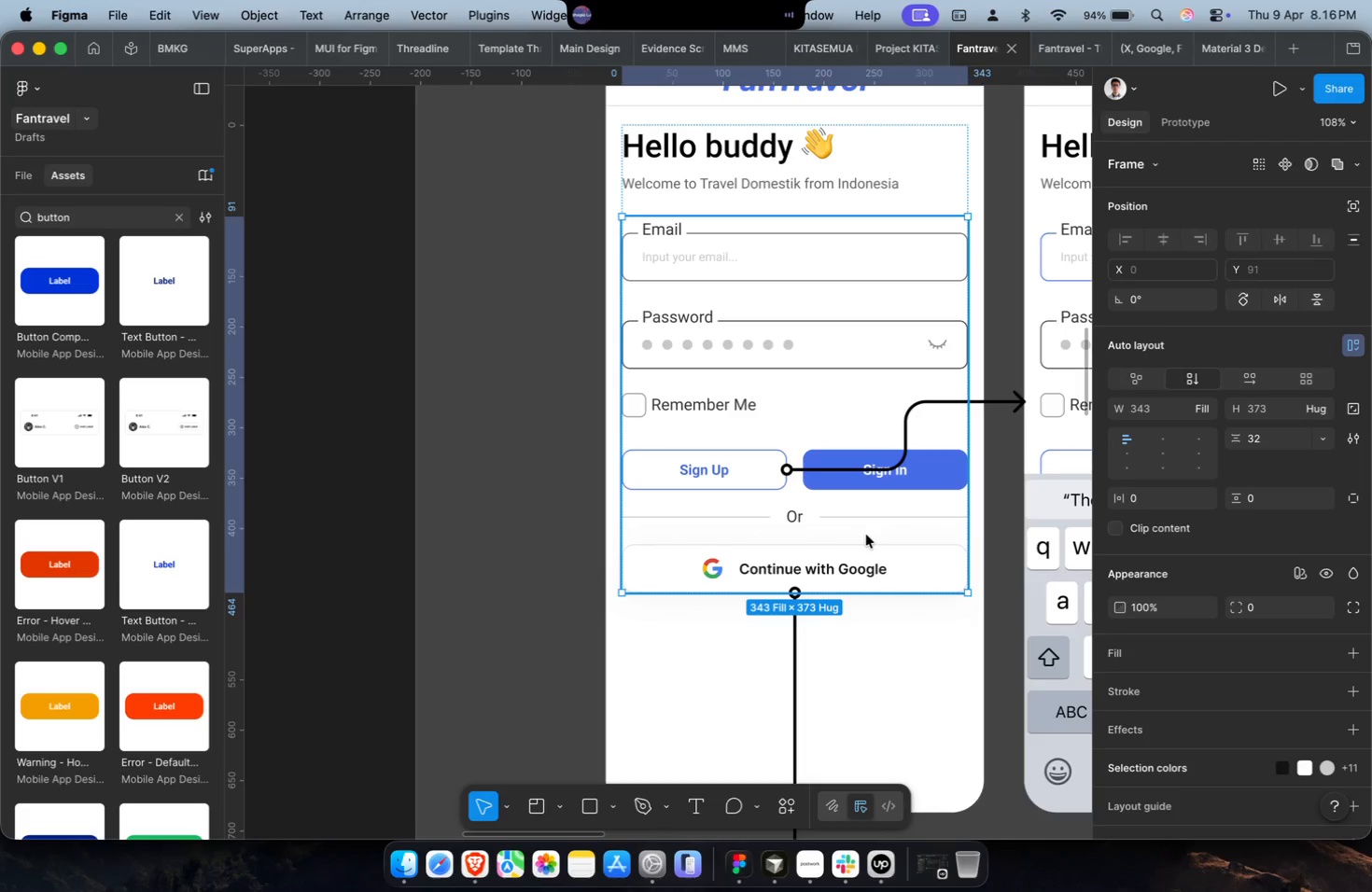 
key(Meta+CommandLeft)
 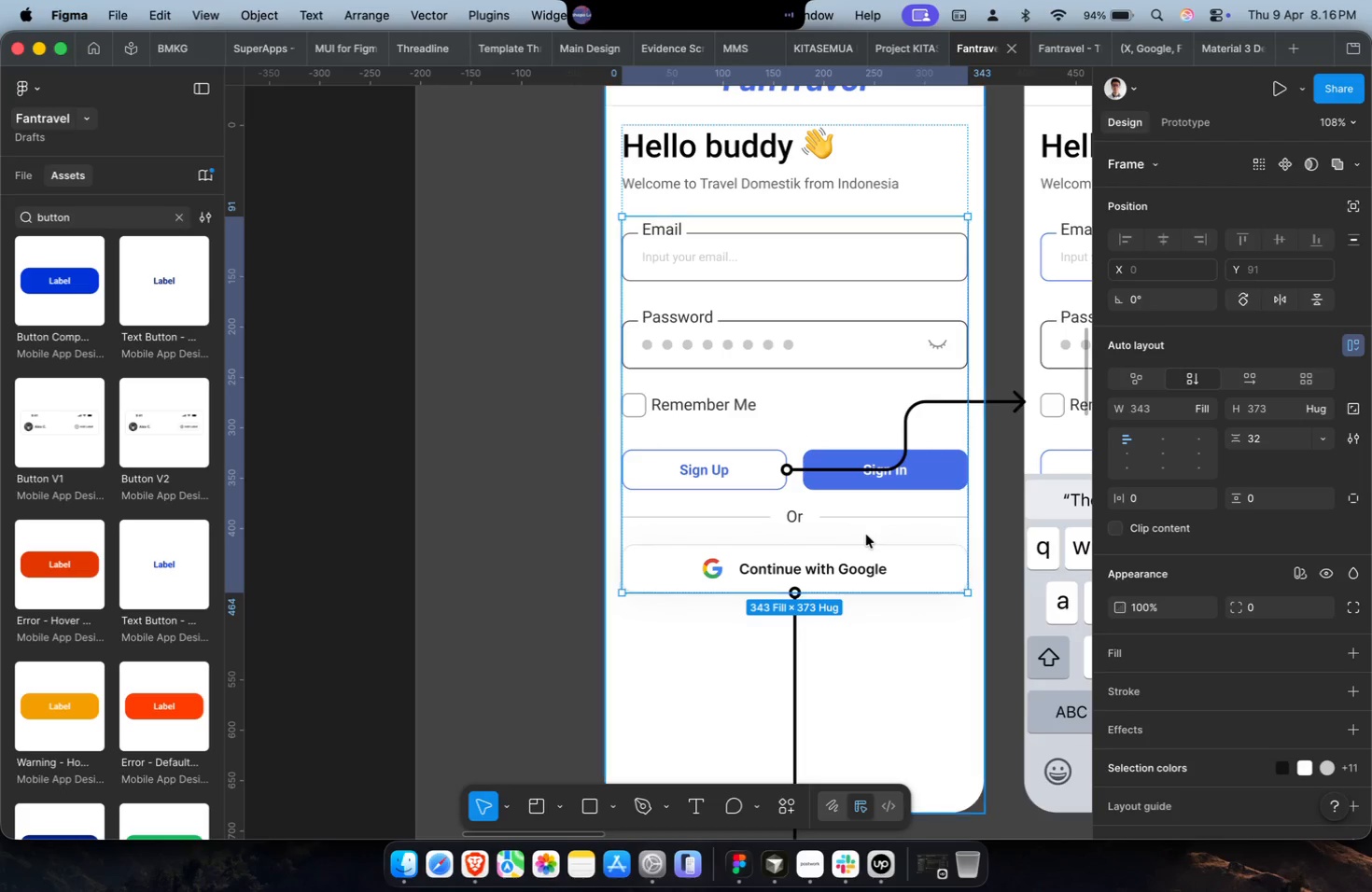 
key(Meta+V)
 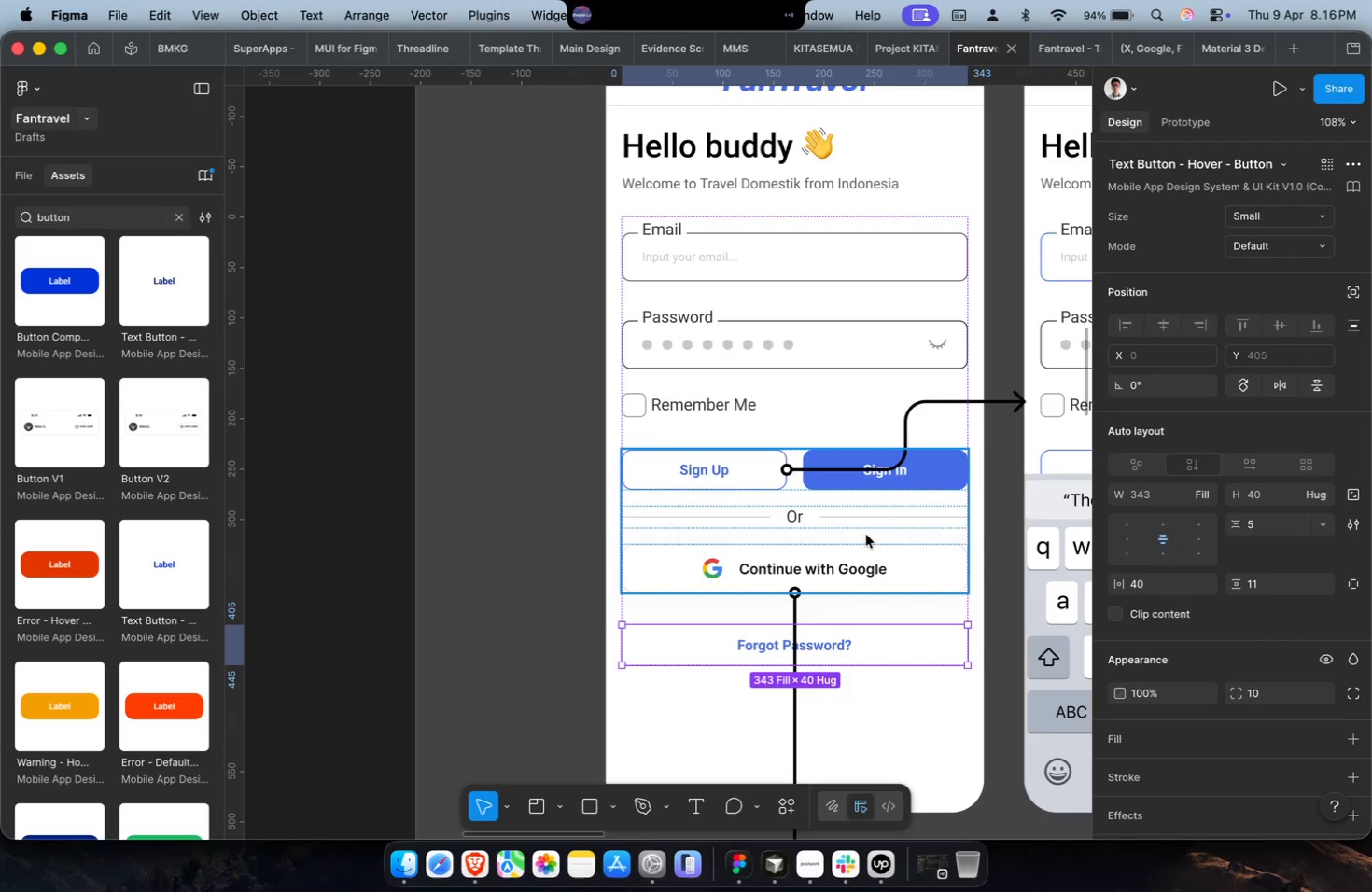 
key(ArrowUp)
 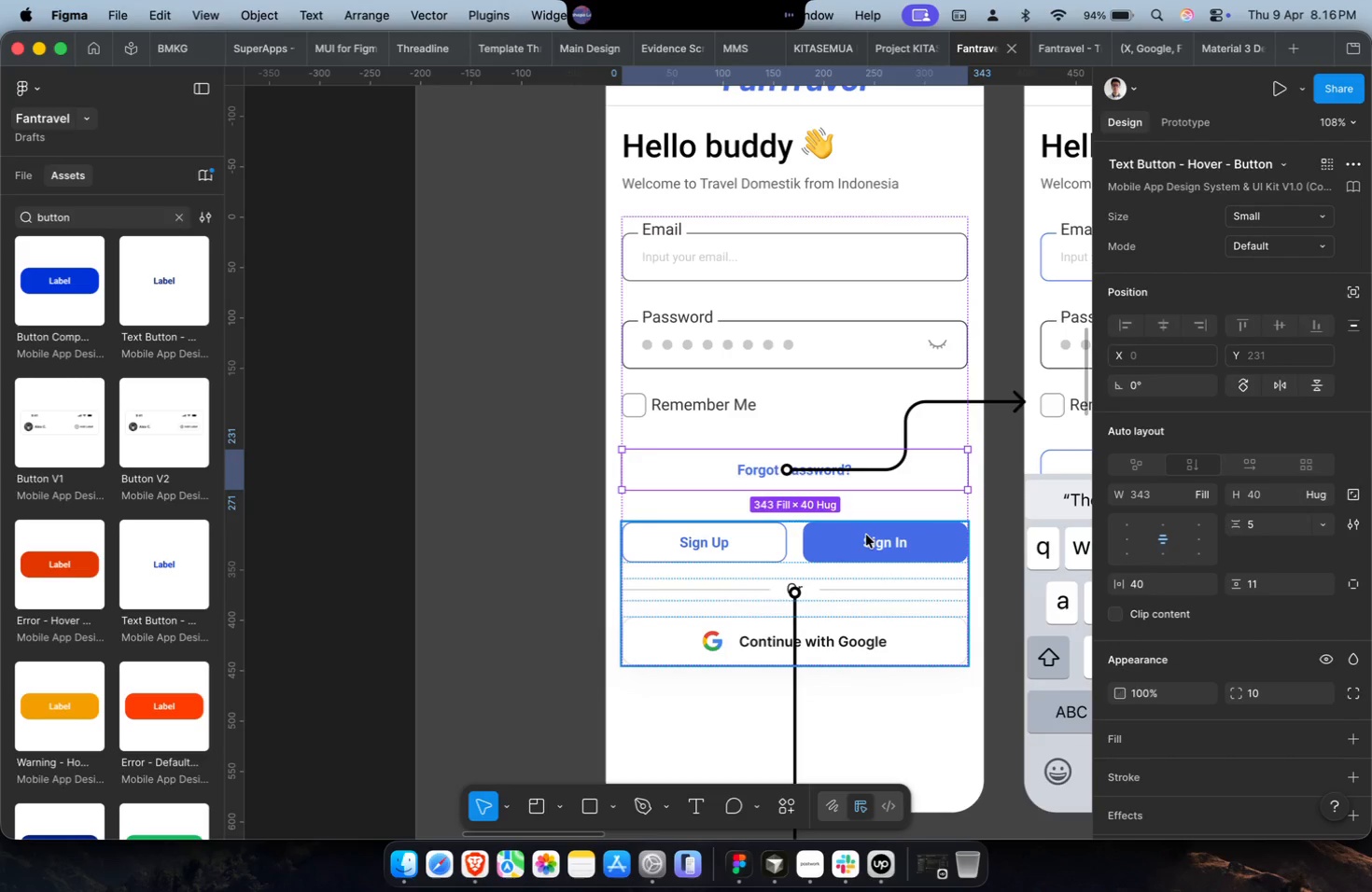 
key(Meta+X)
 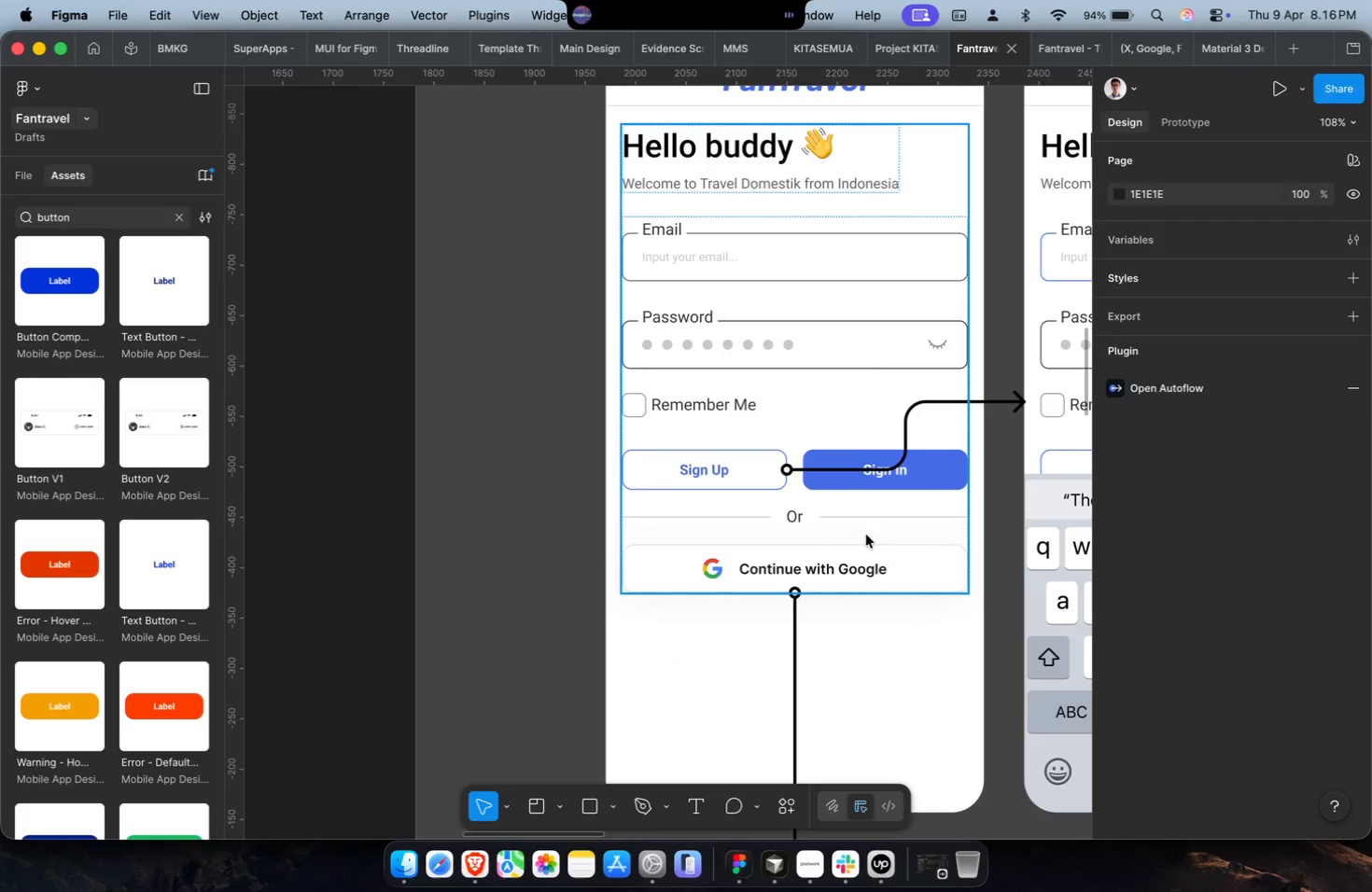 
double_click([866, 535])
 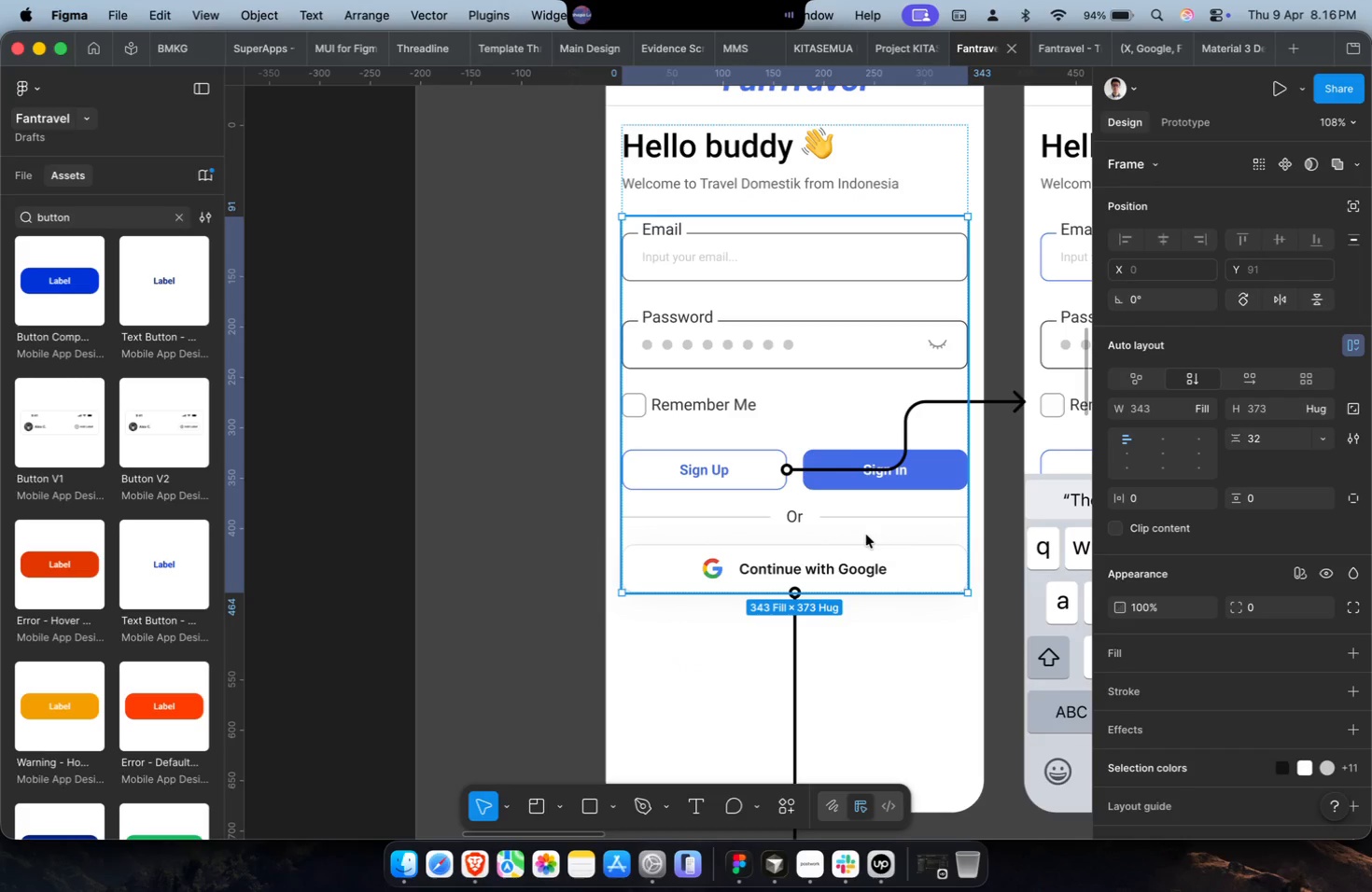 
triple_click([866, 535])
 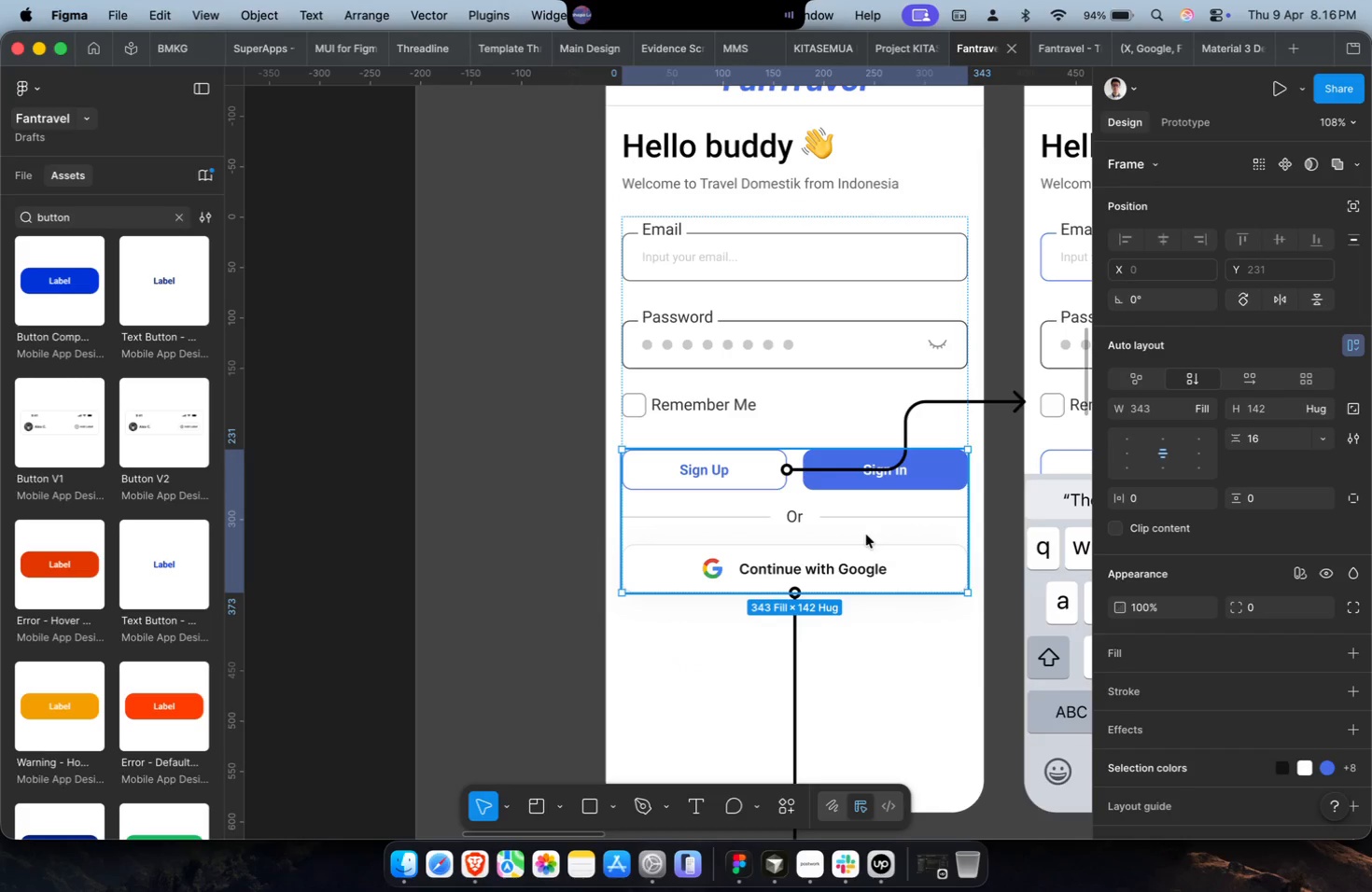 
key(Meta+CommandLeft)
 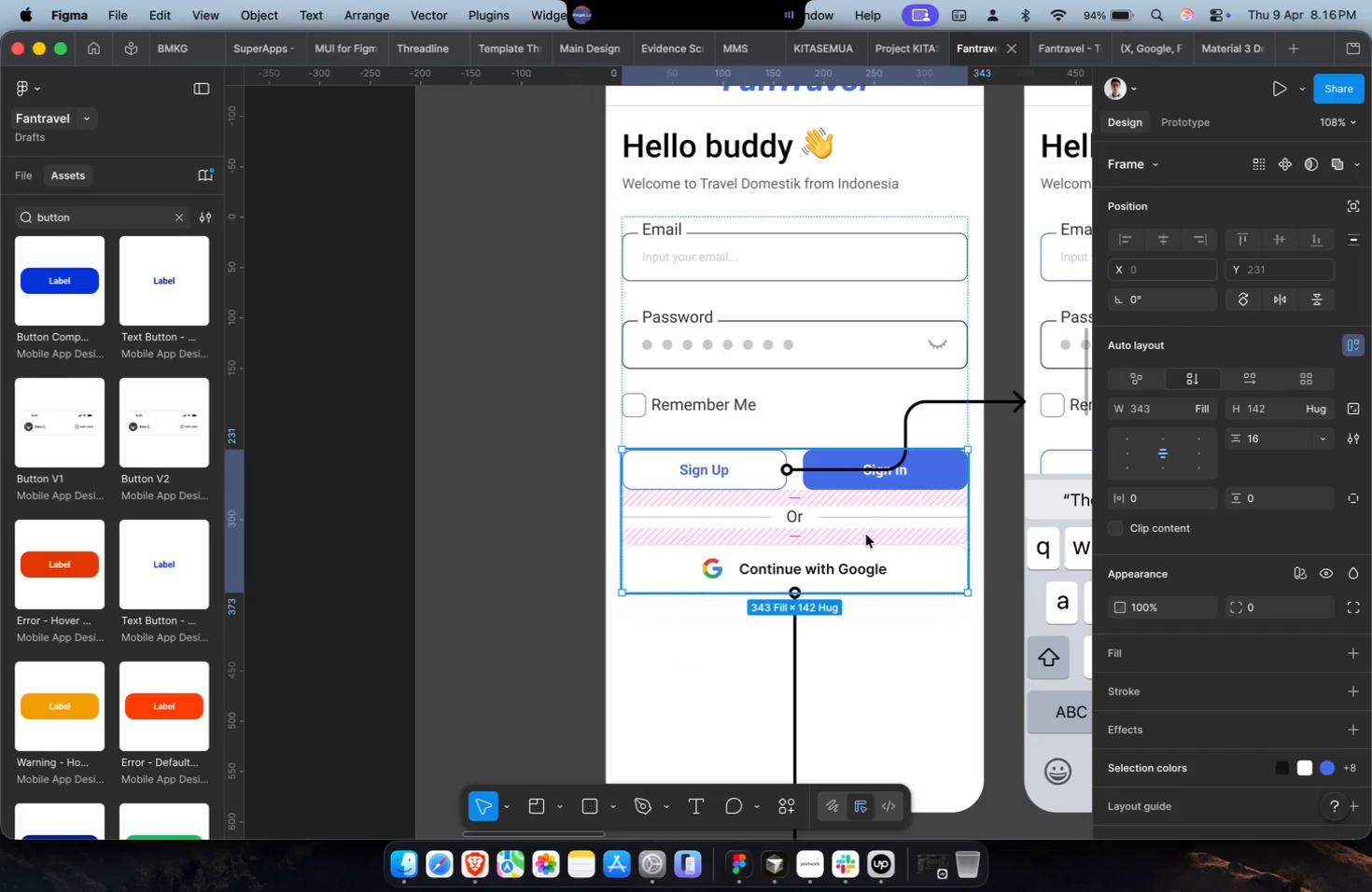 
key(Meta+V)
 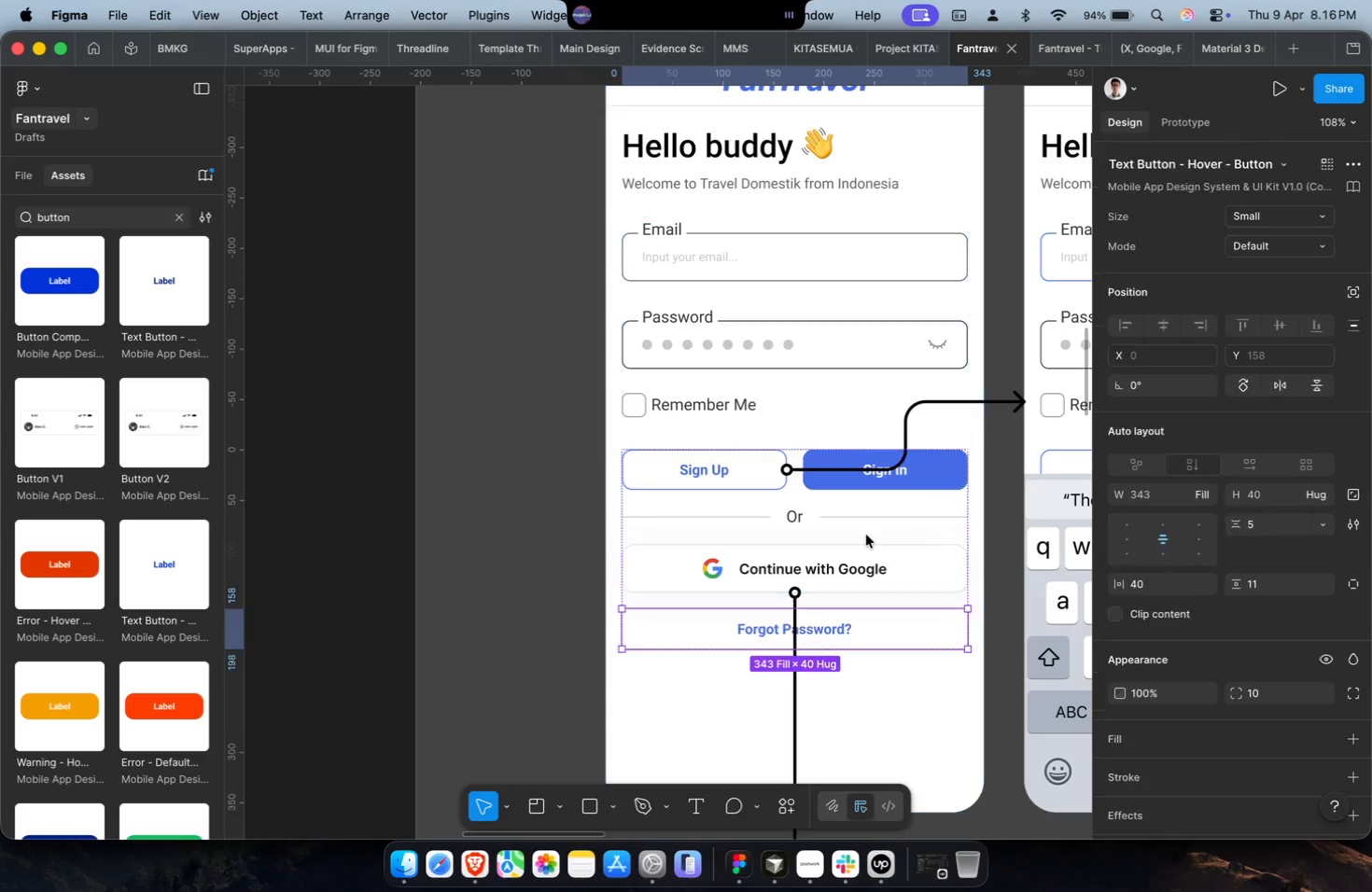 
key(ArrowUp)
 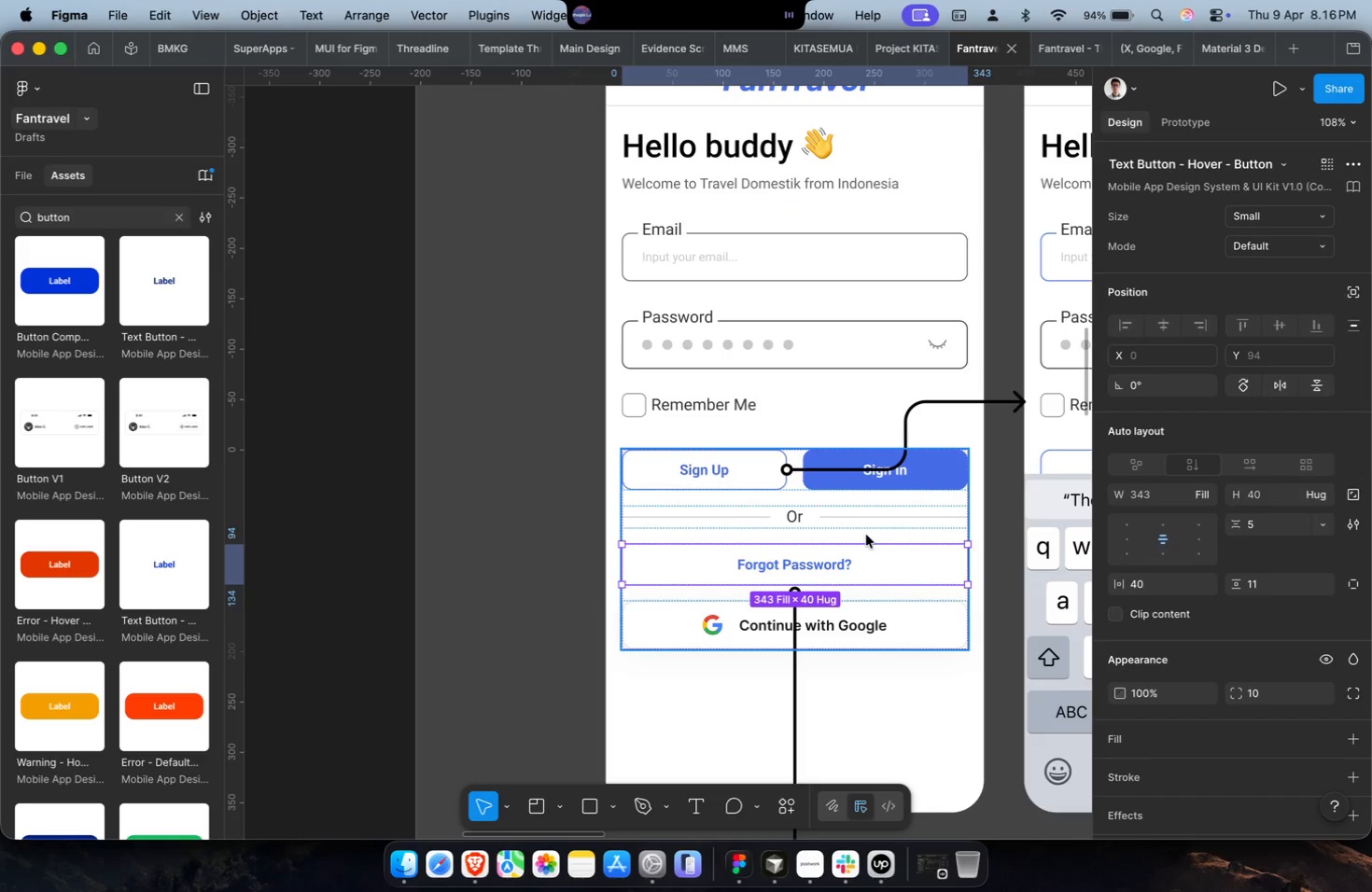 
key(ArrowUp)
 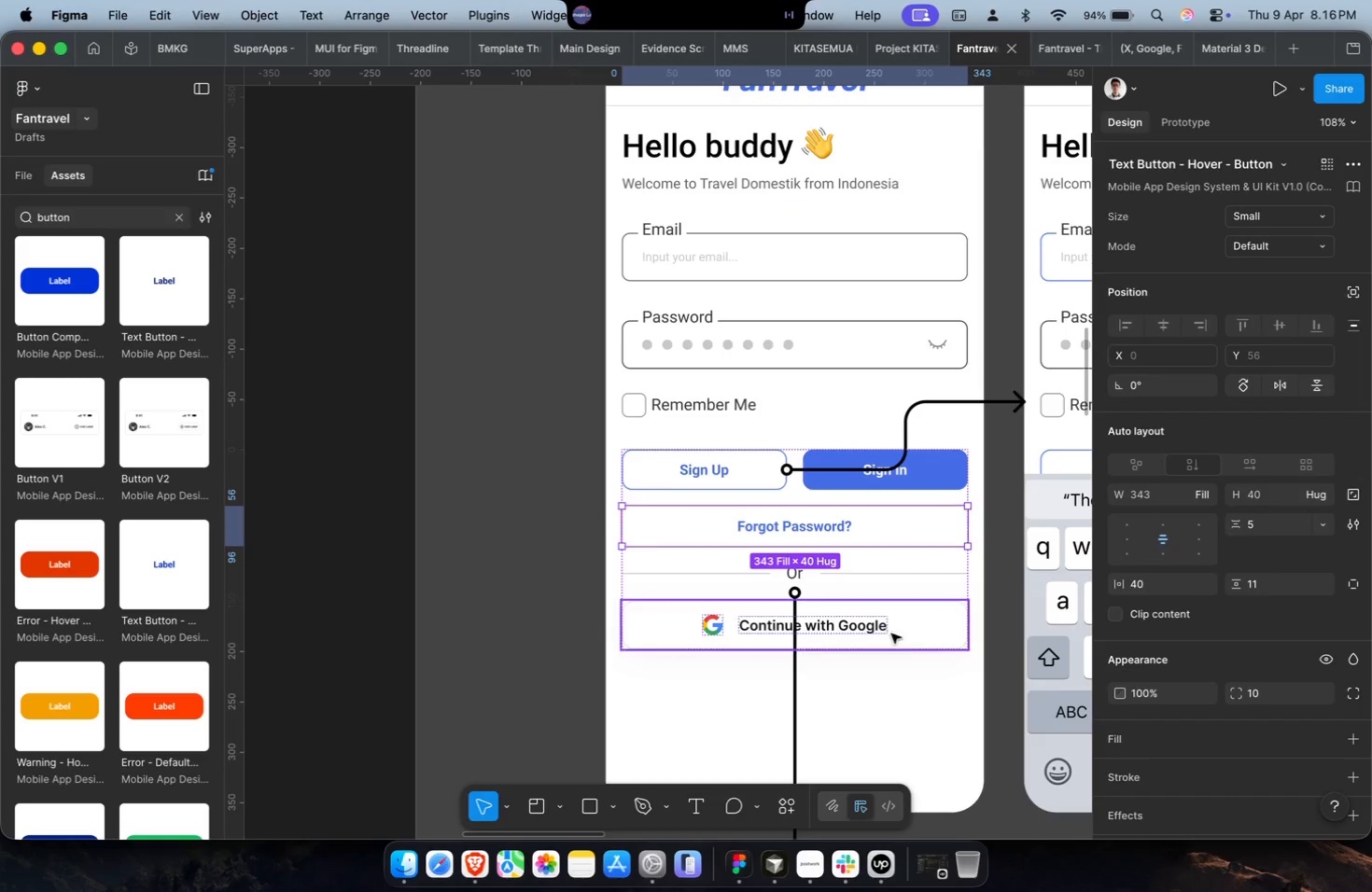 
left_click([904, 690])
 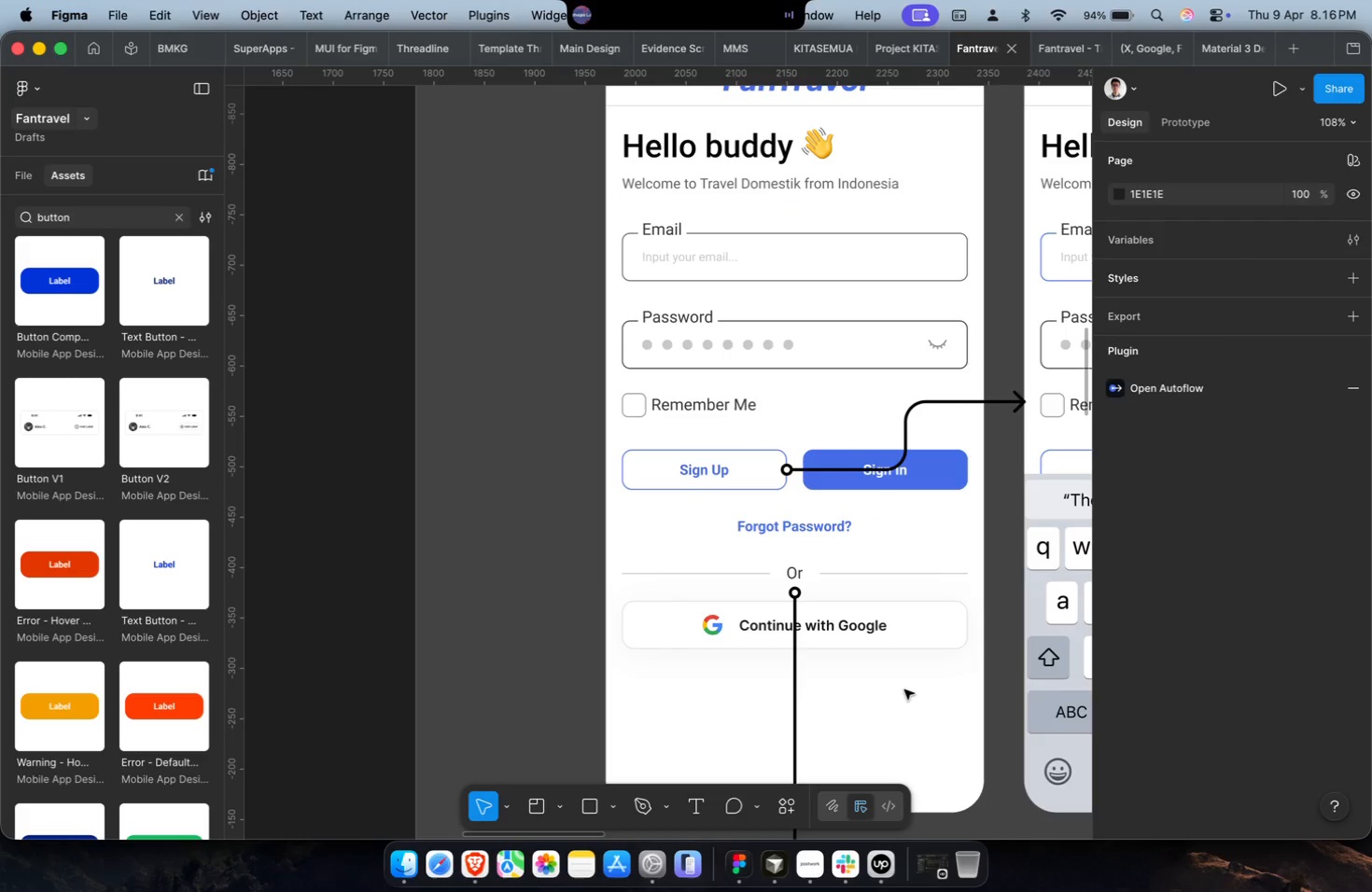 
scroll: coordinate [904, 690], scroll_direction: up, amount: 3.0
 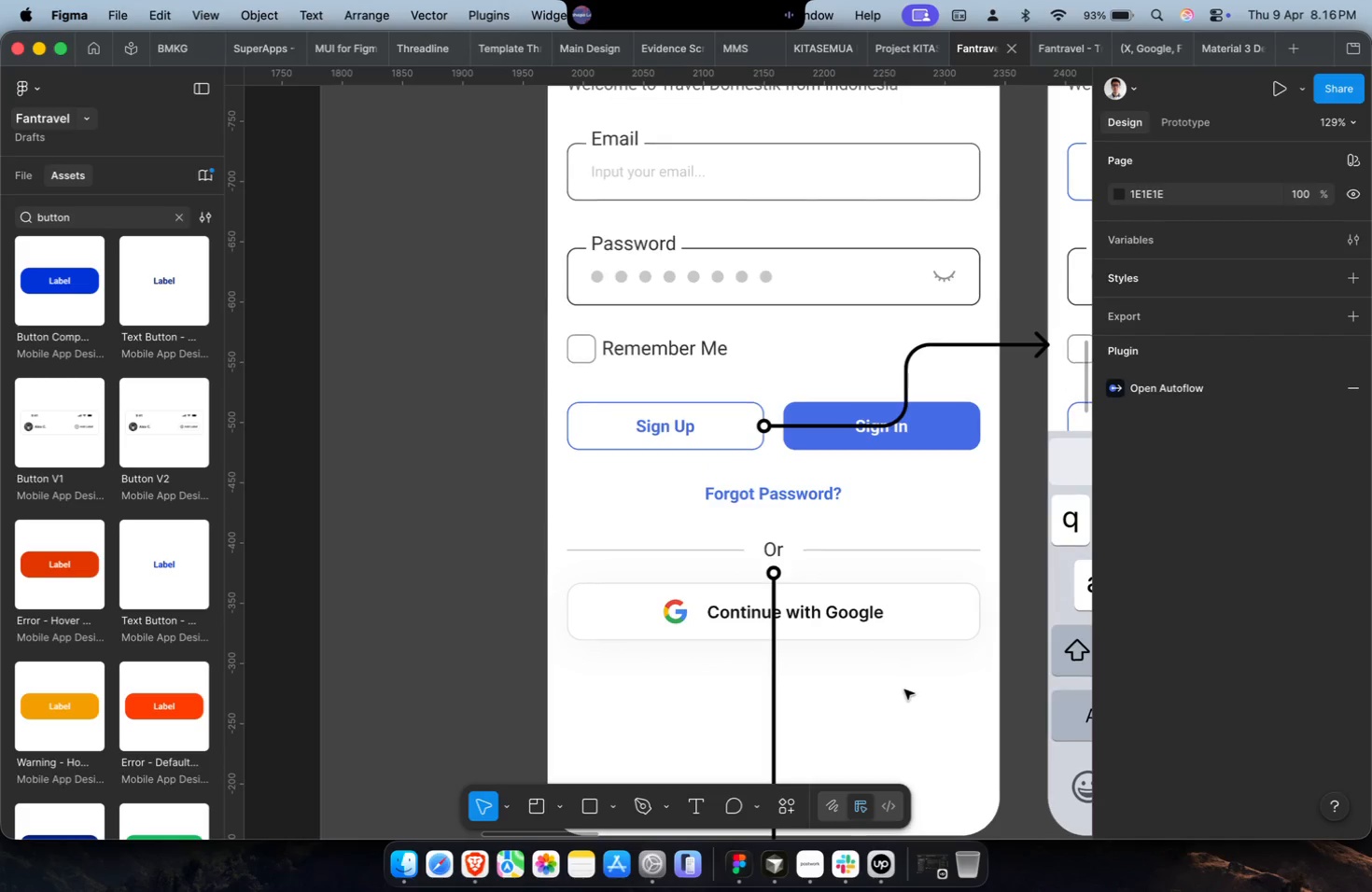 
key(Meta+Z)
 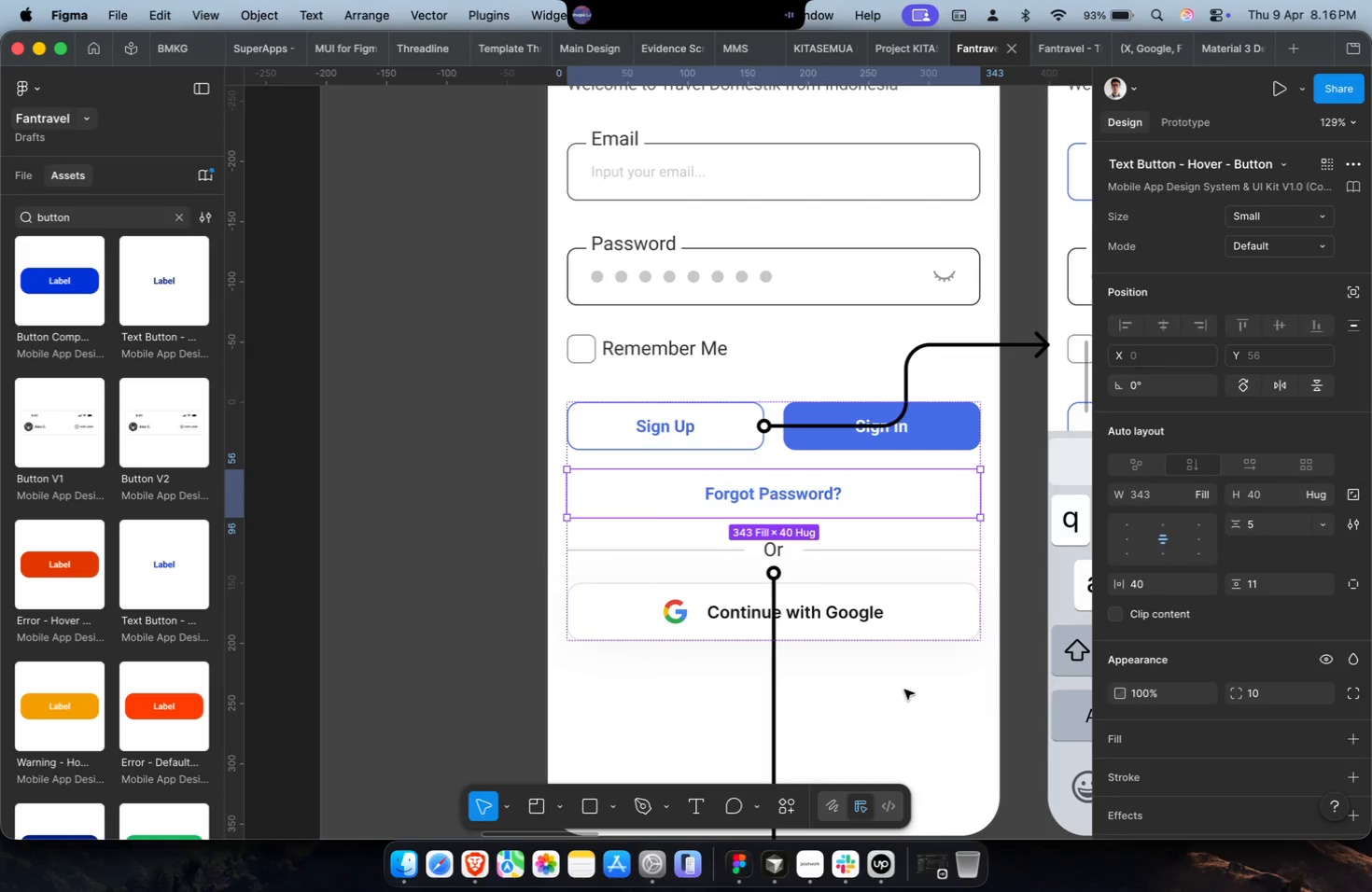 
key(Meta+Z)
 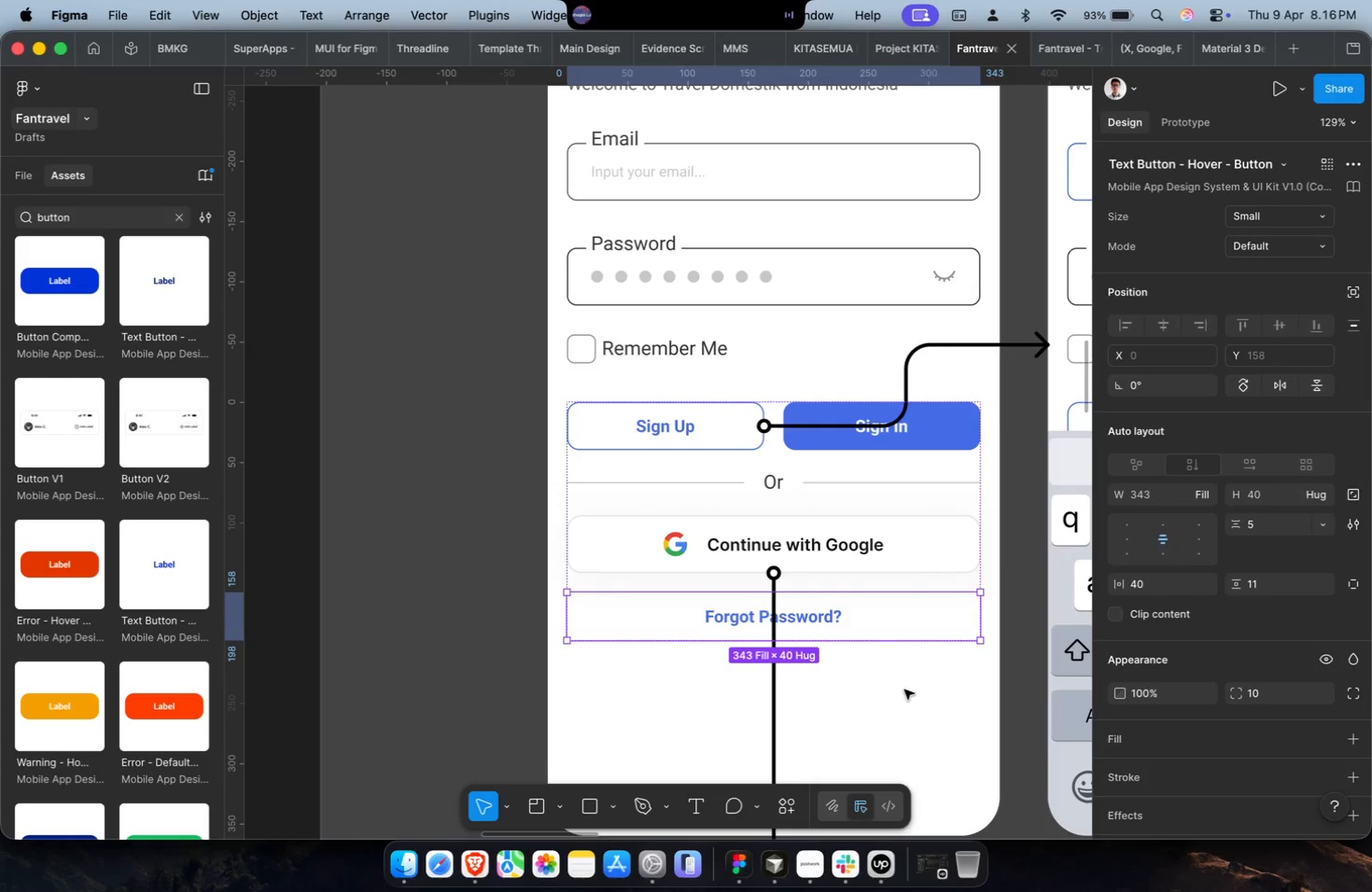 
key(Meta+Z)
 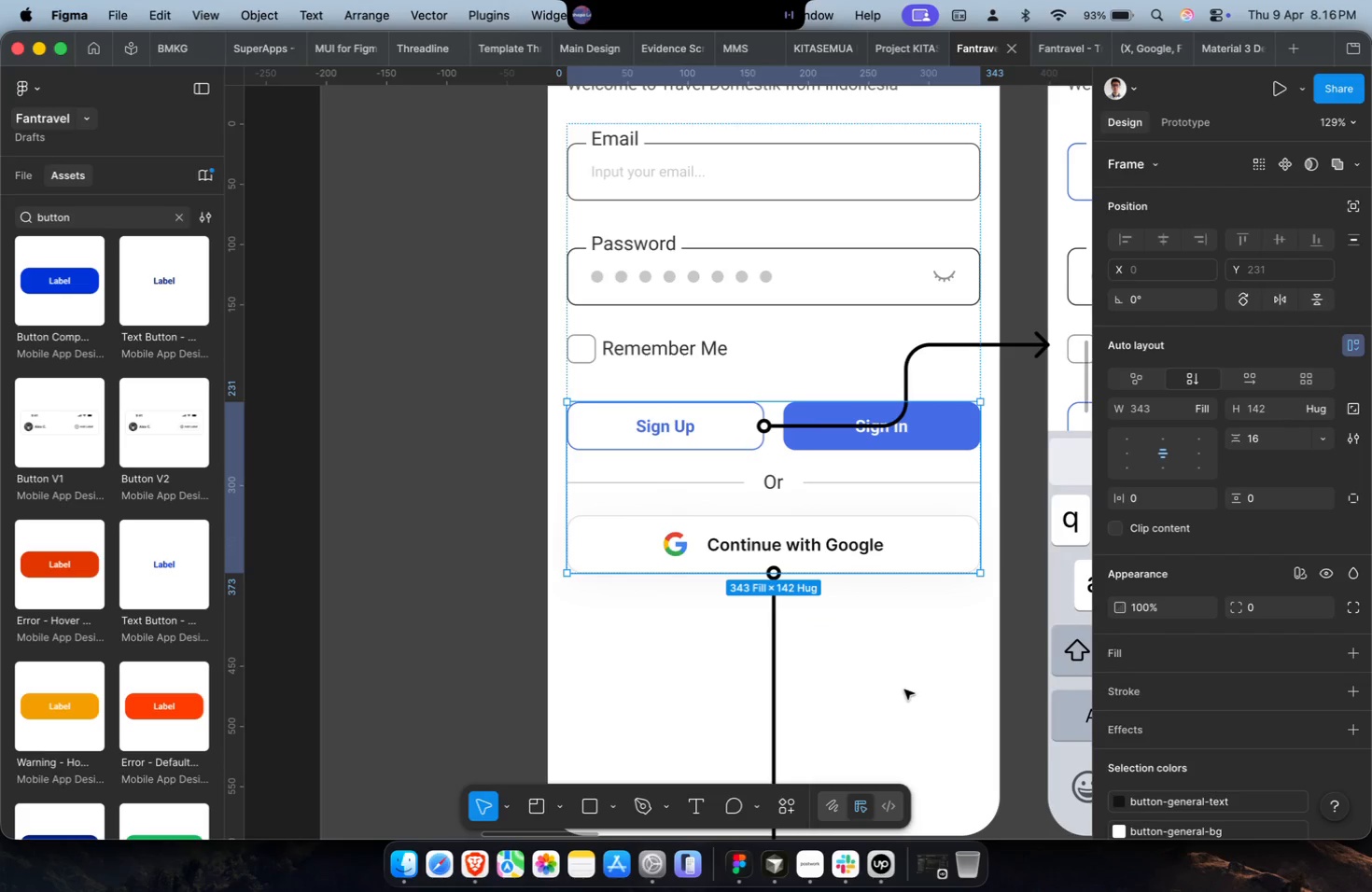 
key(Meta+Z)
 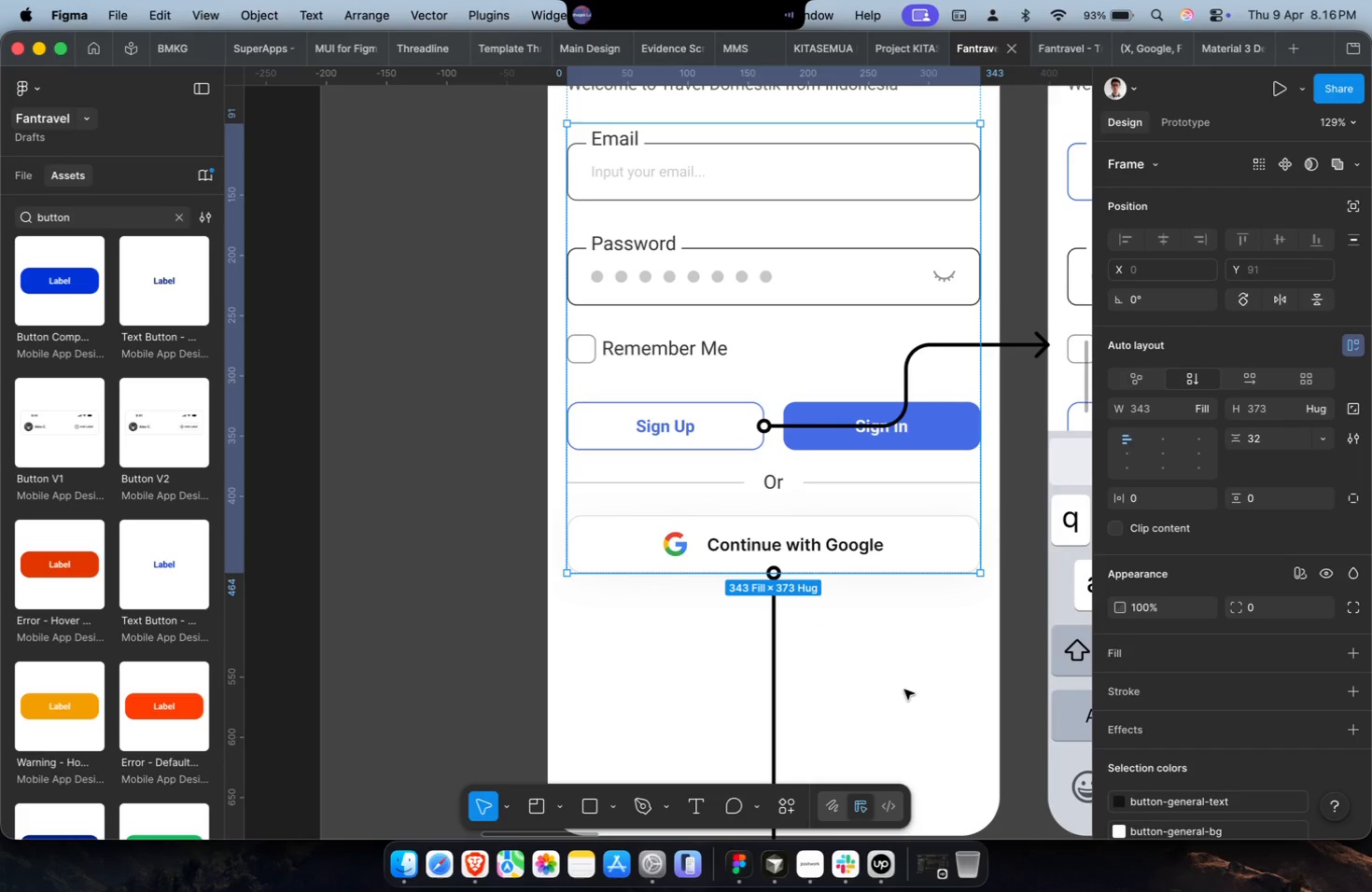 
key(Meta+Z)
 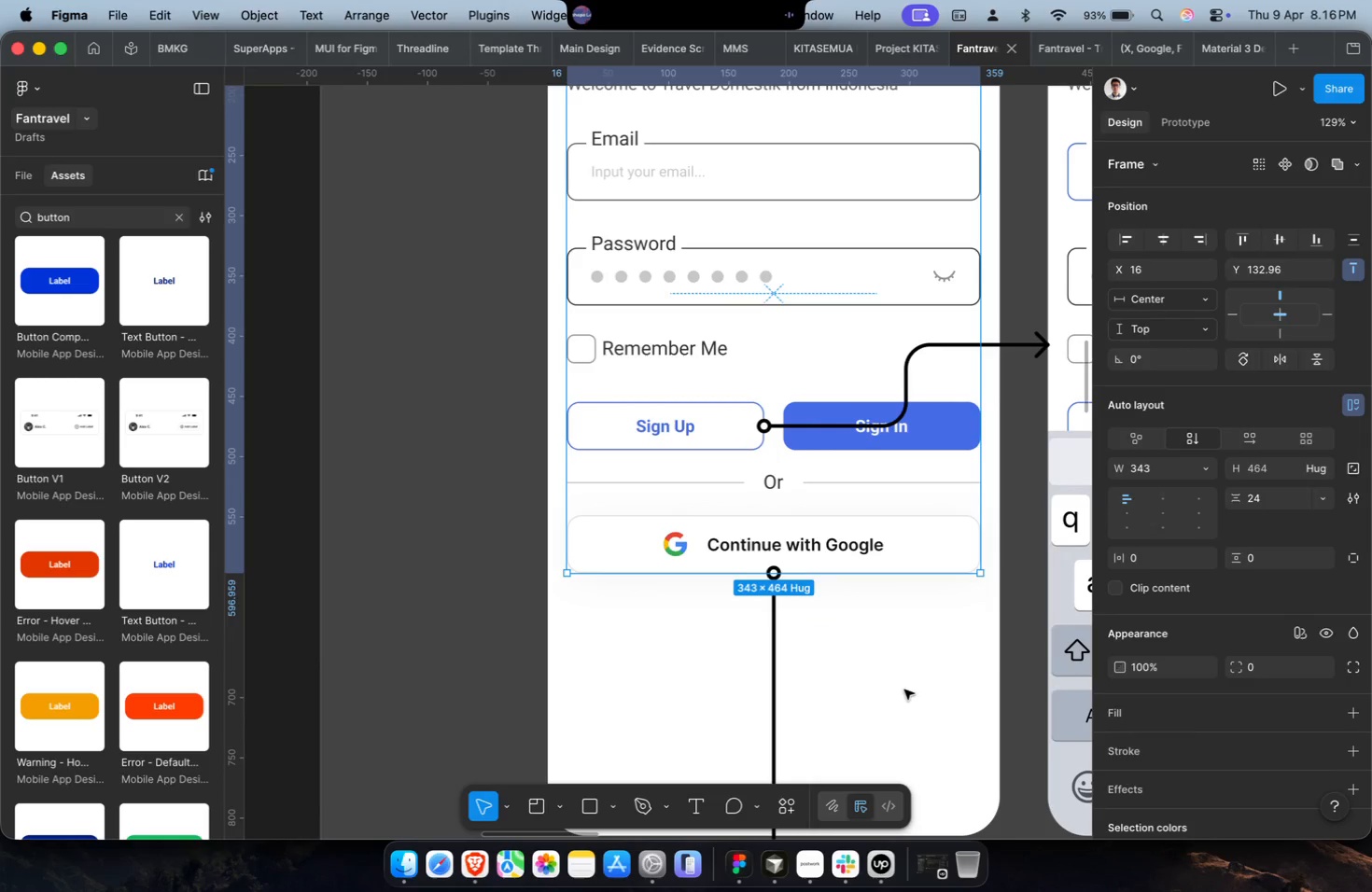 
key(Meta+Z)
 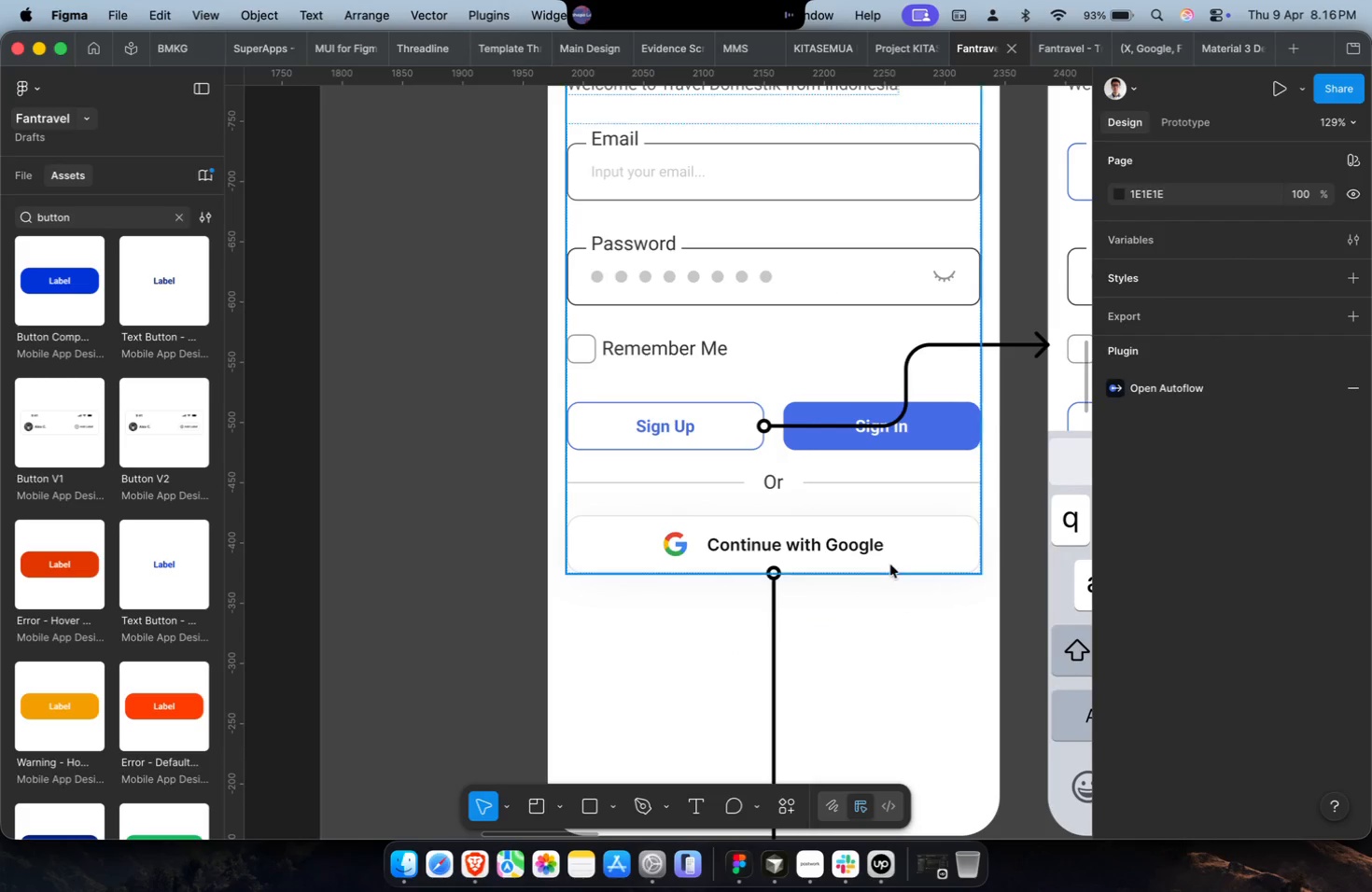 
left_click([890, 564])
 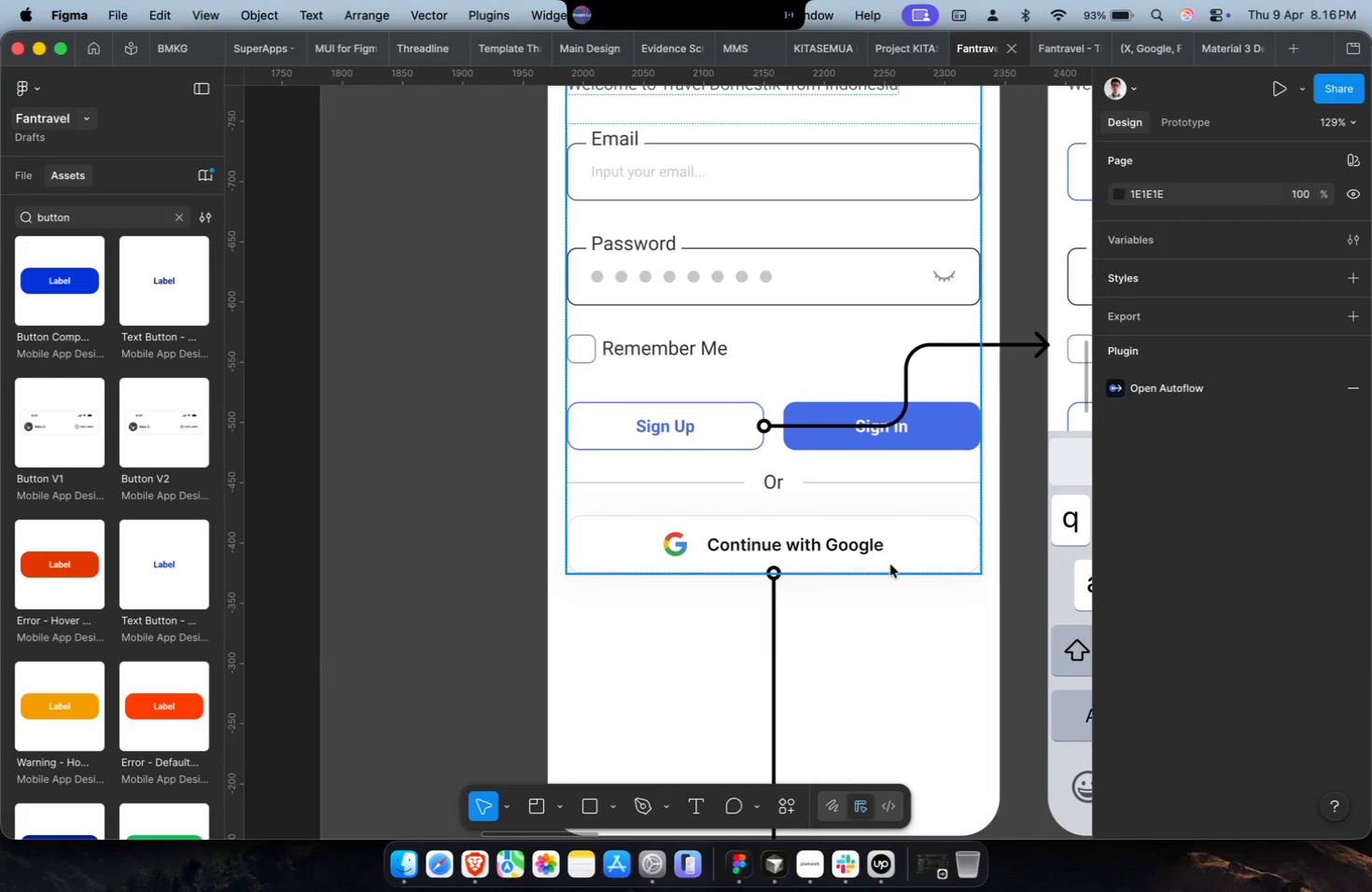 
key(Meta+CommandLeft)
 